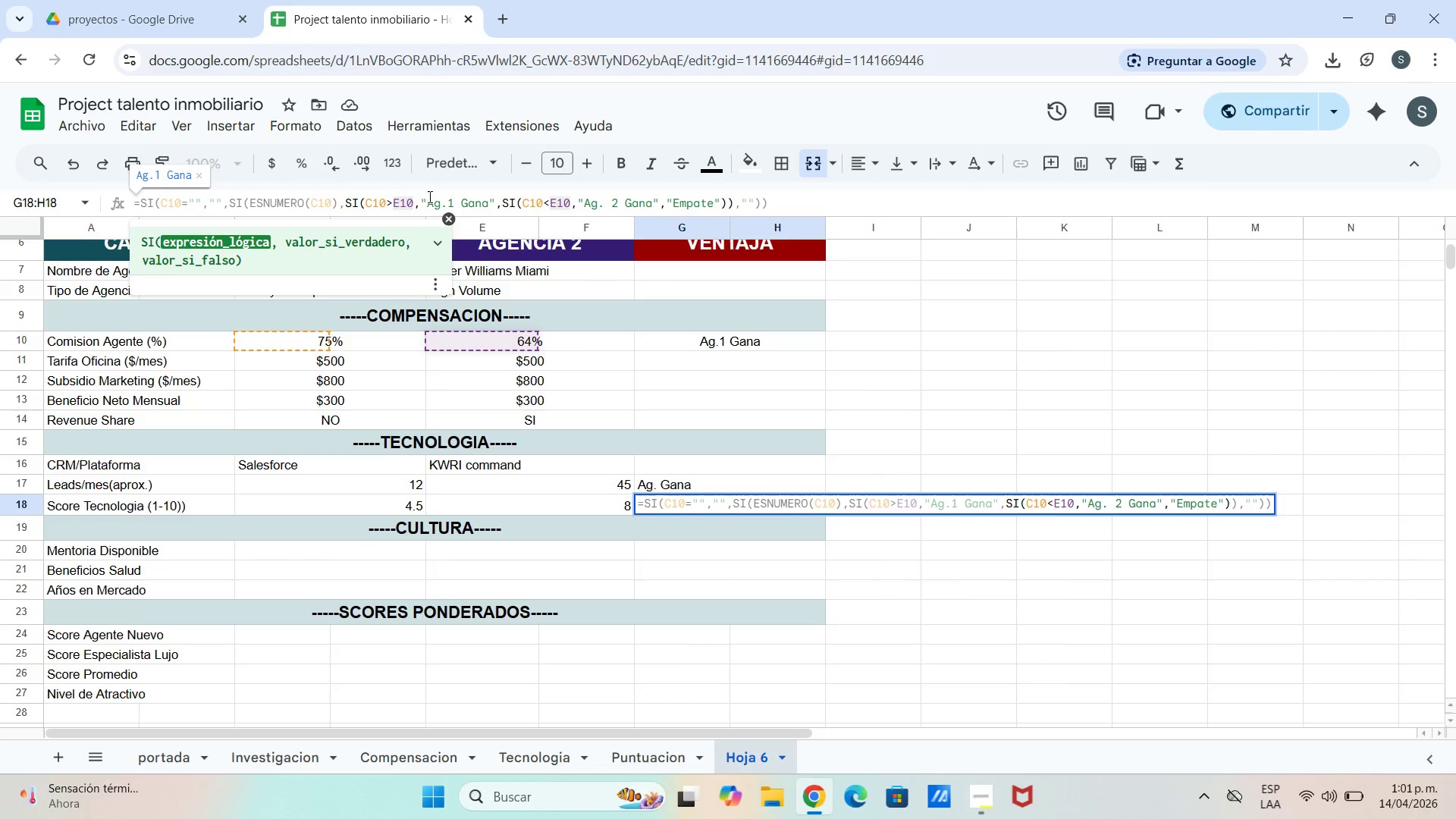 
left_click([425, 197])
 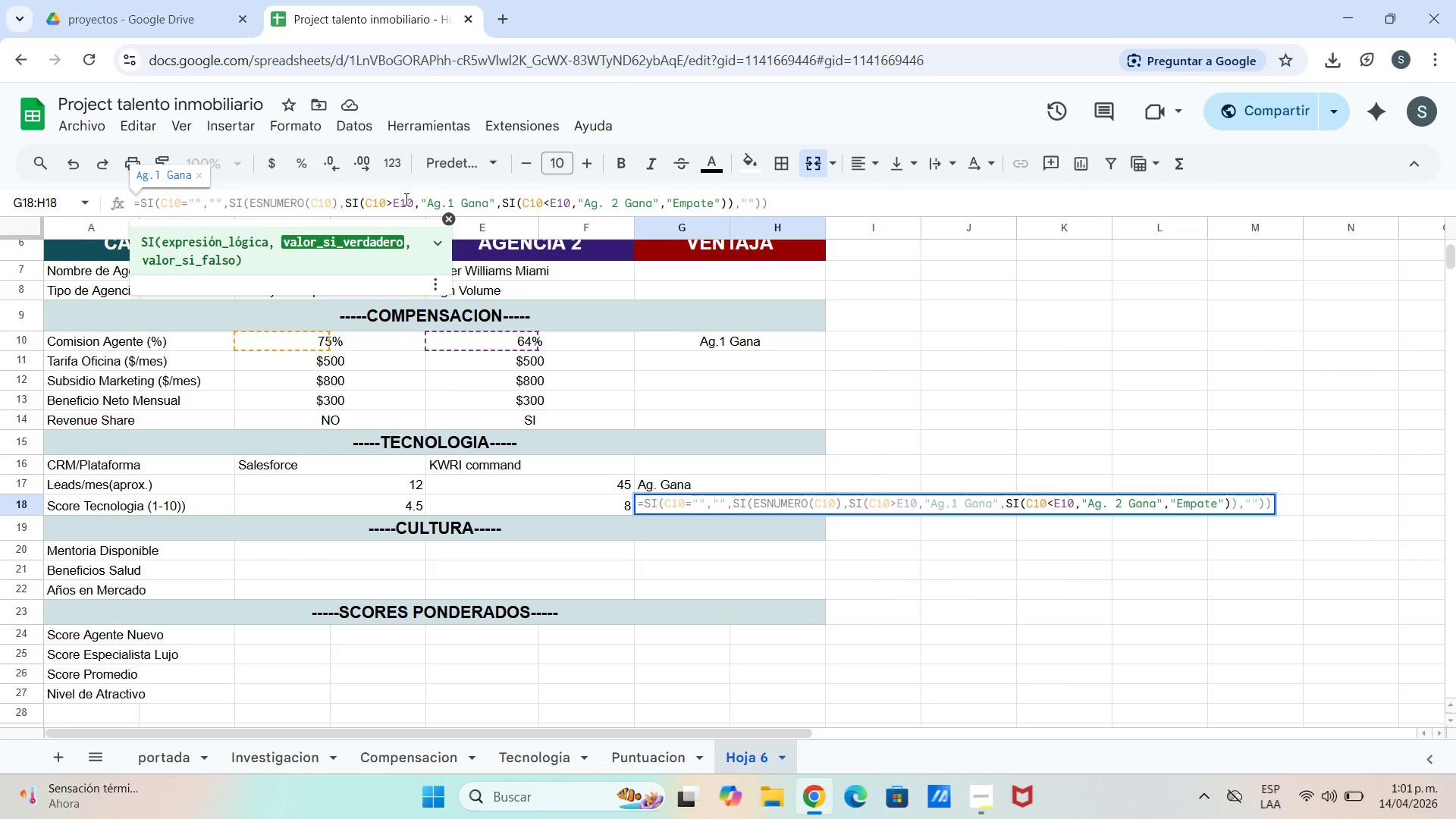 
wait(5.74)
 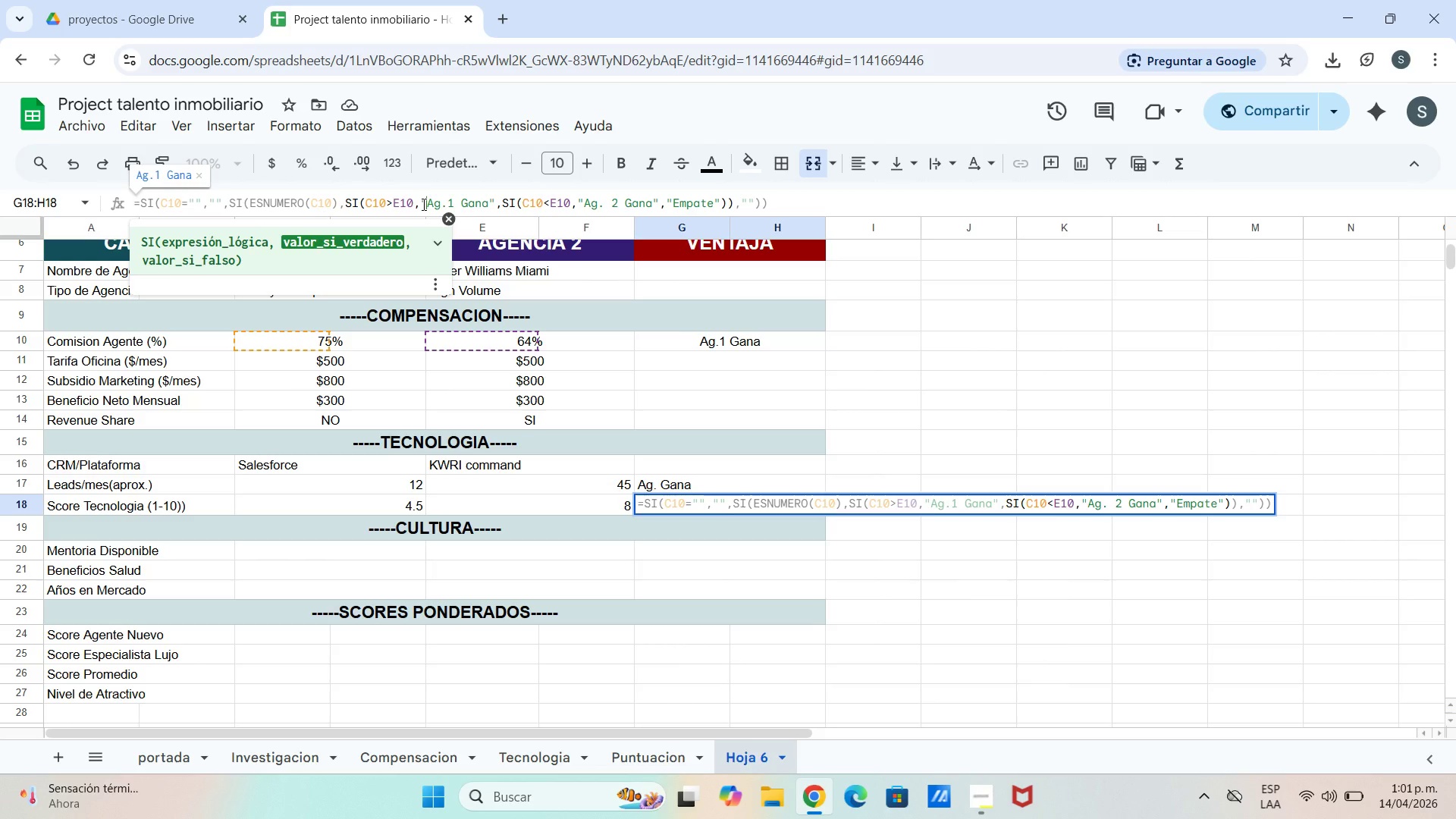 
key(Shift+ArrowLeft)
 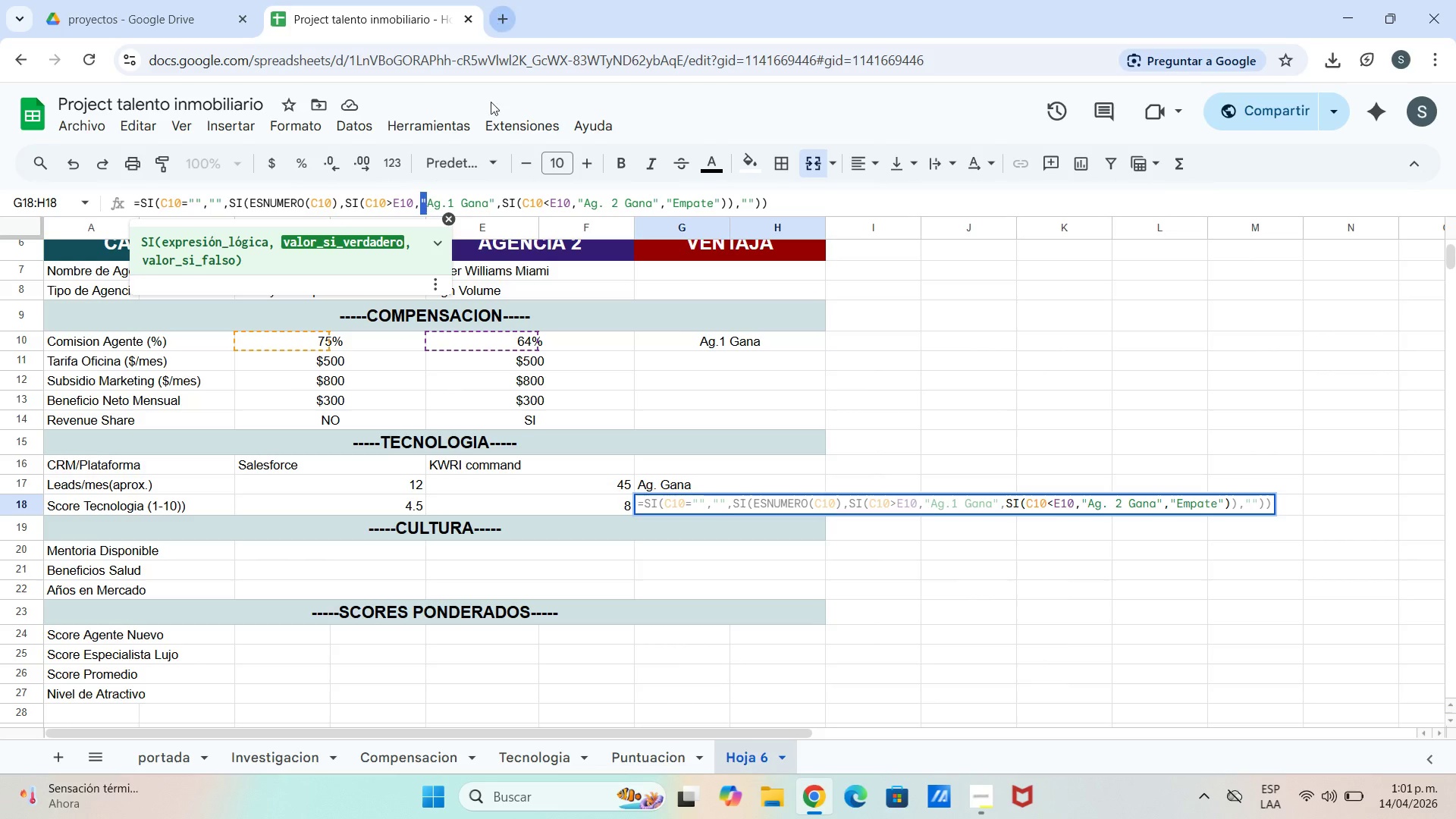 
left_click([428, 206])
 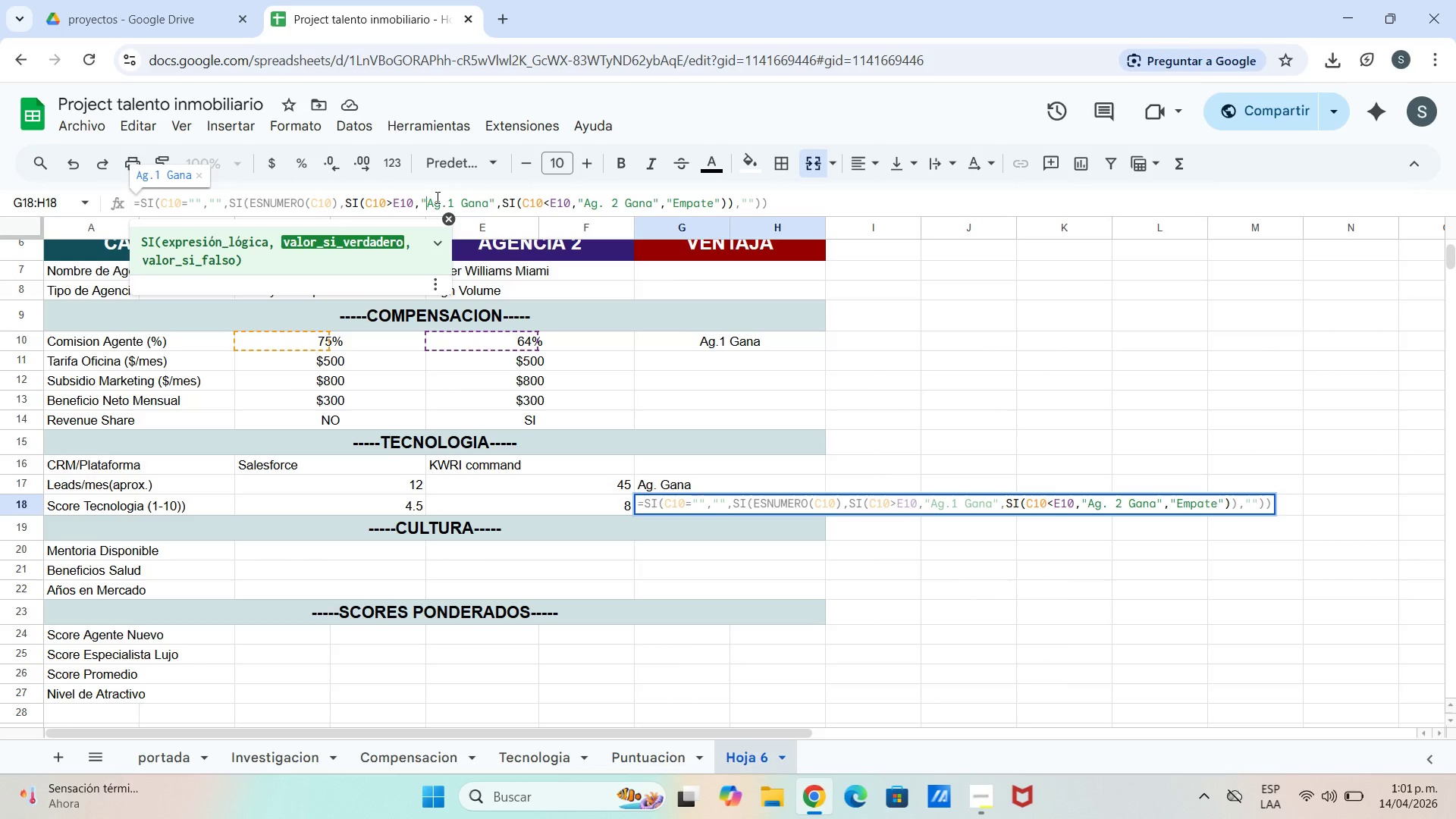 
key(Control+ArrowLeft)
 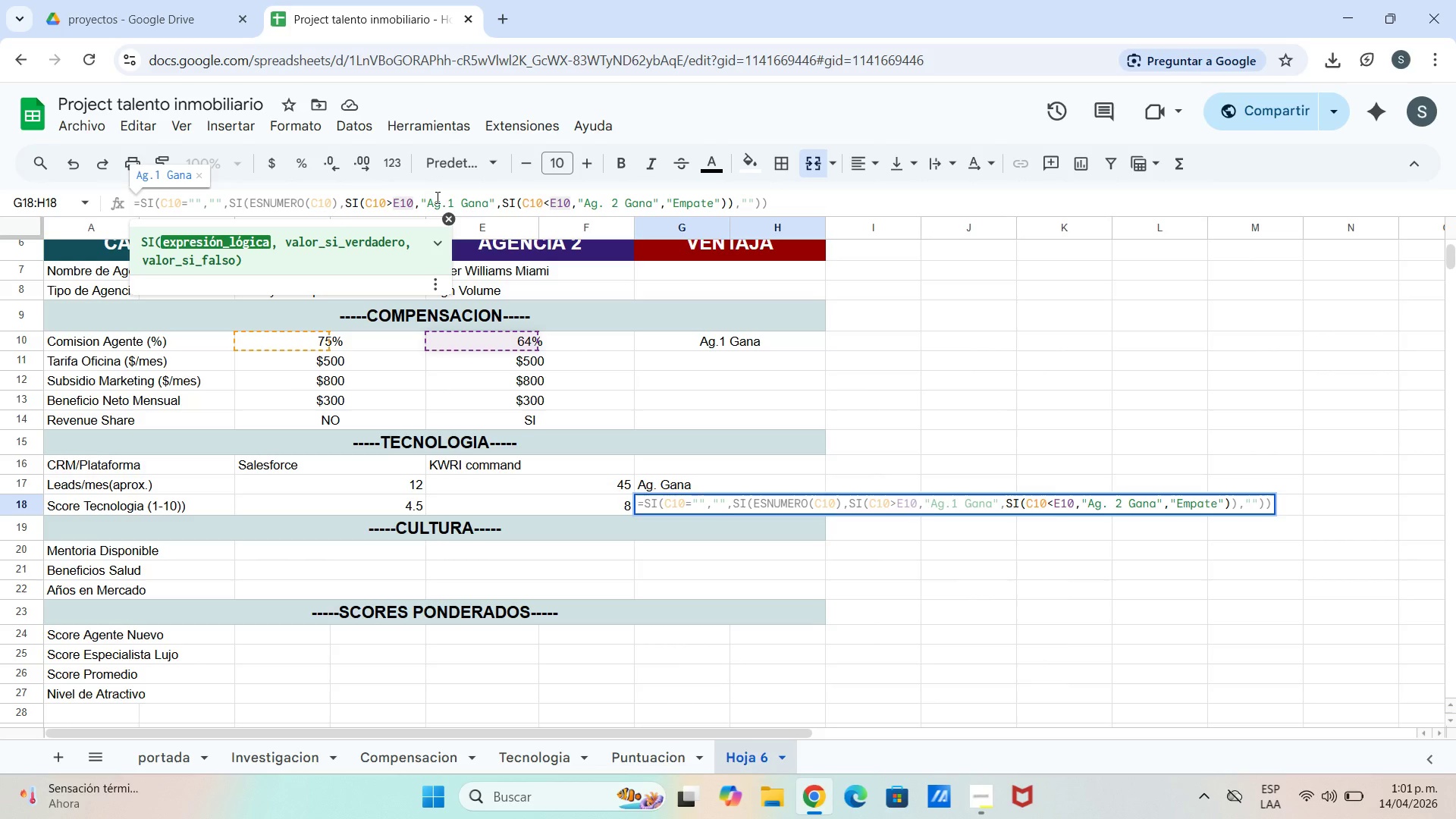 
key(Control+ArrowLeft)
 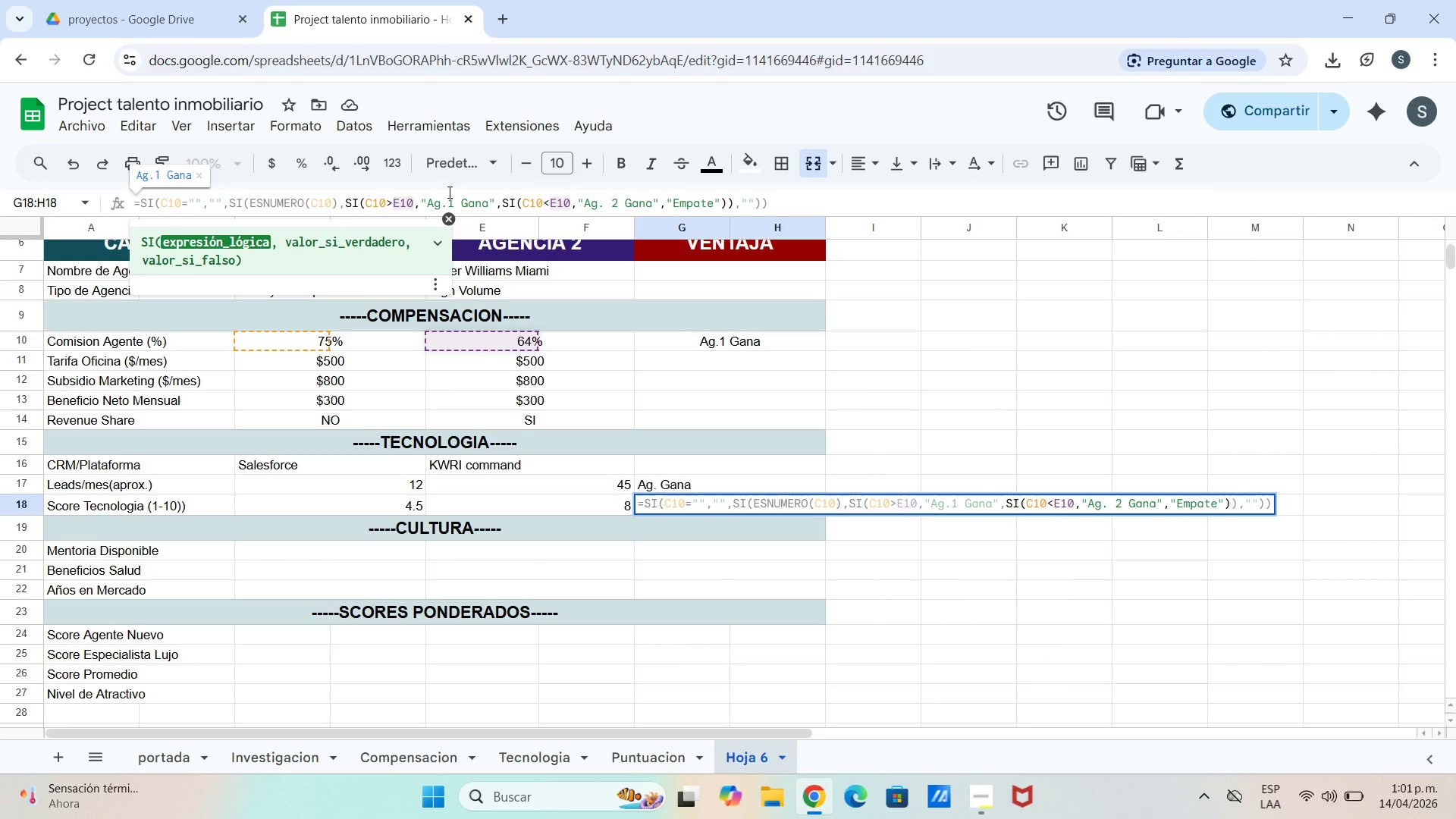 
wait(19.62)
 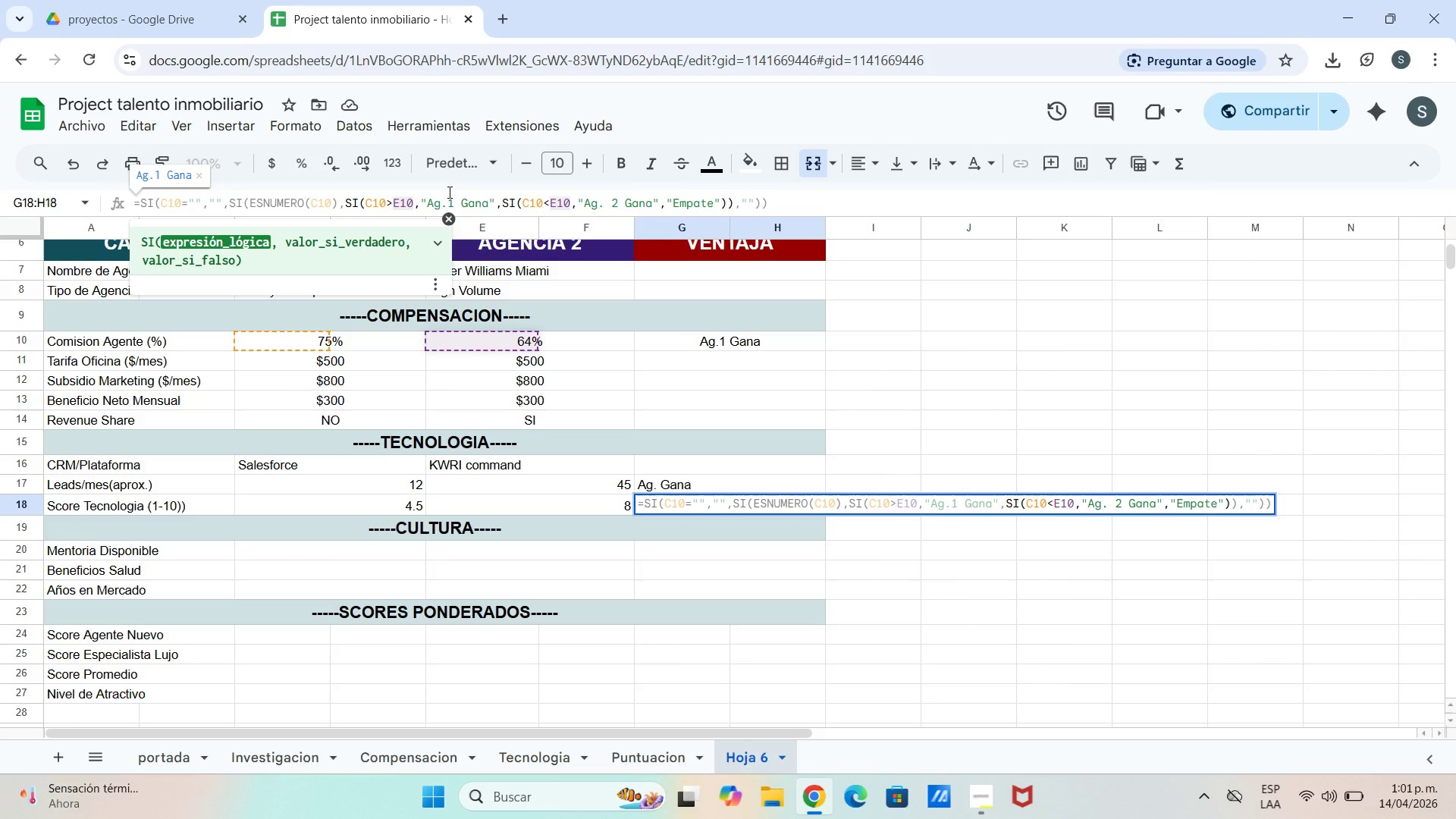 
left_click([710, 501])
 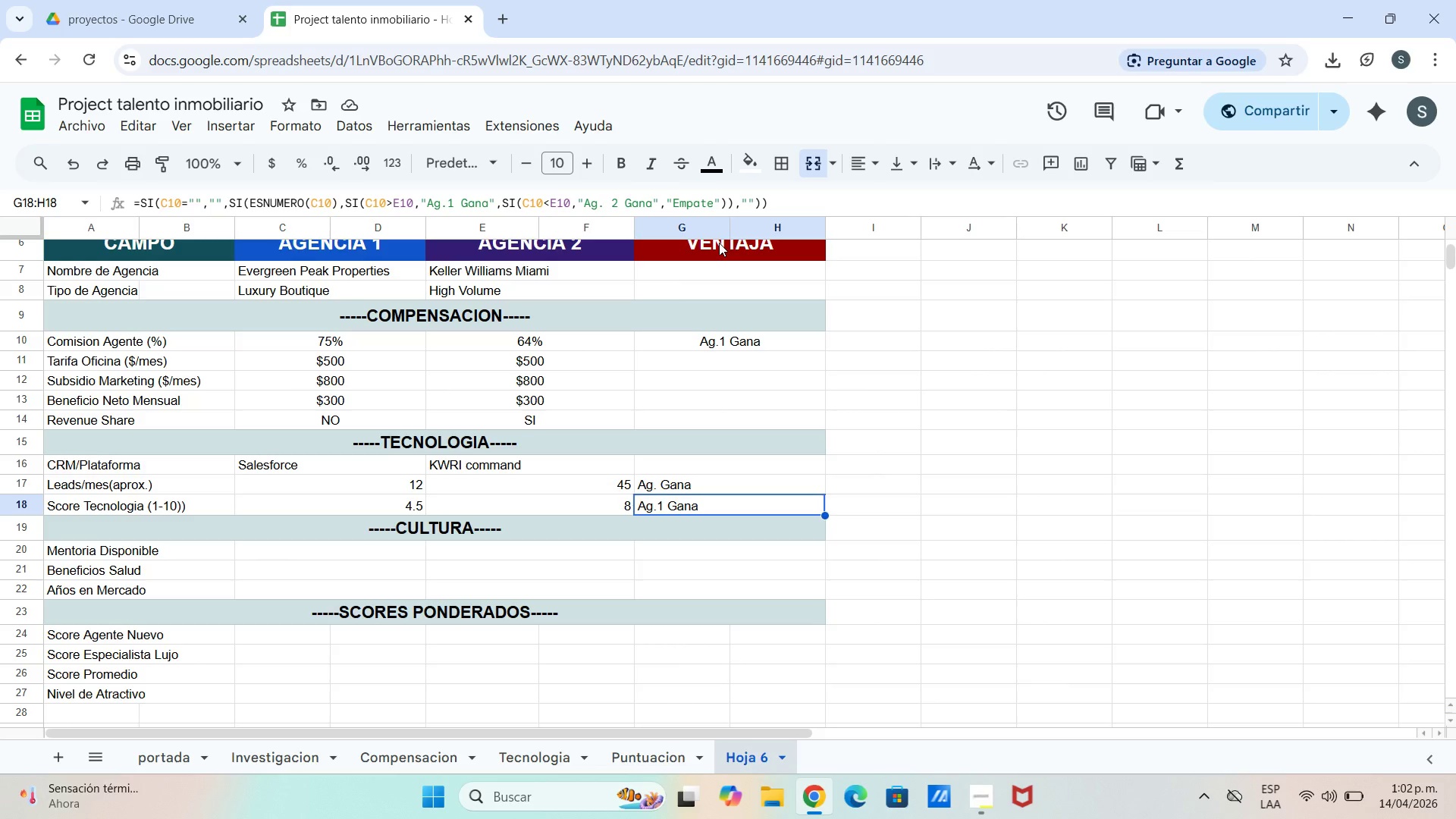 
wait(7.95)
 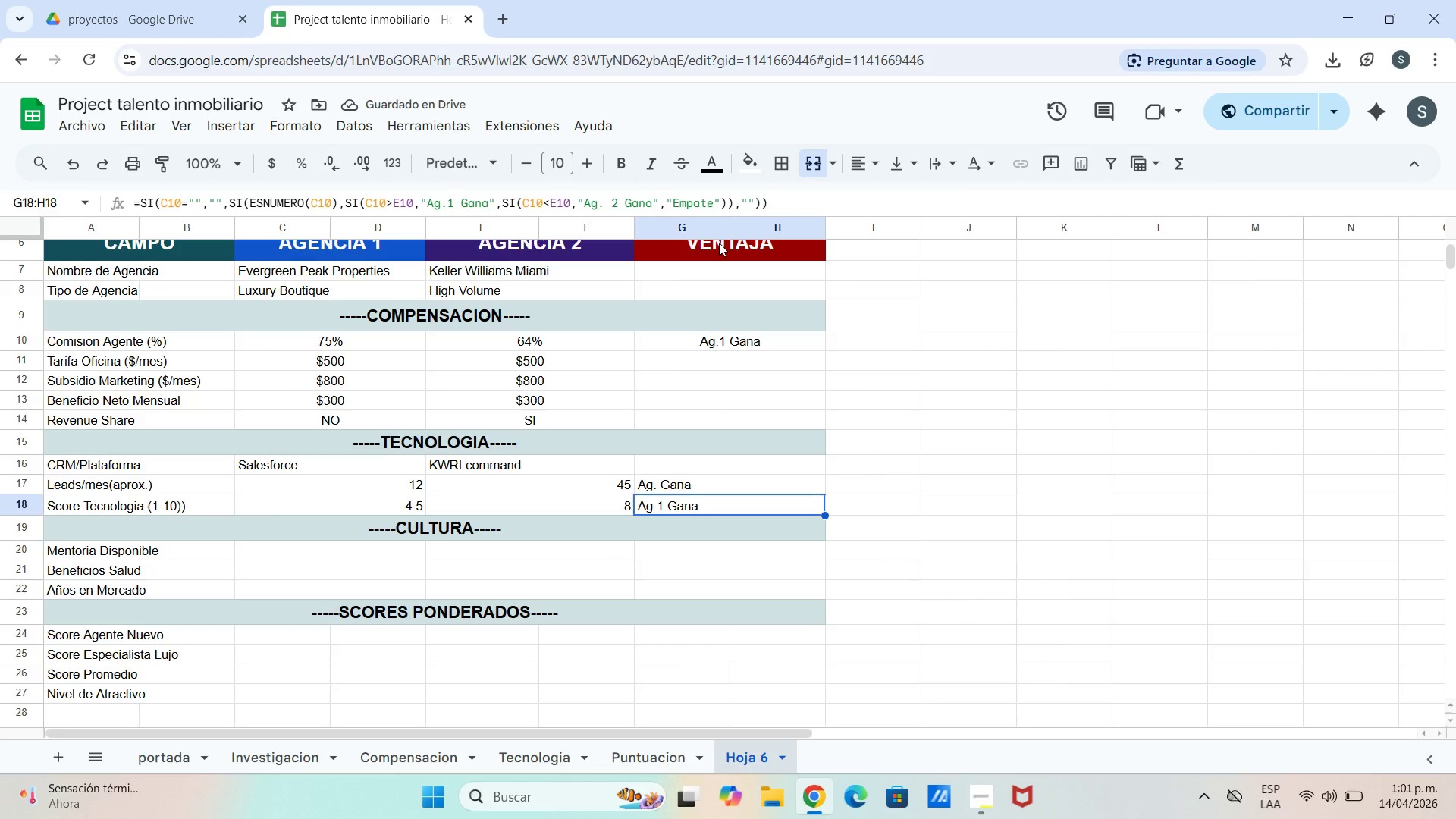 
left_click_drag(start_coordinate=[751, 507], to_coordinate=[751, 491])
 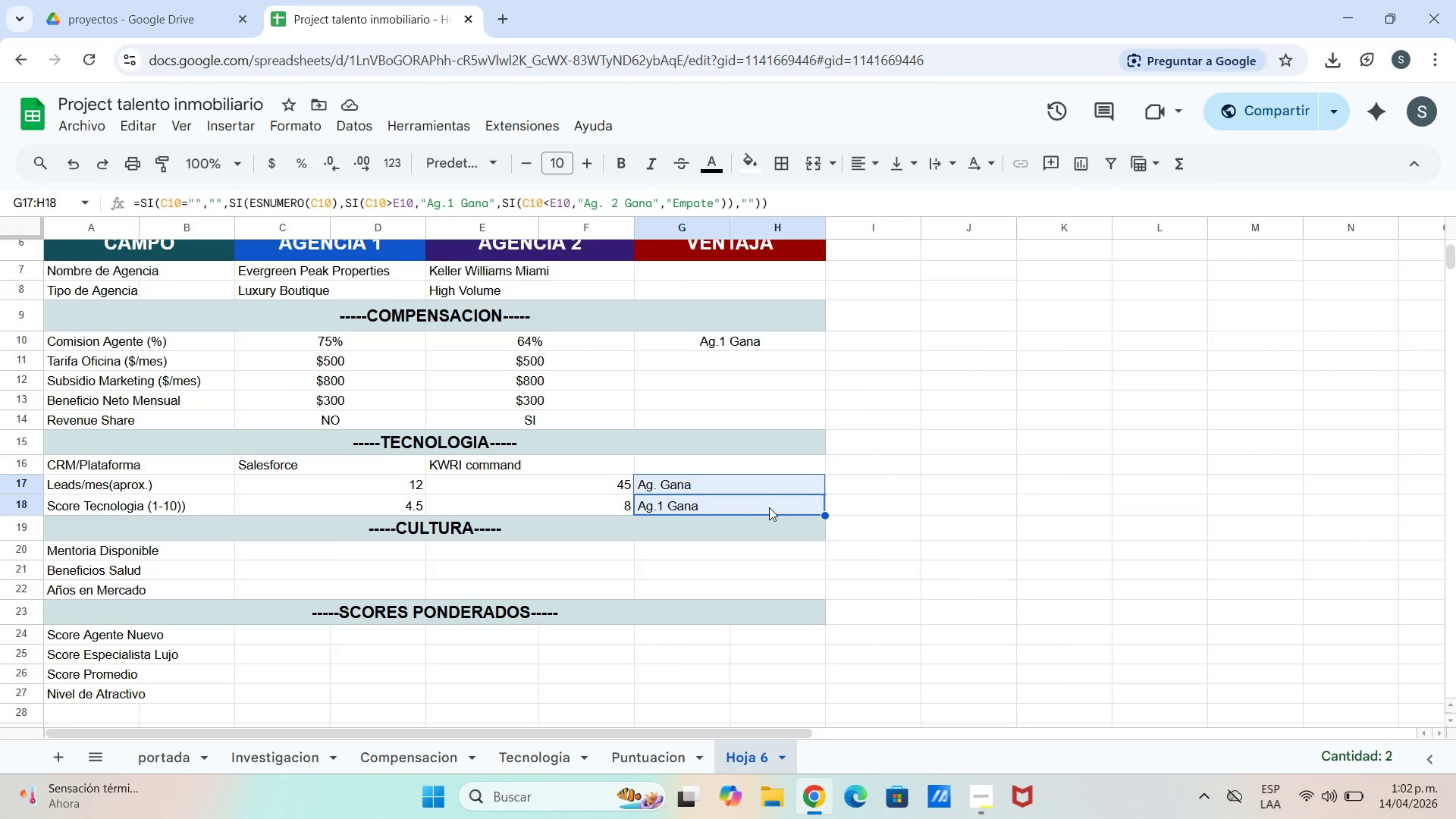 
left_click([769, 507])
 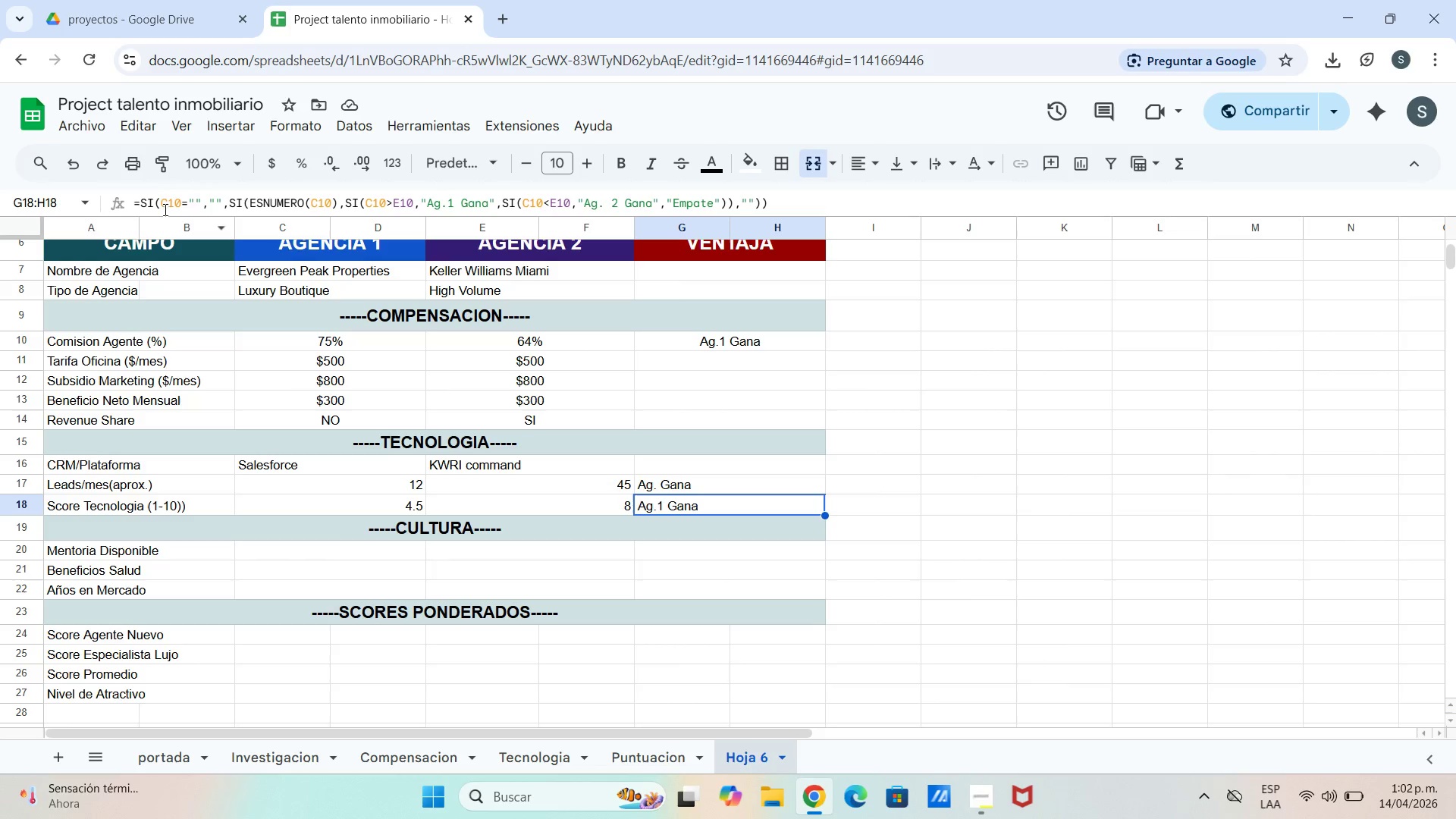 
left_click_drag(start_coordinate=[133, 204], to_coordinate=[783, 191])
 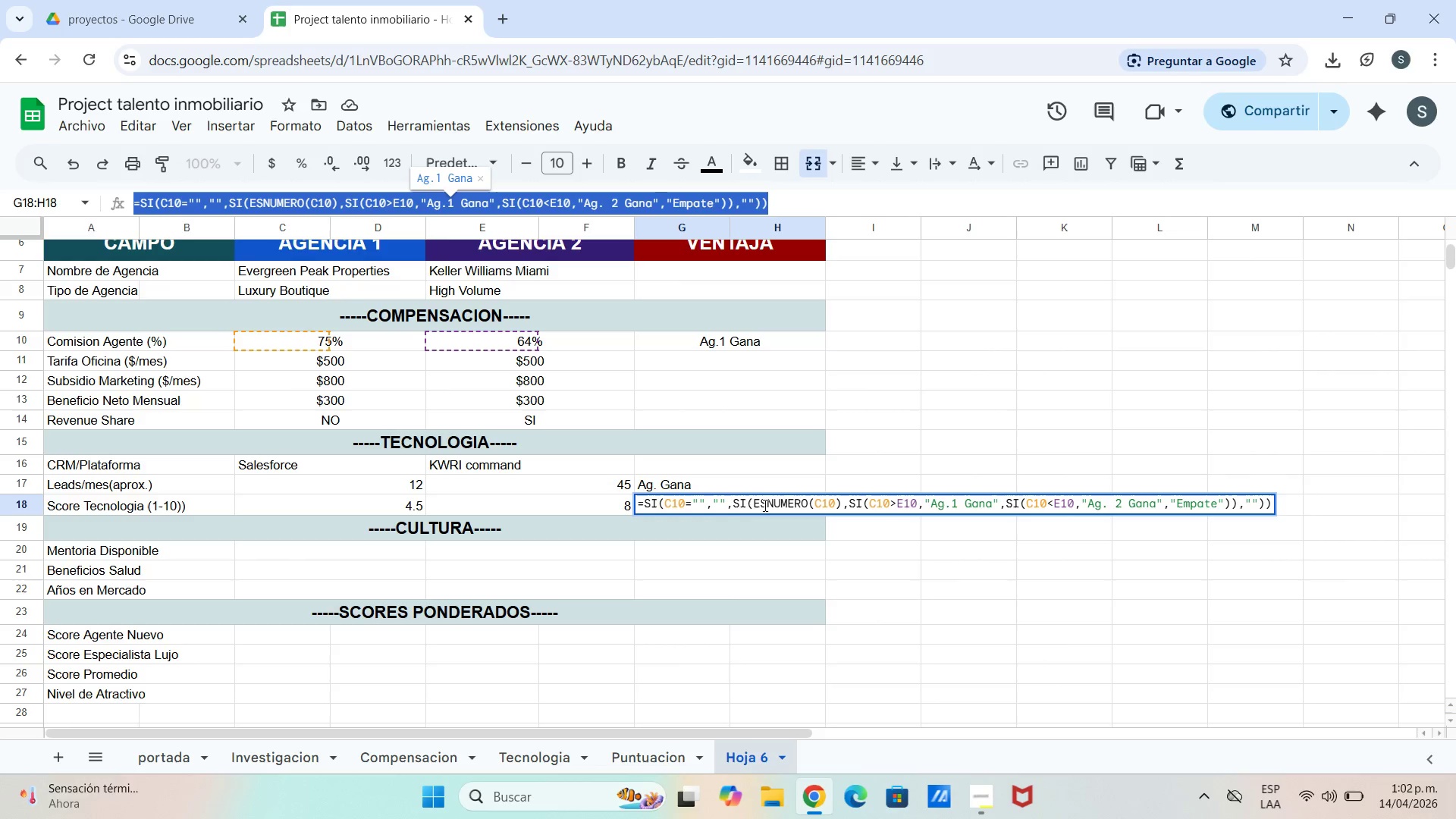 
left_click([748, 491])
 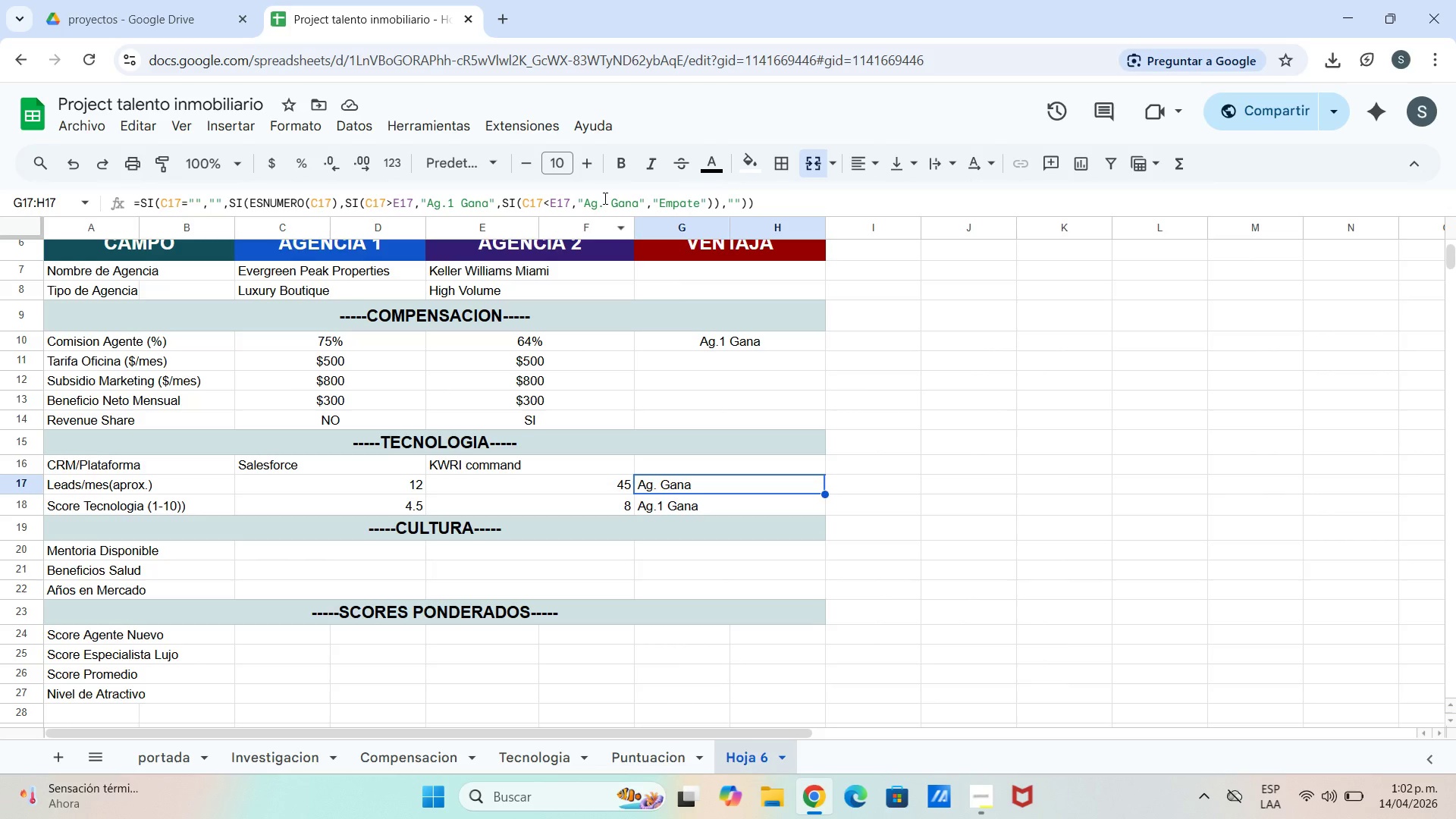 
left_click_drag(start_coordinate=[610, 204], to_coordinate=[617, 211])
 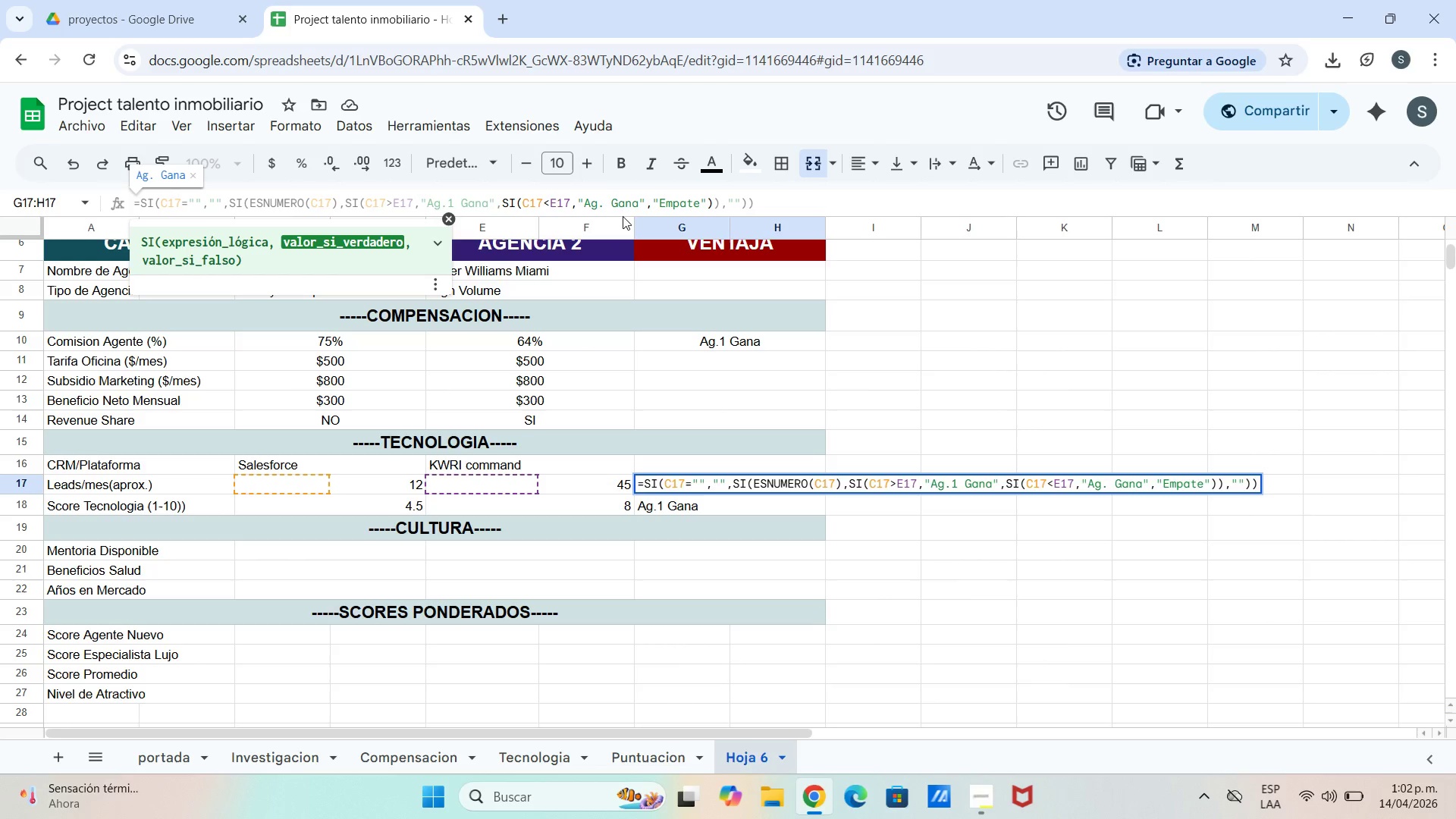 
key(Space)
 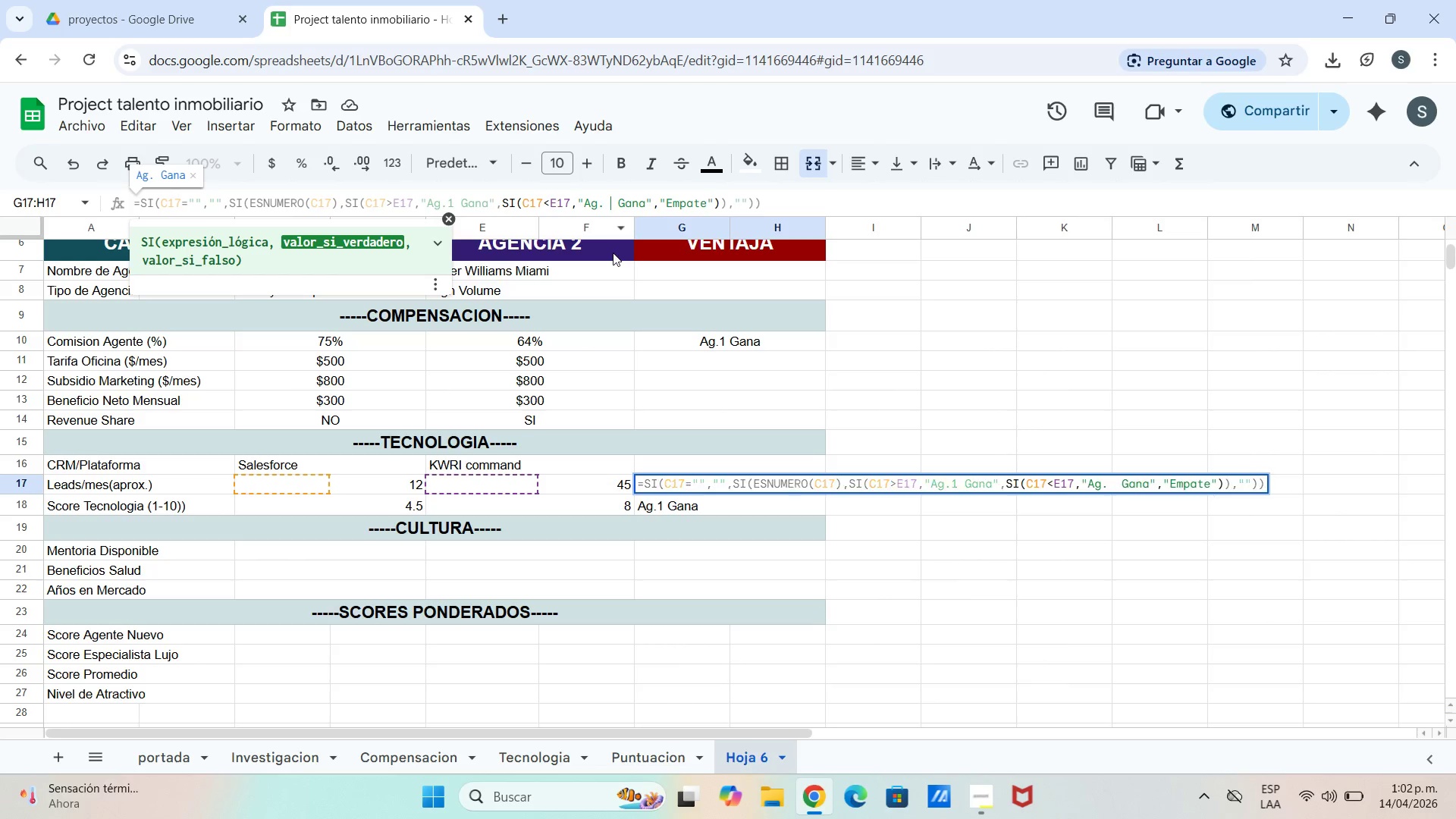 
key(2)
 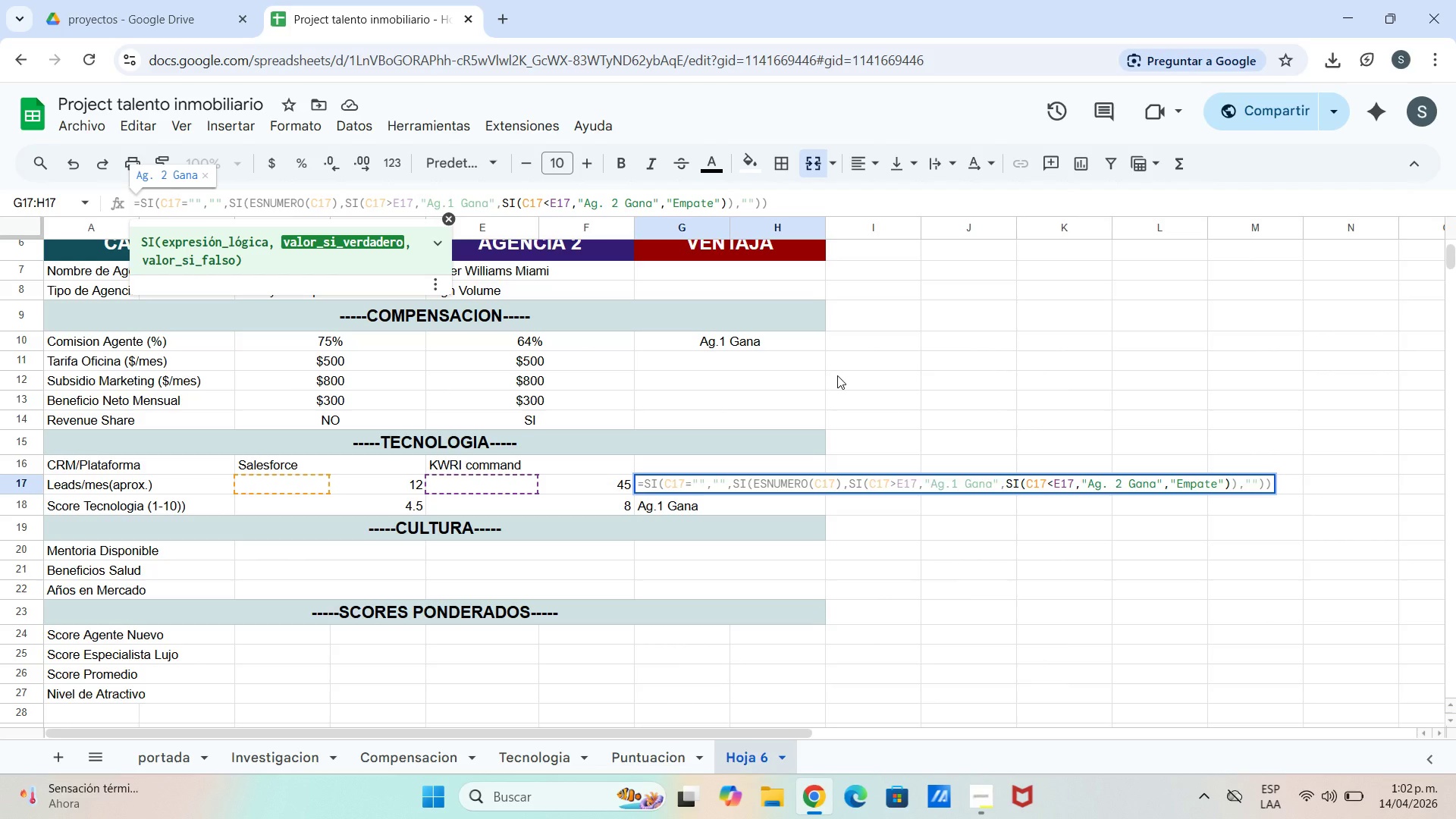 
key(Enter)
 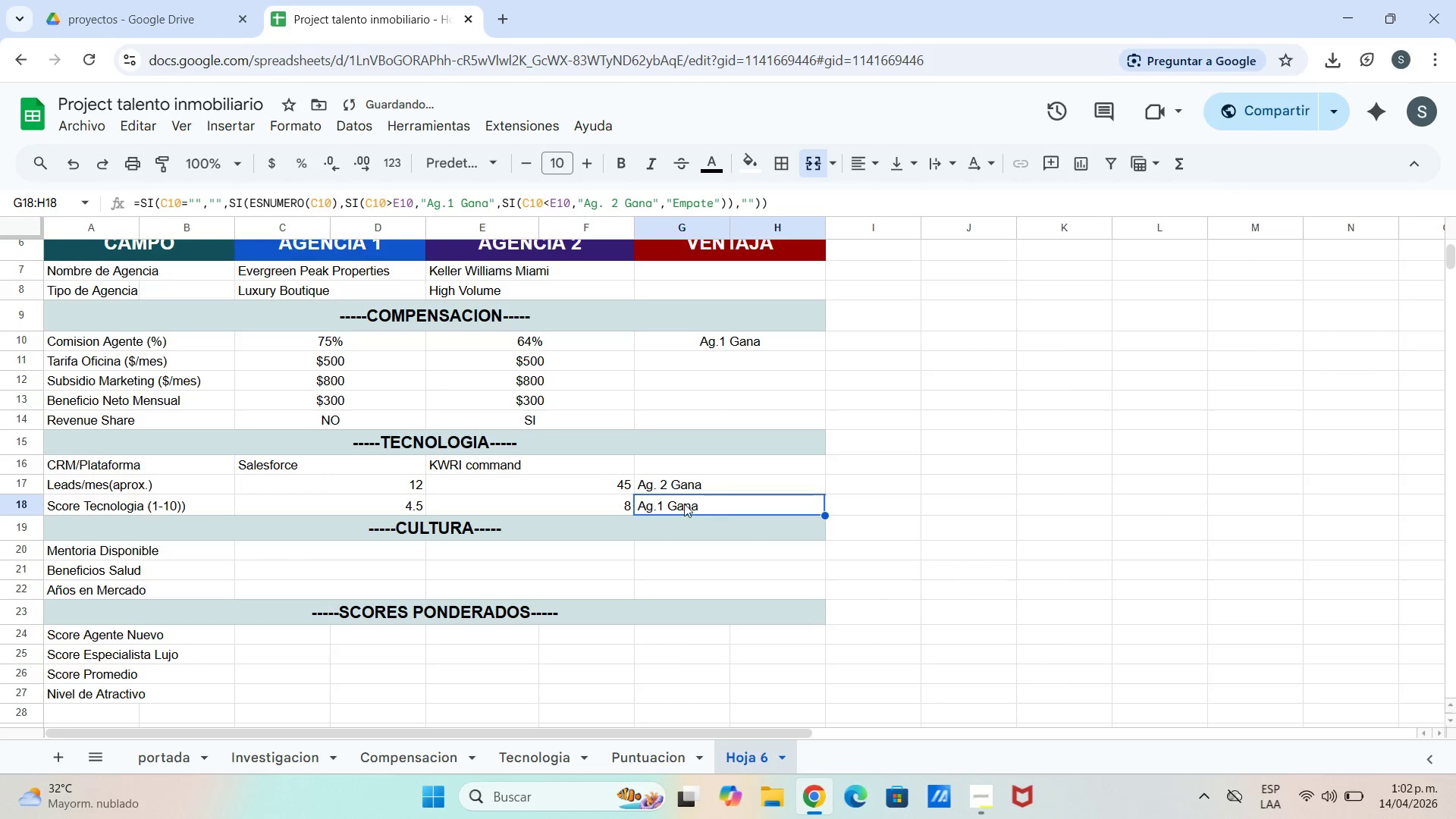 
left_click([671, 498])
 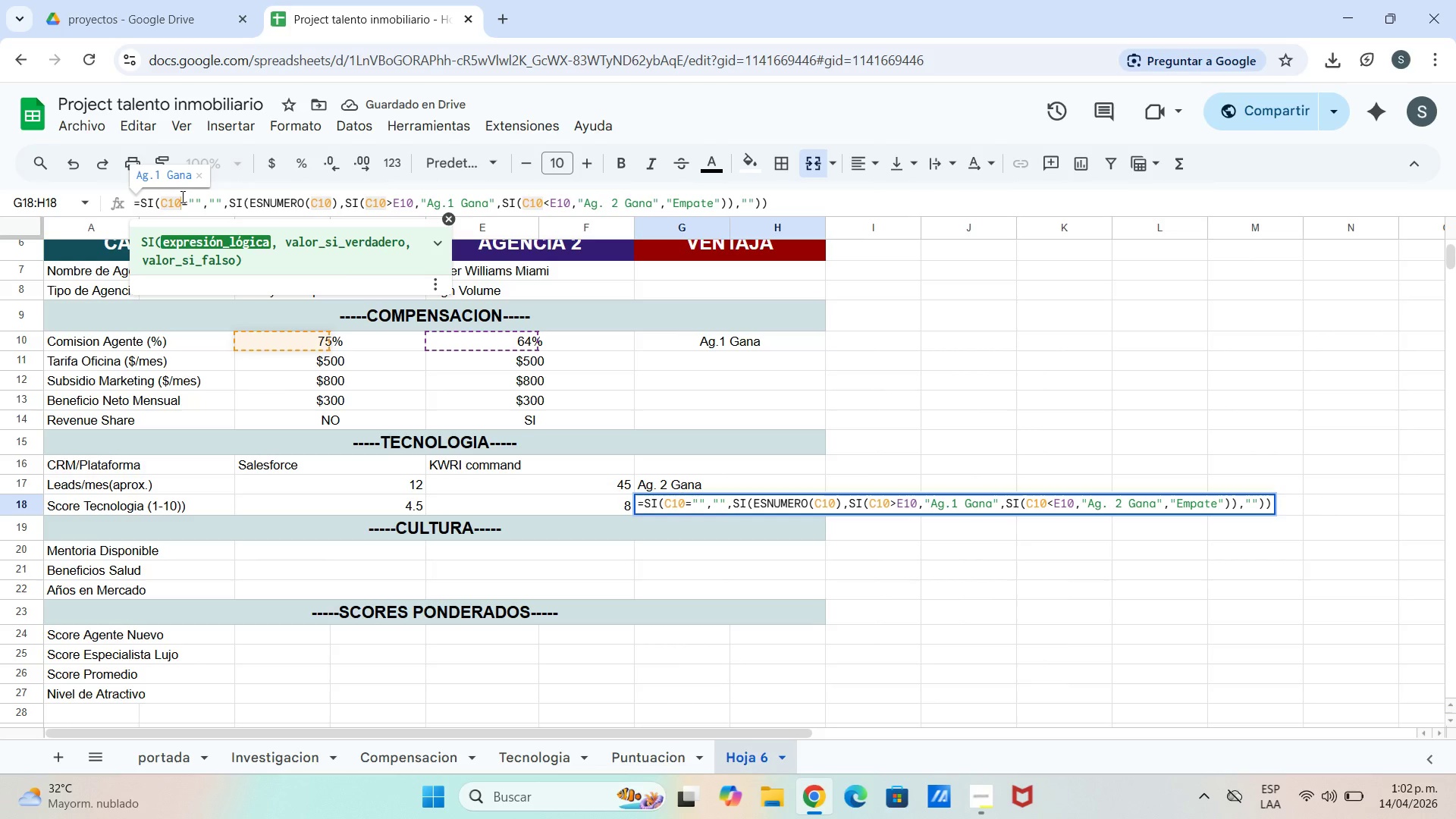 
key(Backspace)
 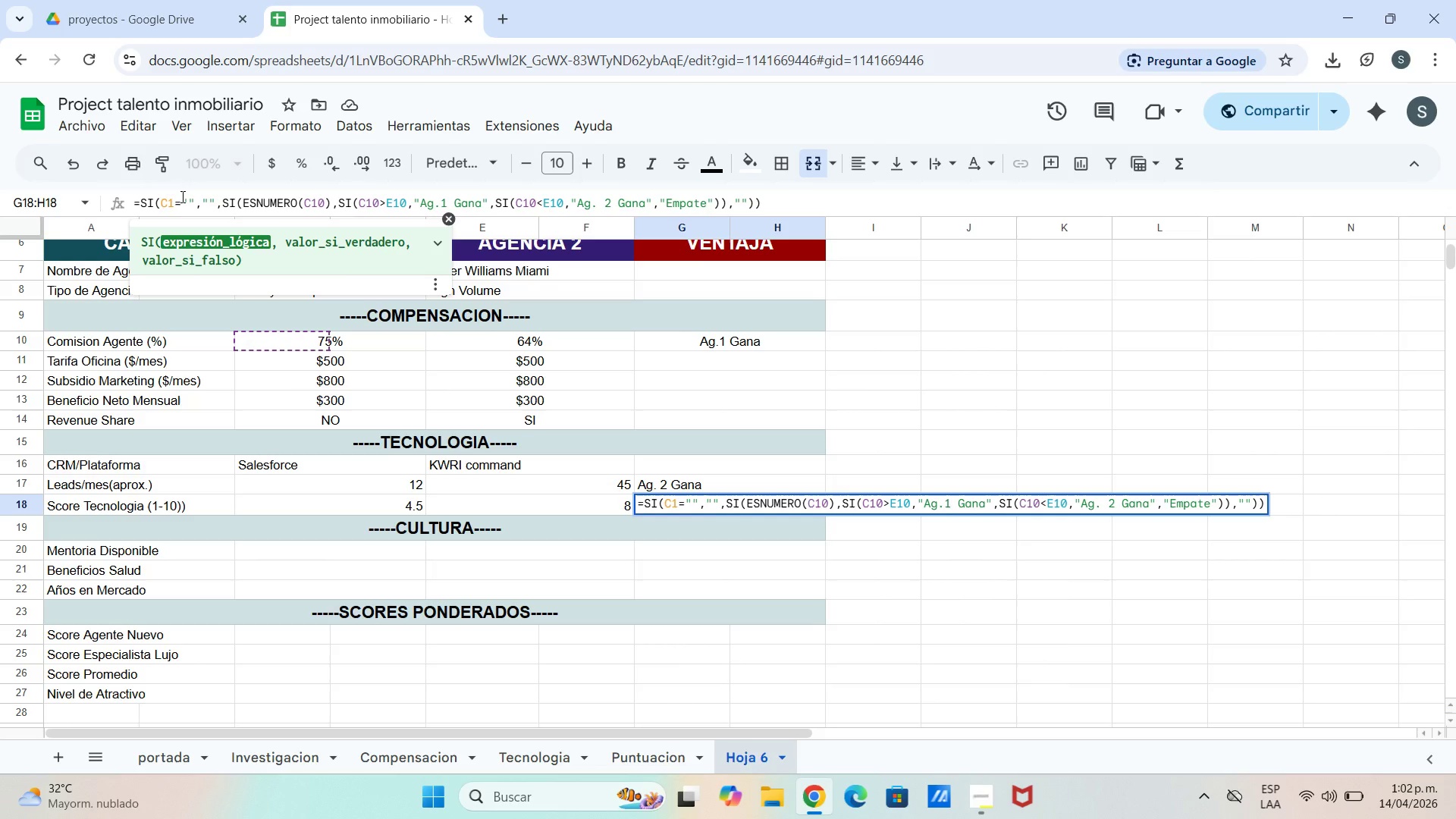 
key(8)
 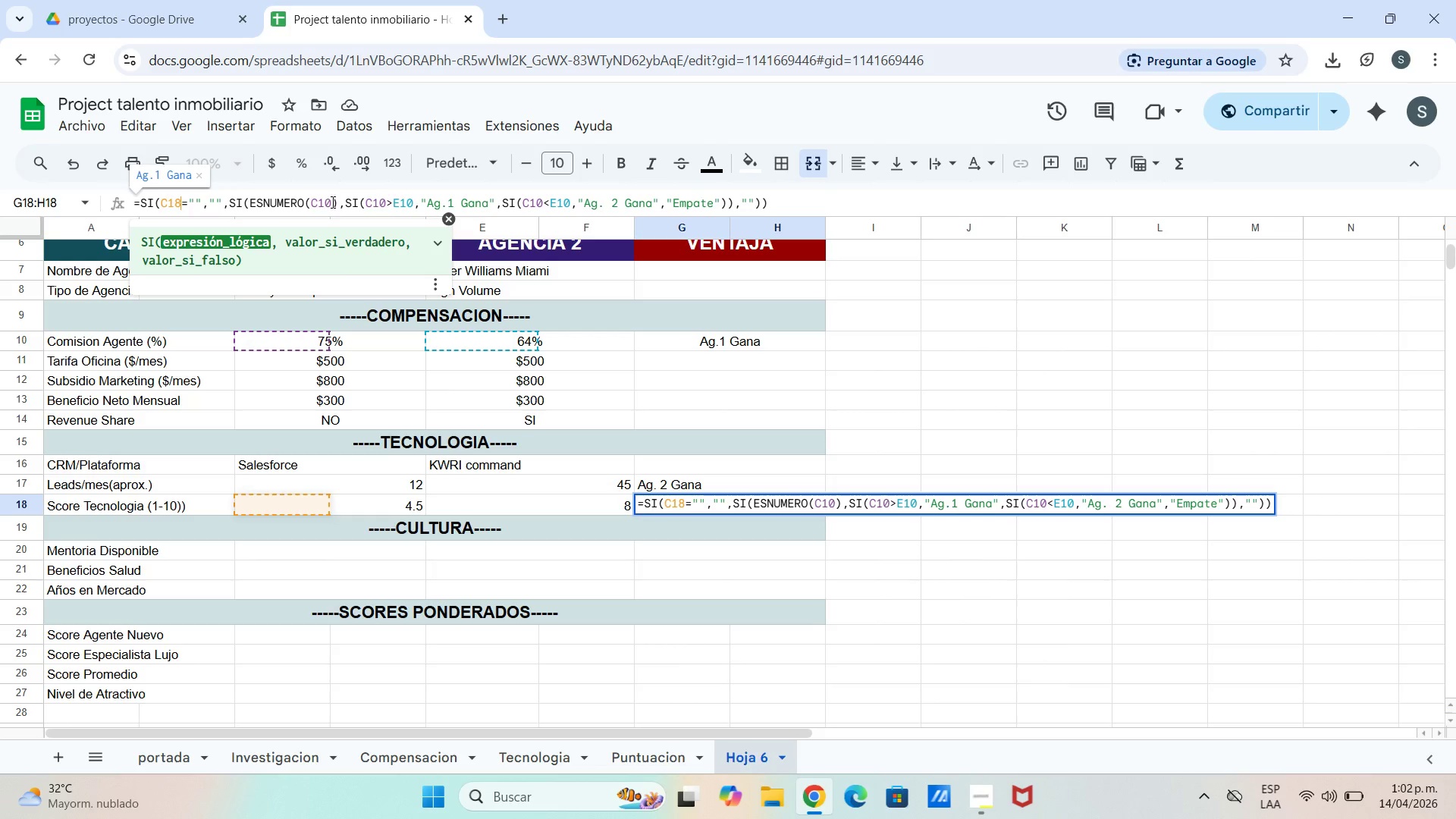 
left_click([332, 206])
 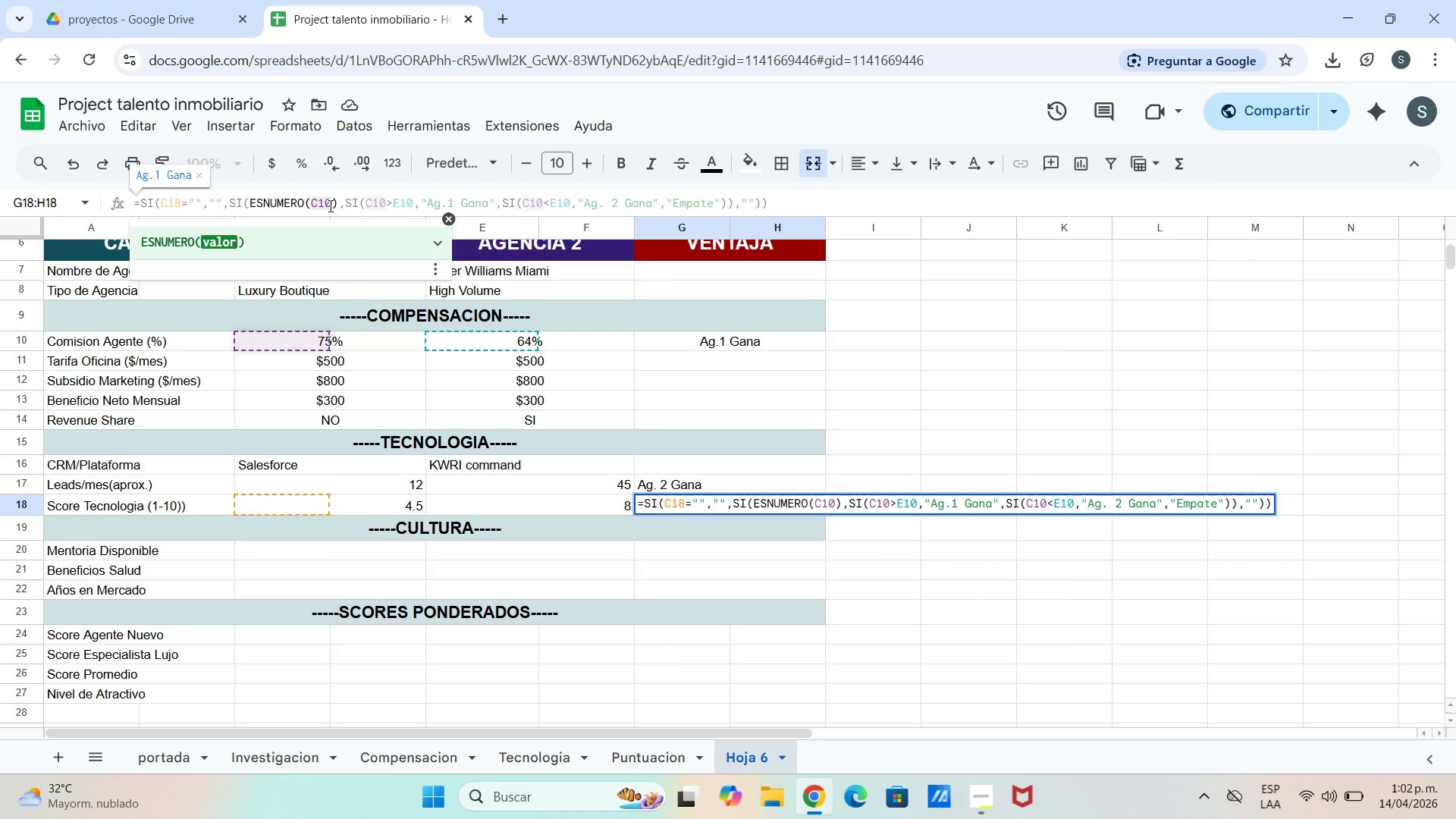 
key(Backspace)
 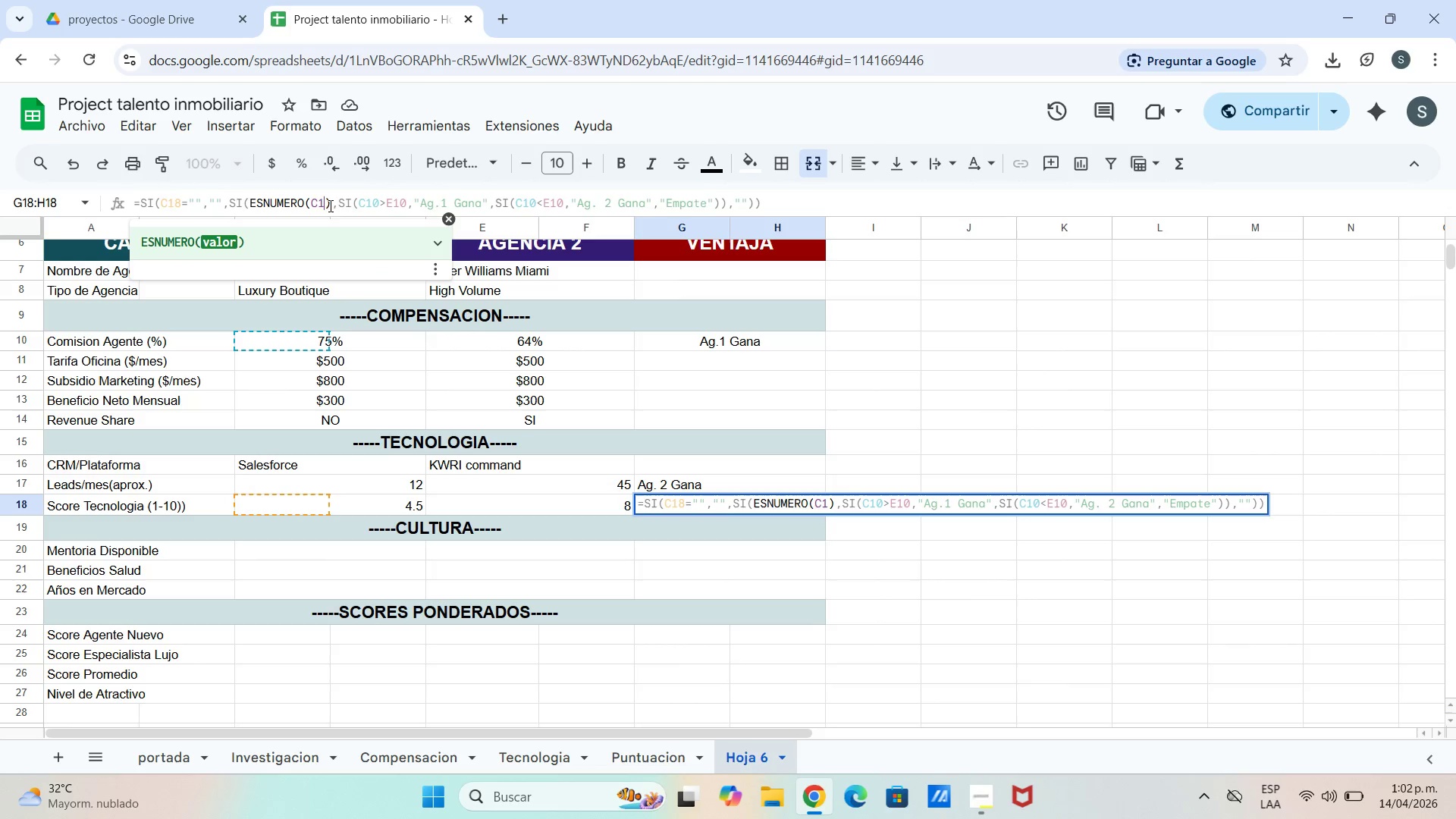 
key(8)
 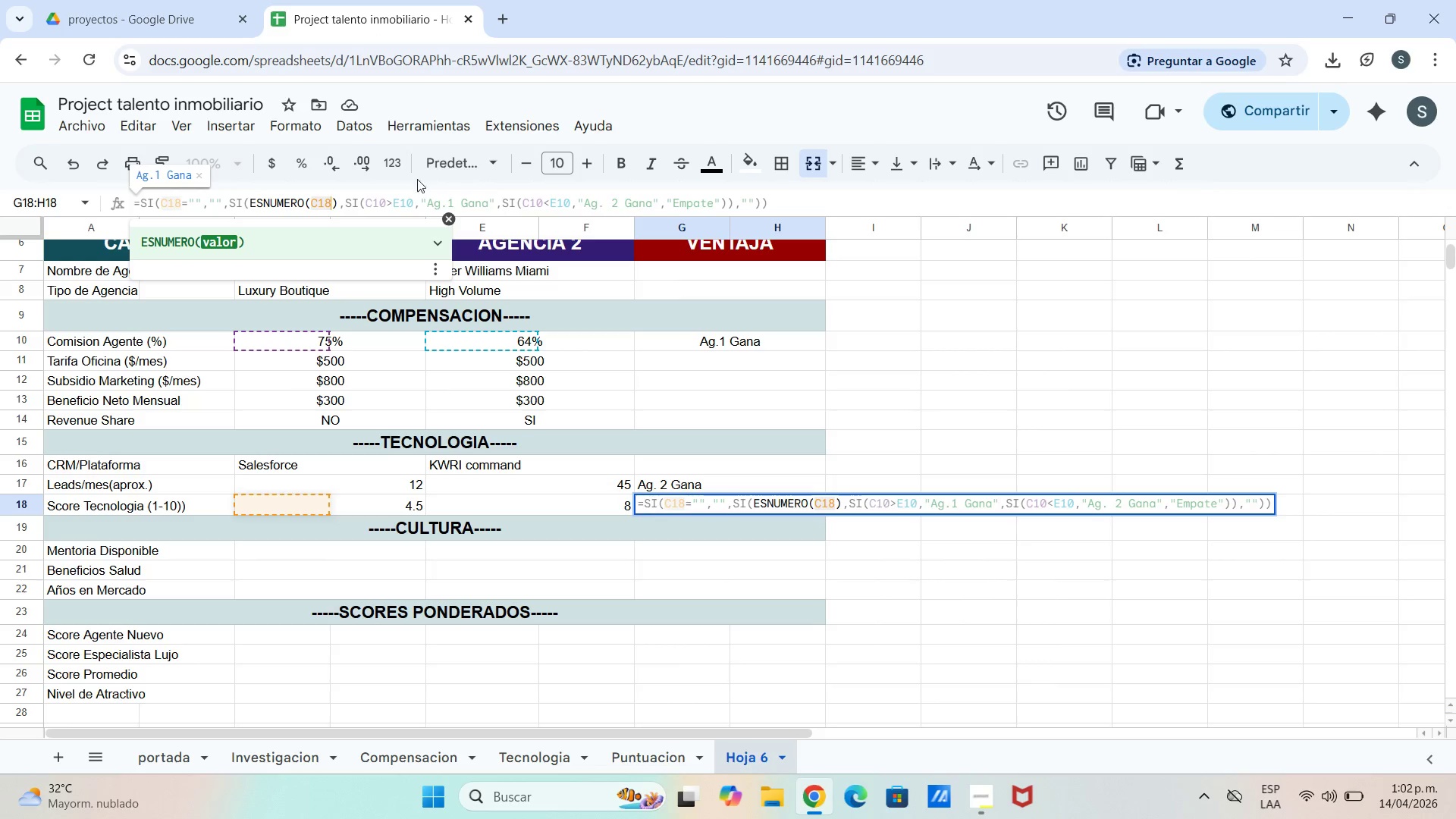 
left_click_drag(start_coordinate=[417, 194], to_coordinate=[409, 199])
 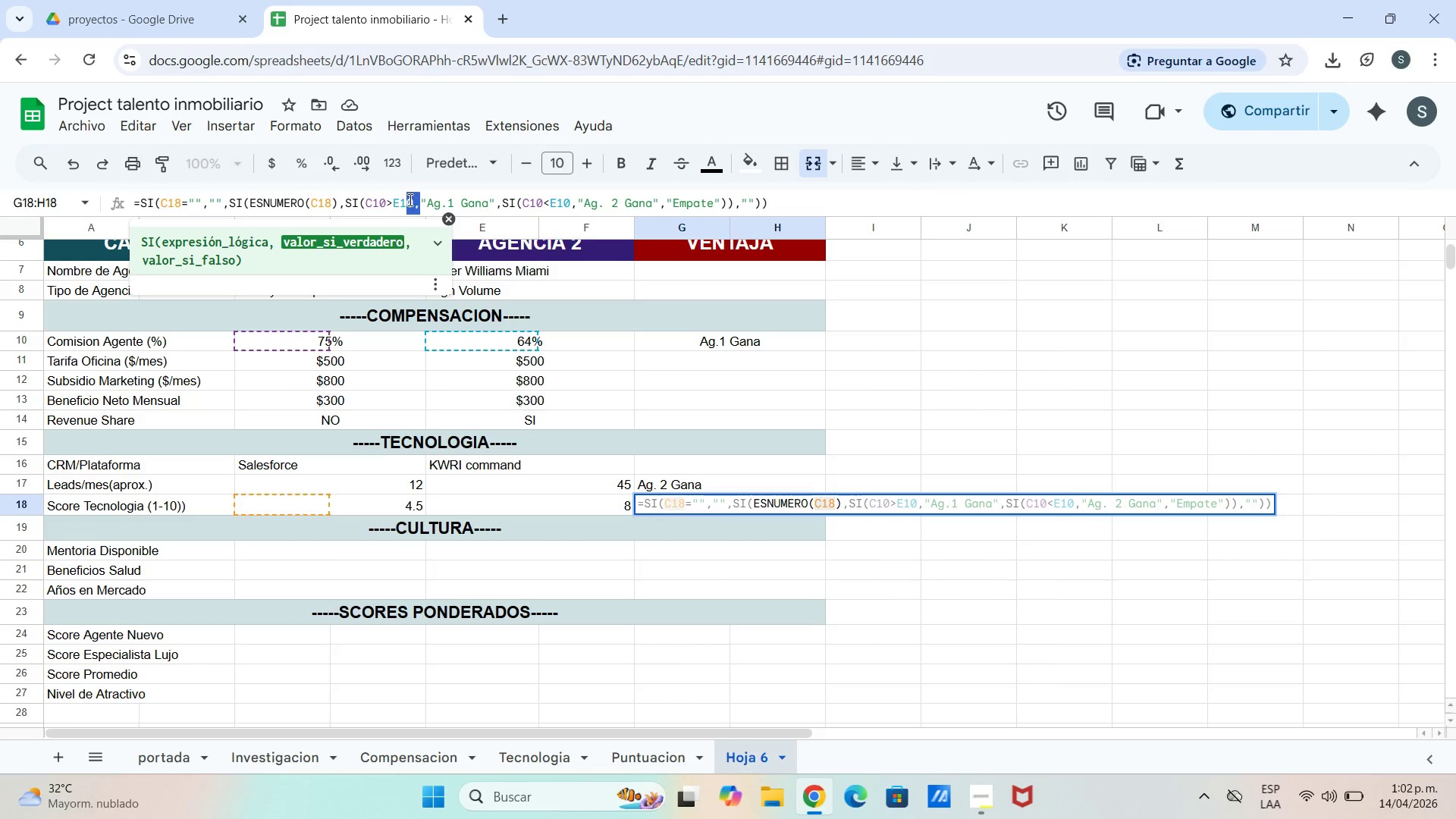 
double_click([410, 199])
 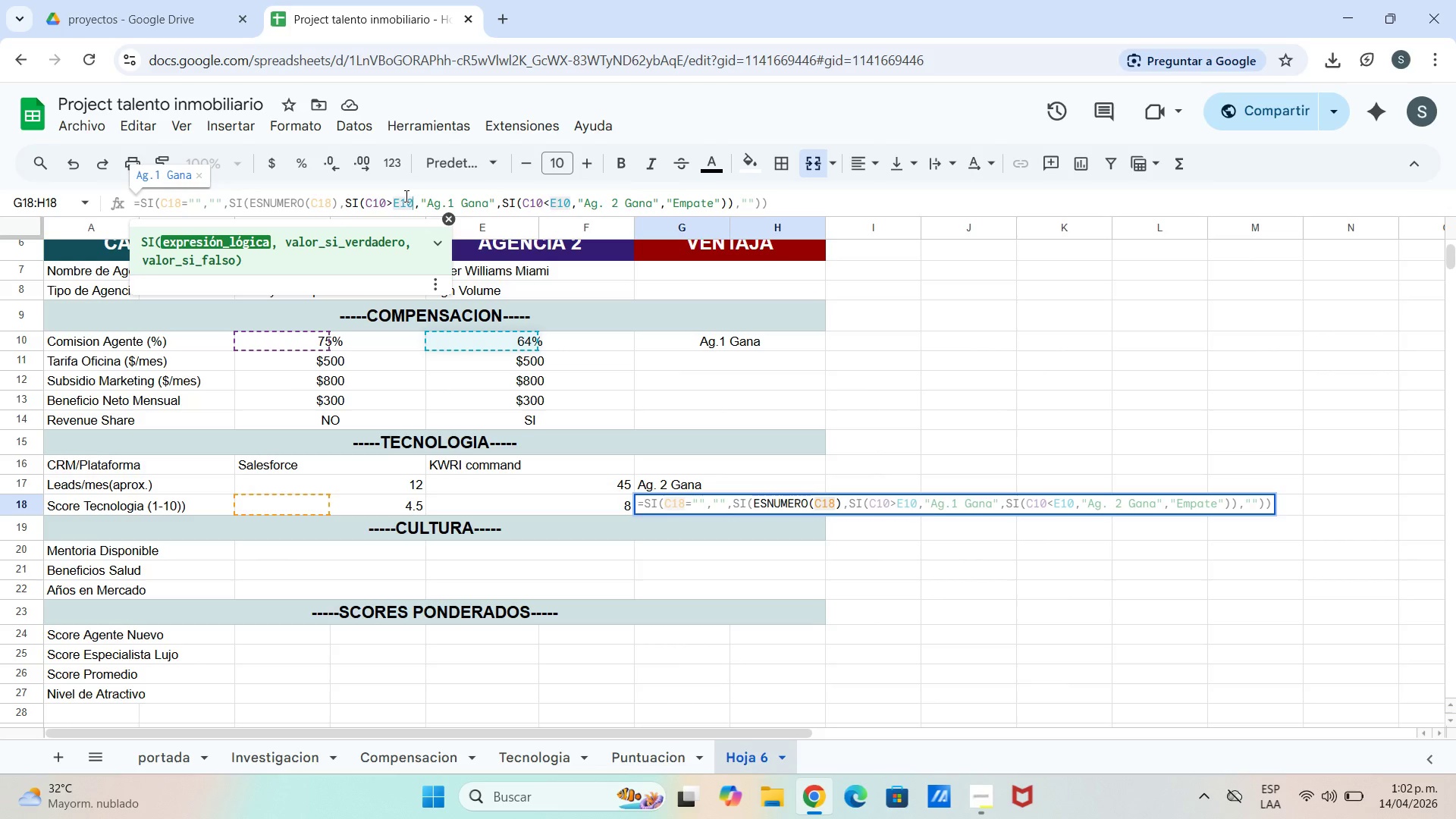 
key(Backspace)
 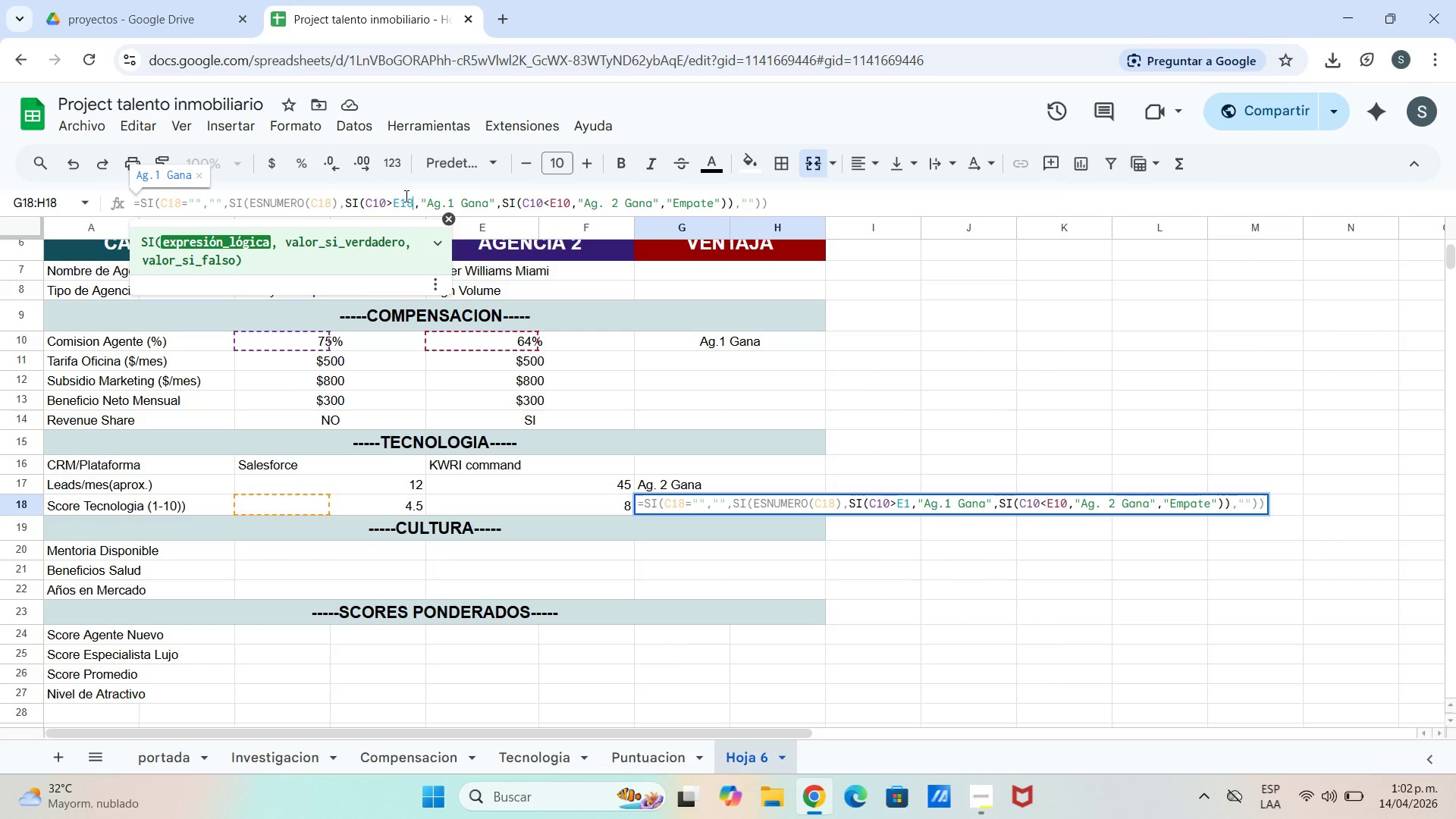 
key(8)
 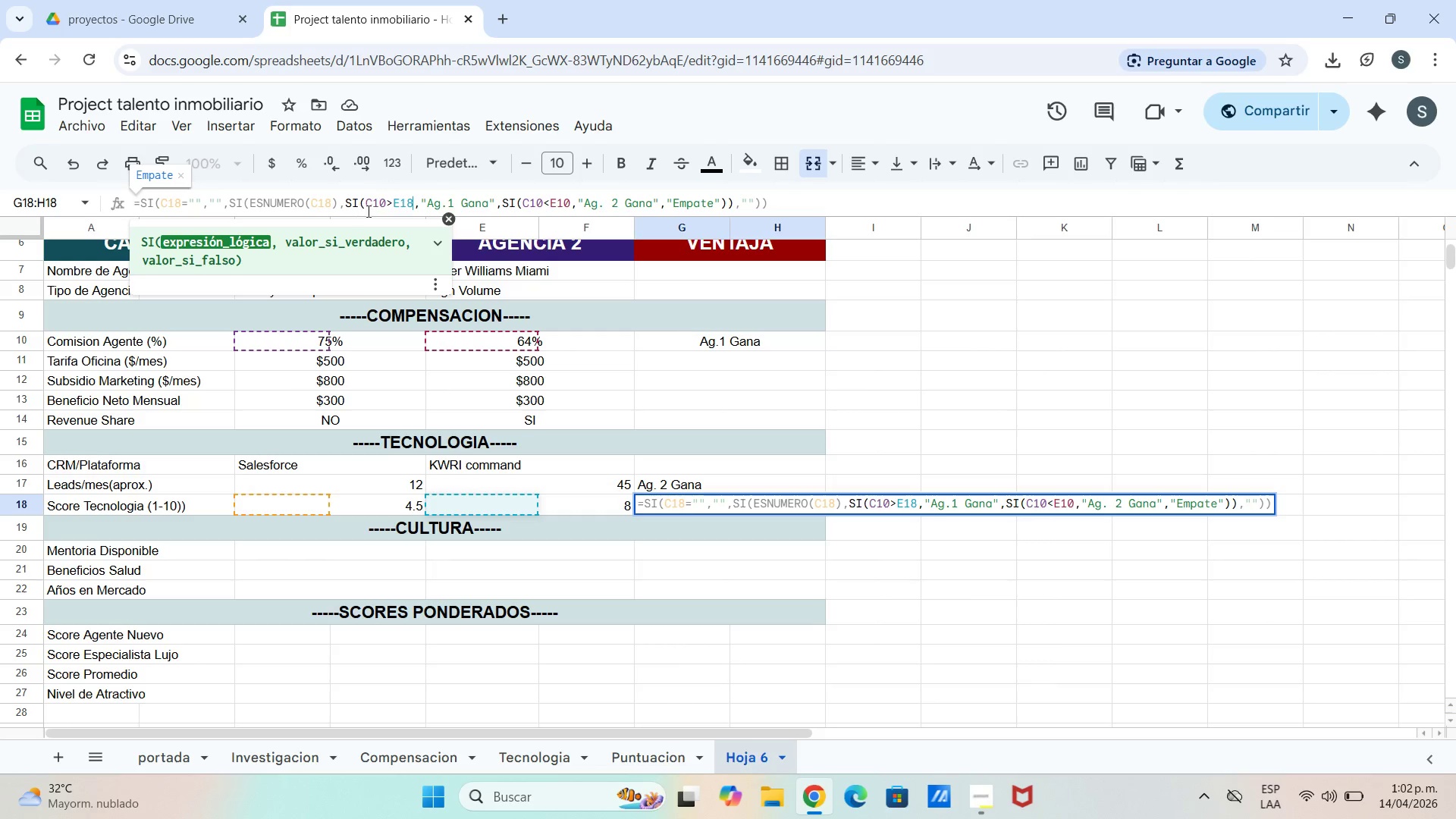 
left_click([385, 206])
 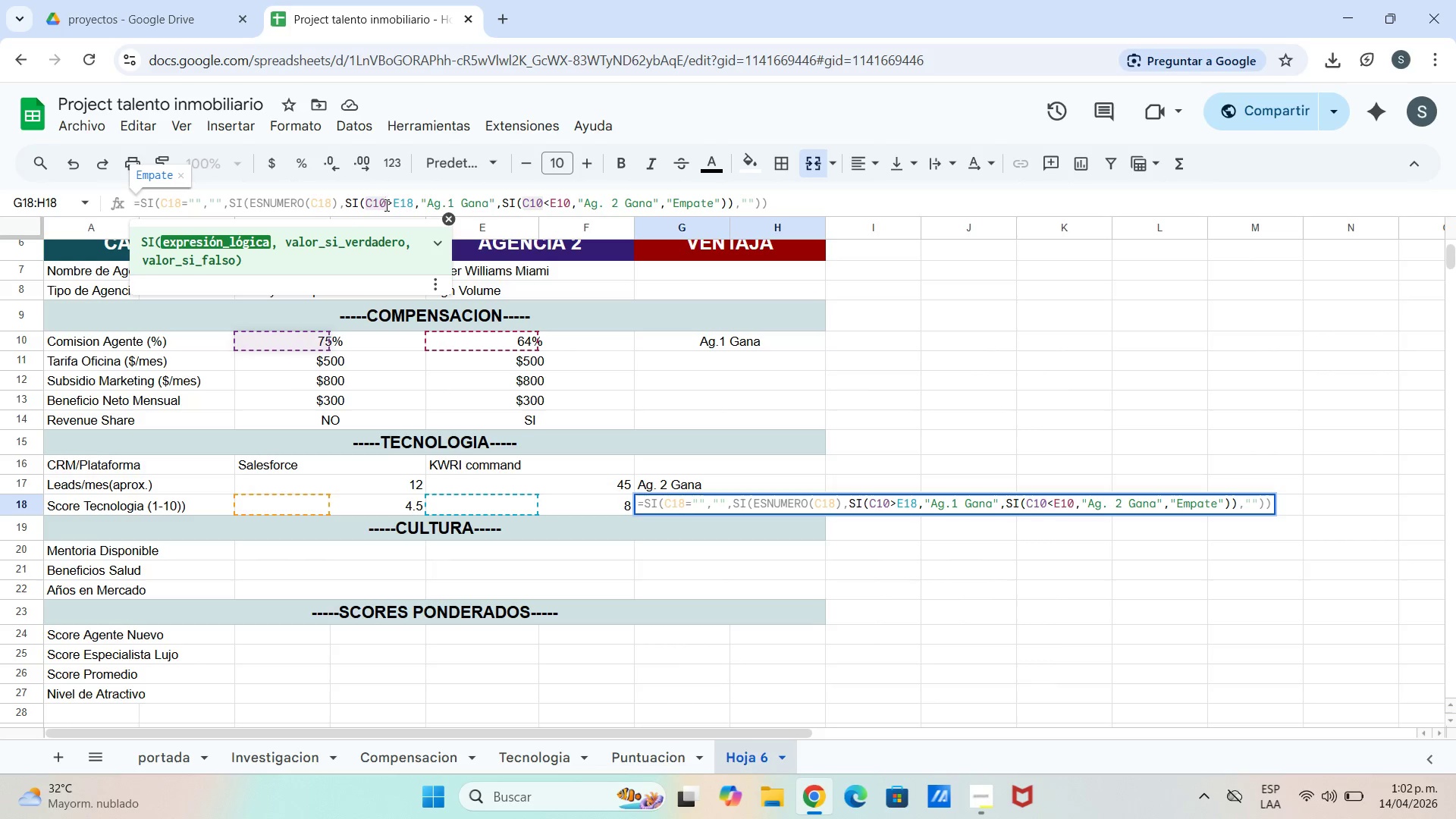 
key(Backspace)
 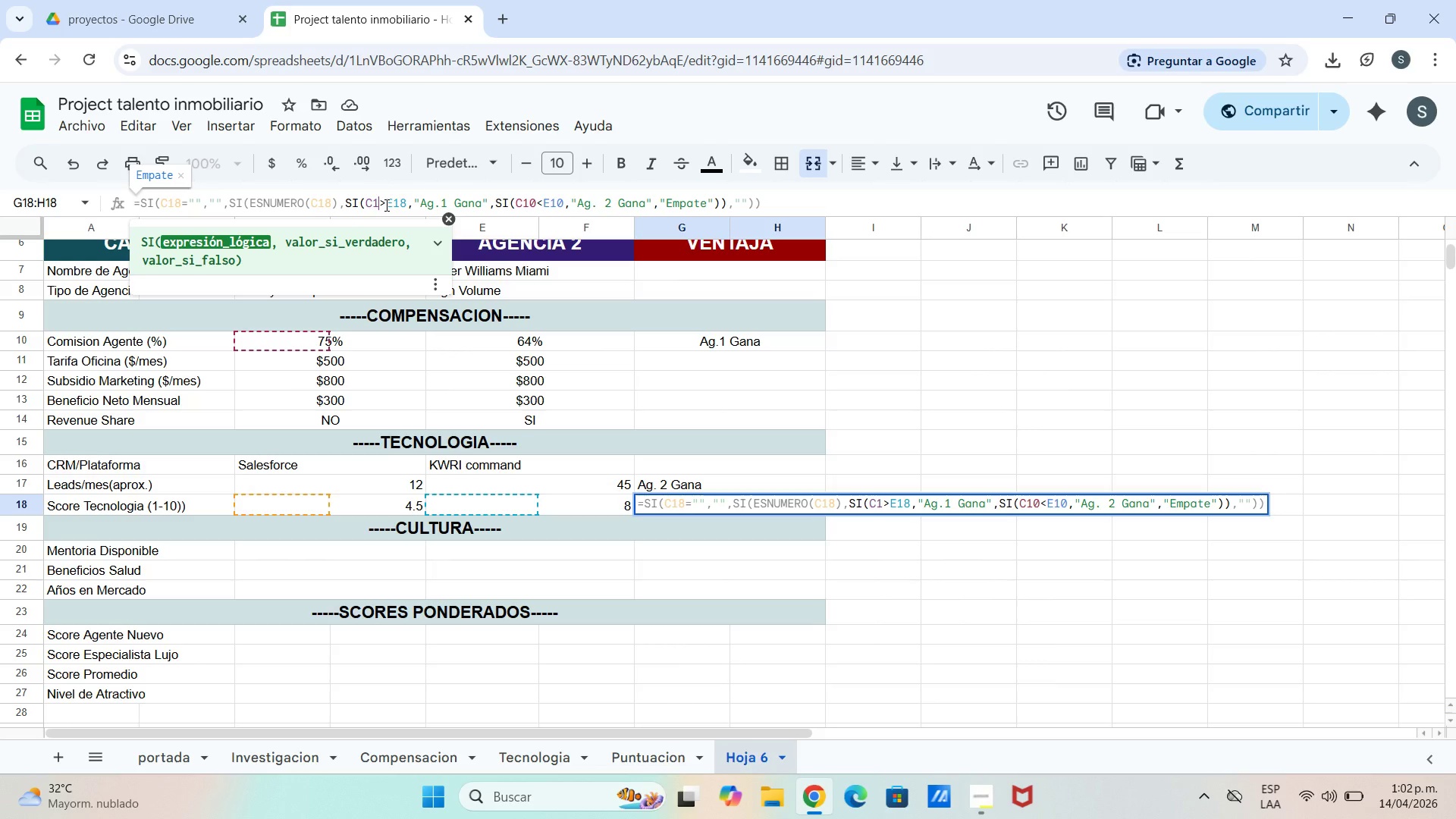 
key(8)
 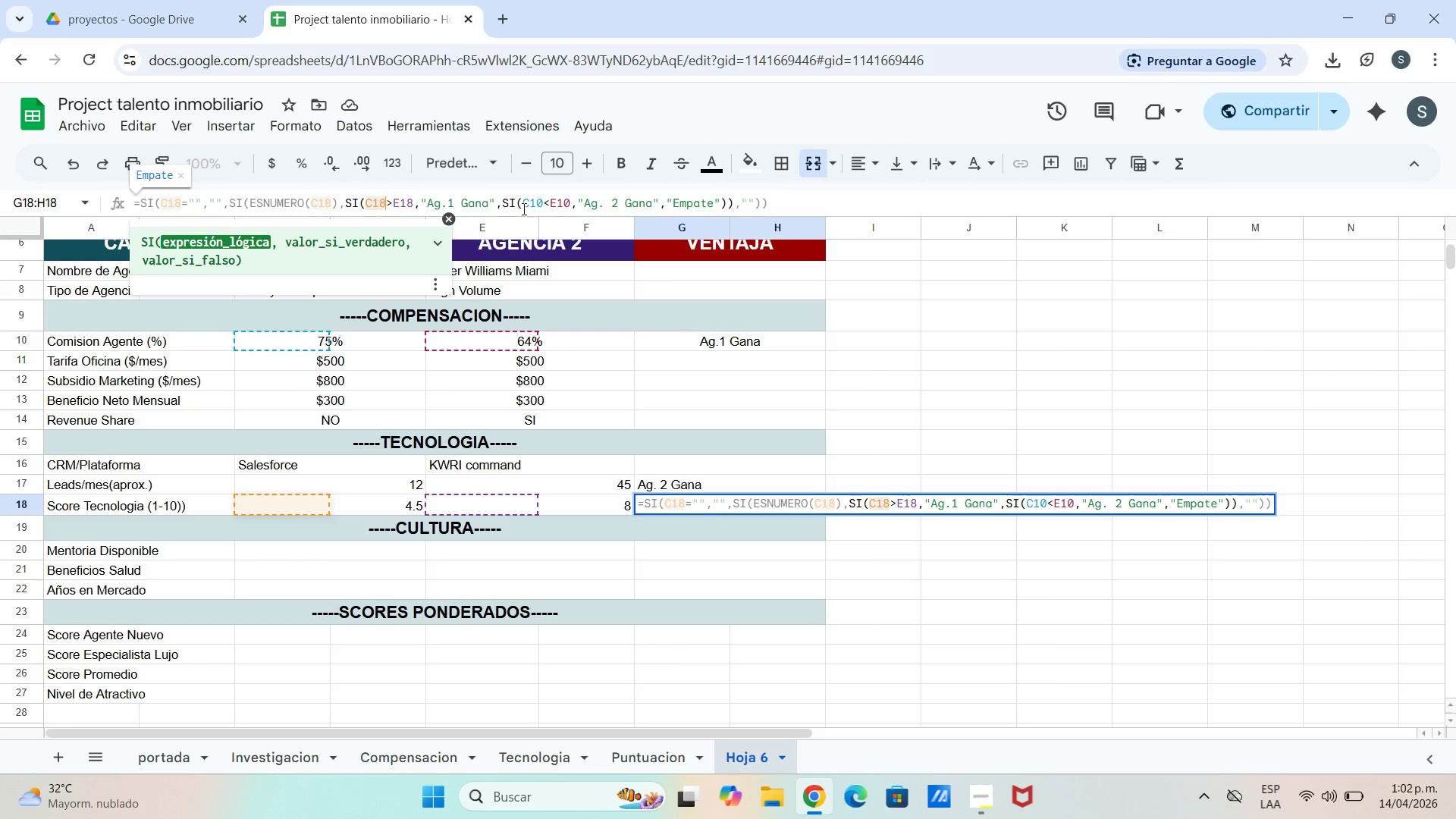 
left_click([540, 201])
 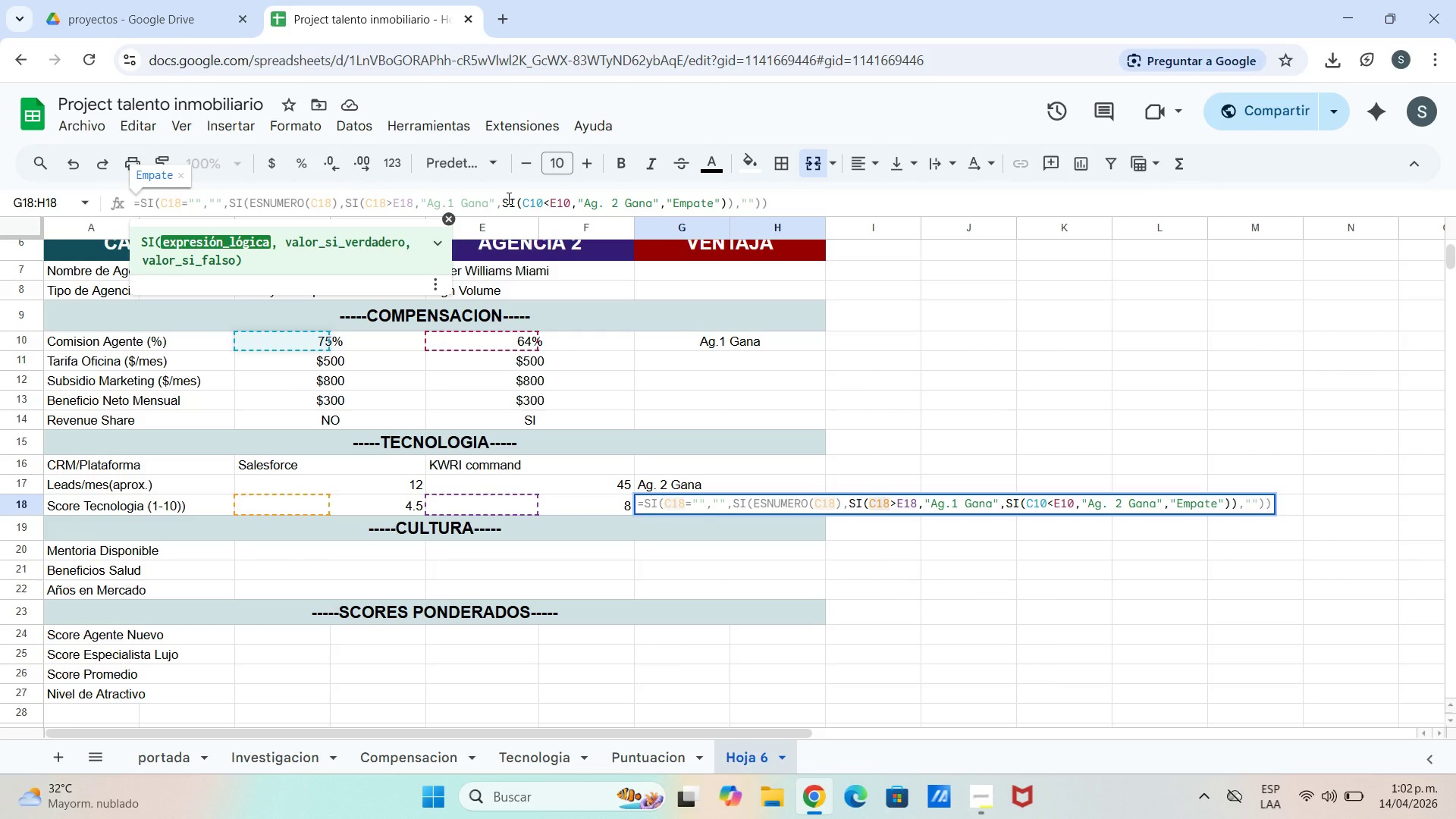 
key(Backspace)
 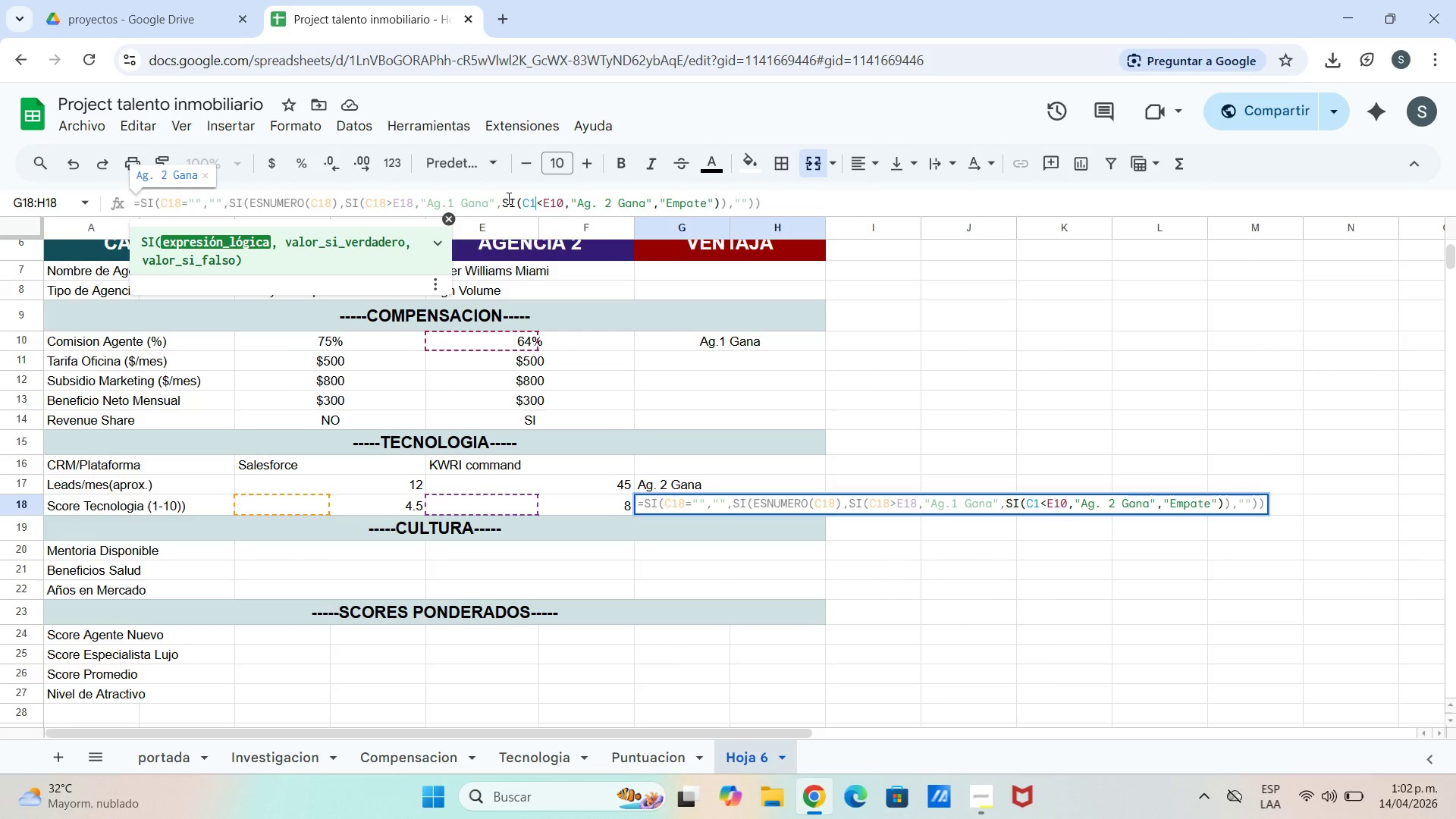 
key(8)
 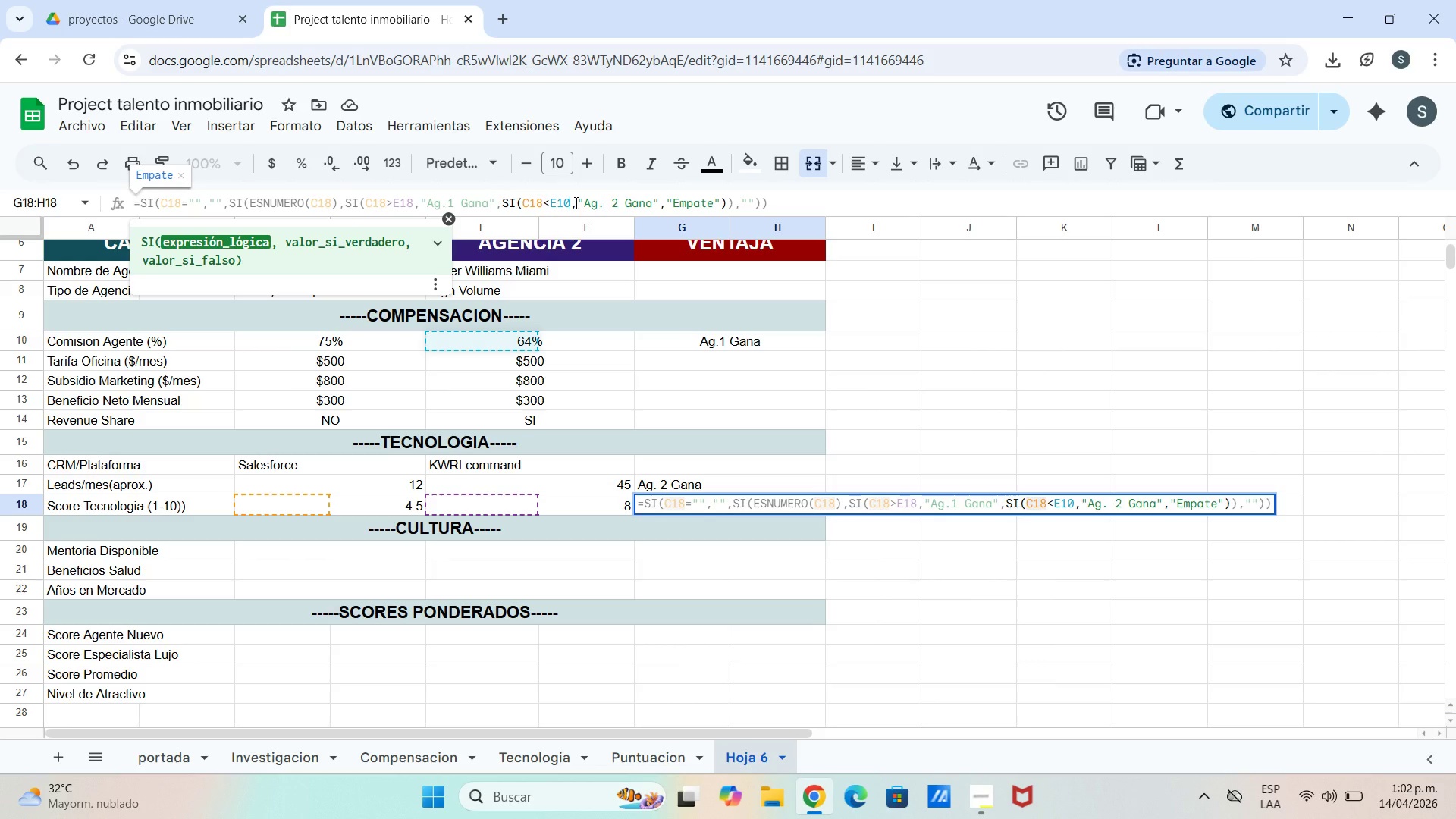 
key(Backspace)
 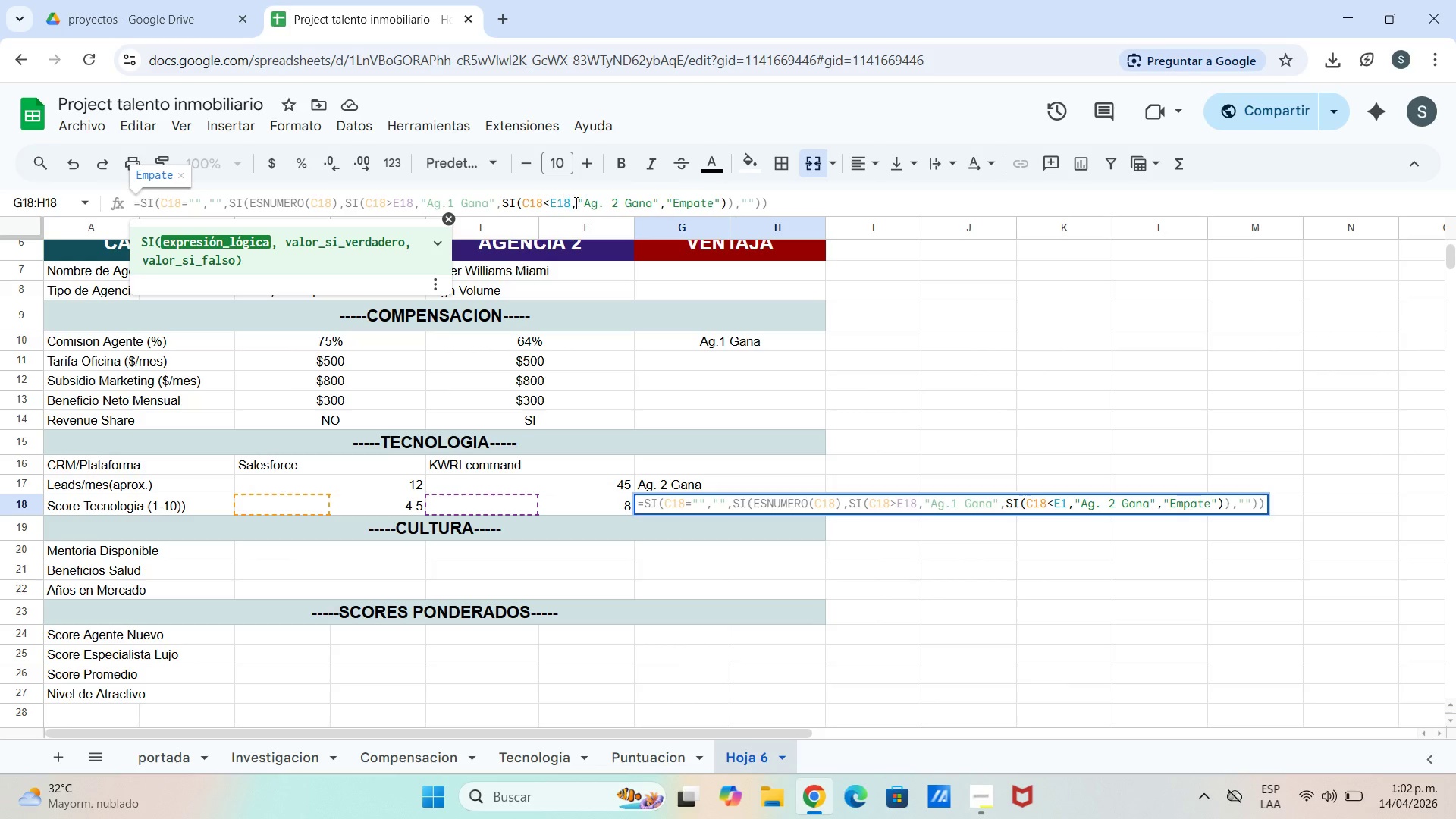 
key(8)
 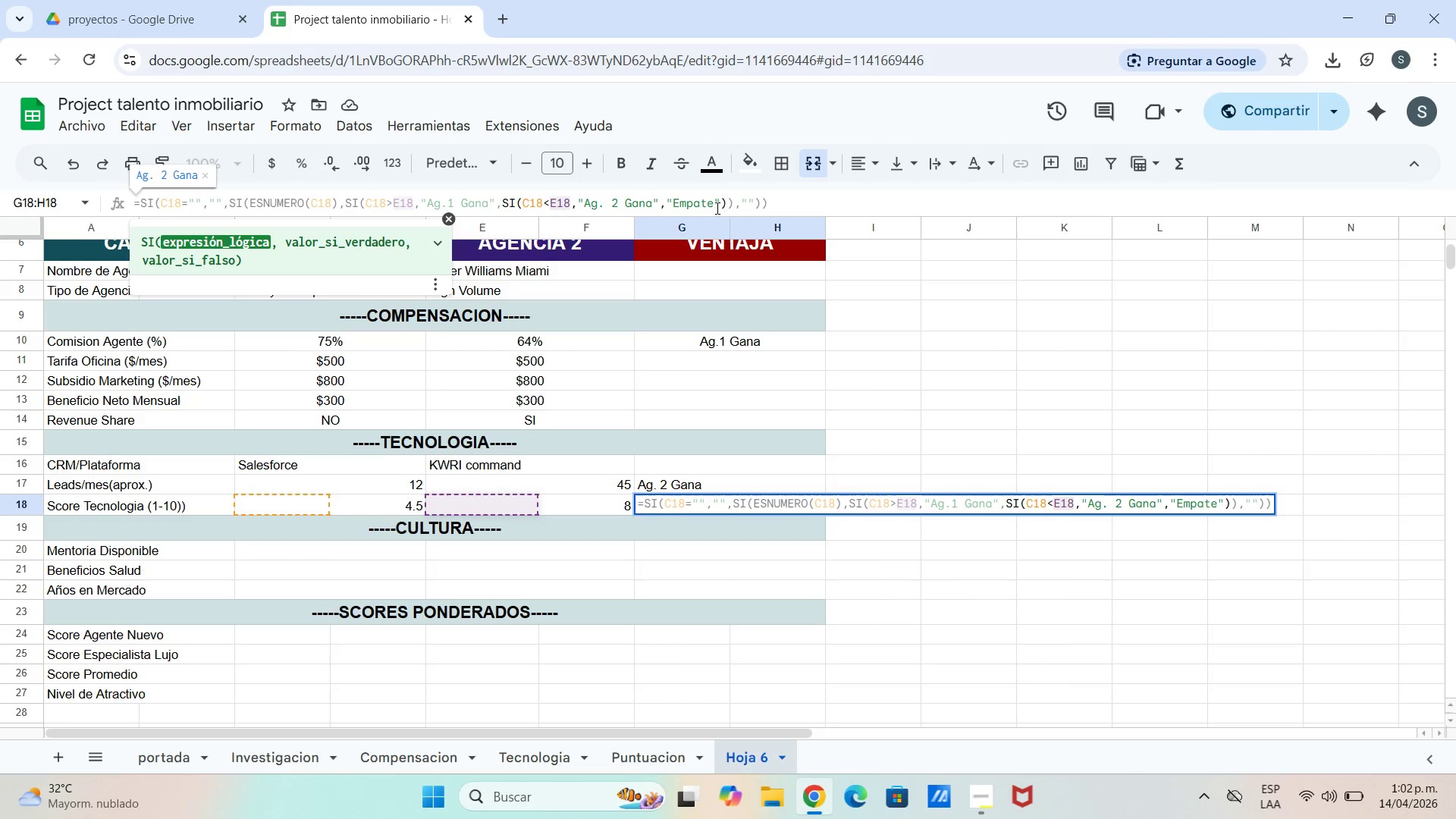 
key(Enter)
 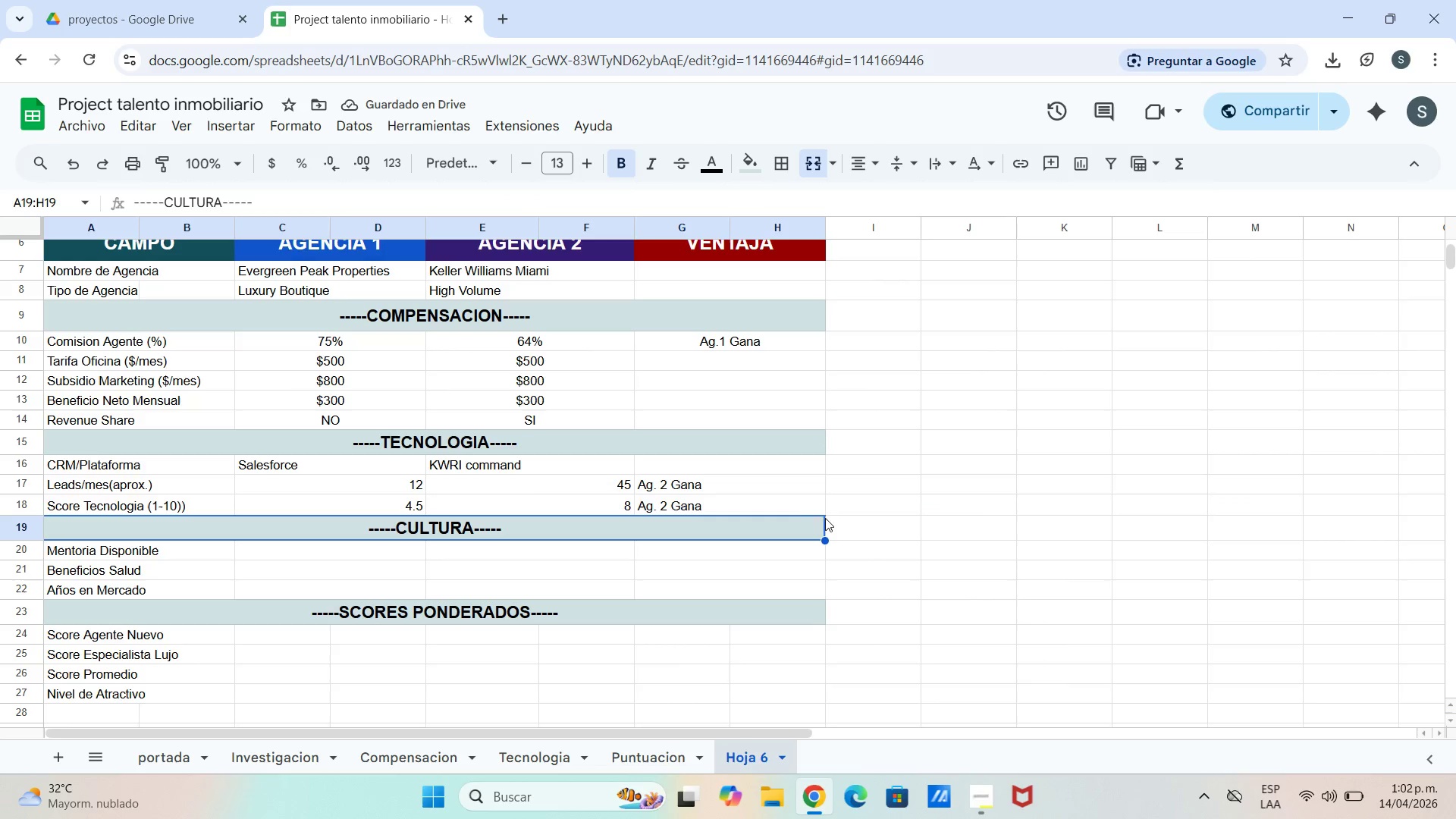 
scroll: coordinate [667, 570], scroll_direction: down, amount: 2.0
 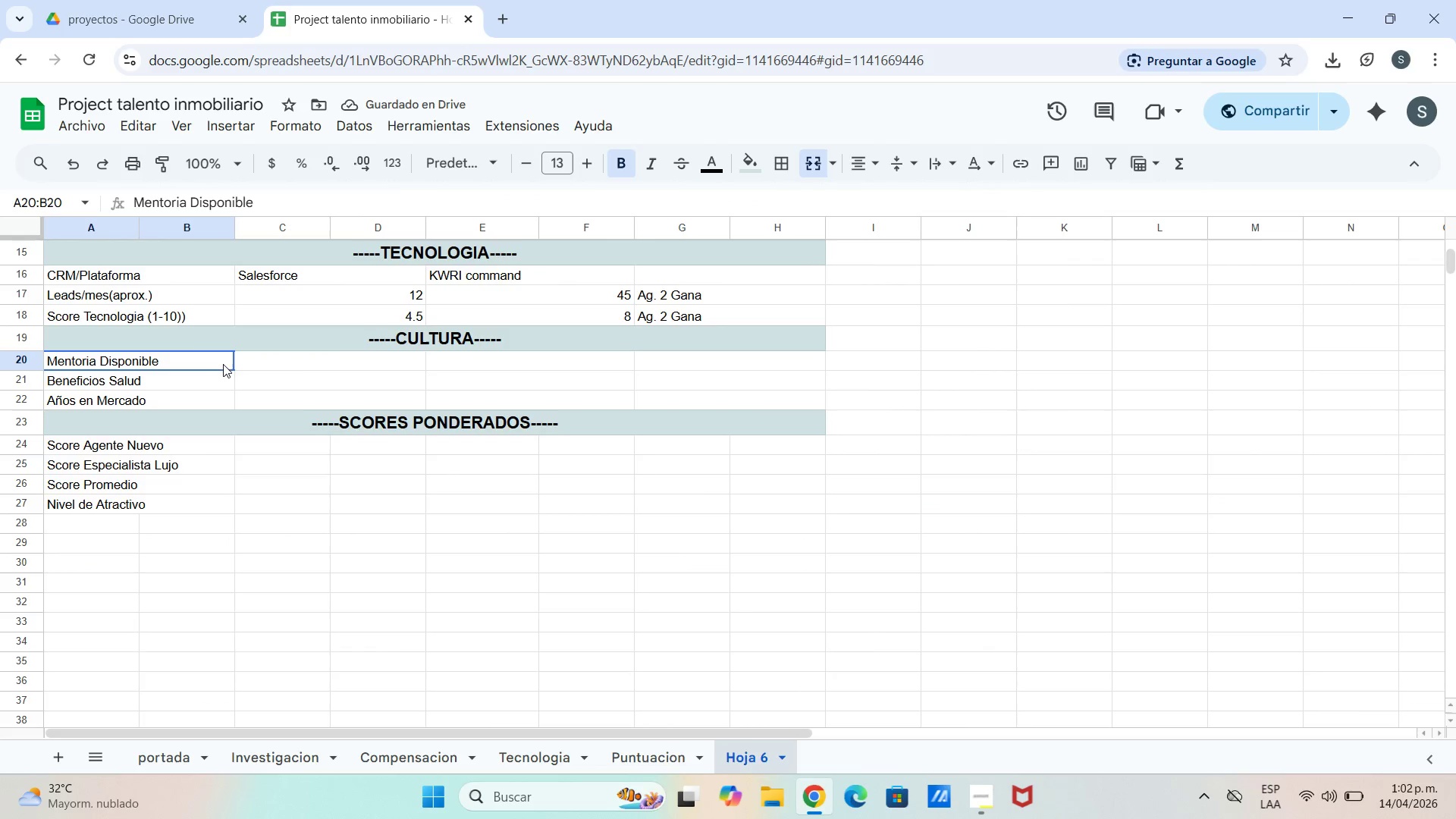 
double_click([293, 366])
 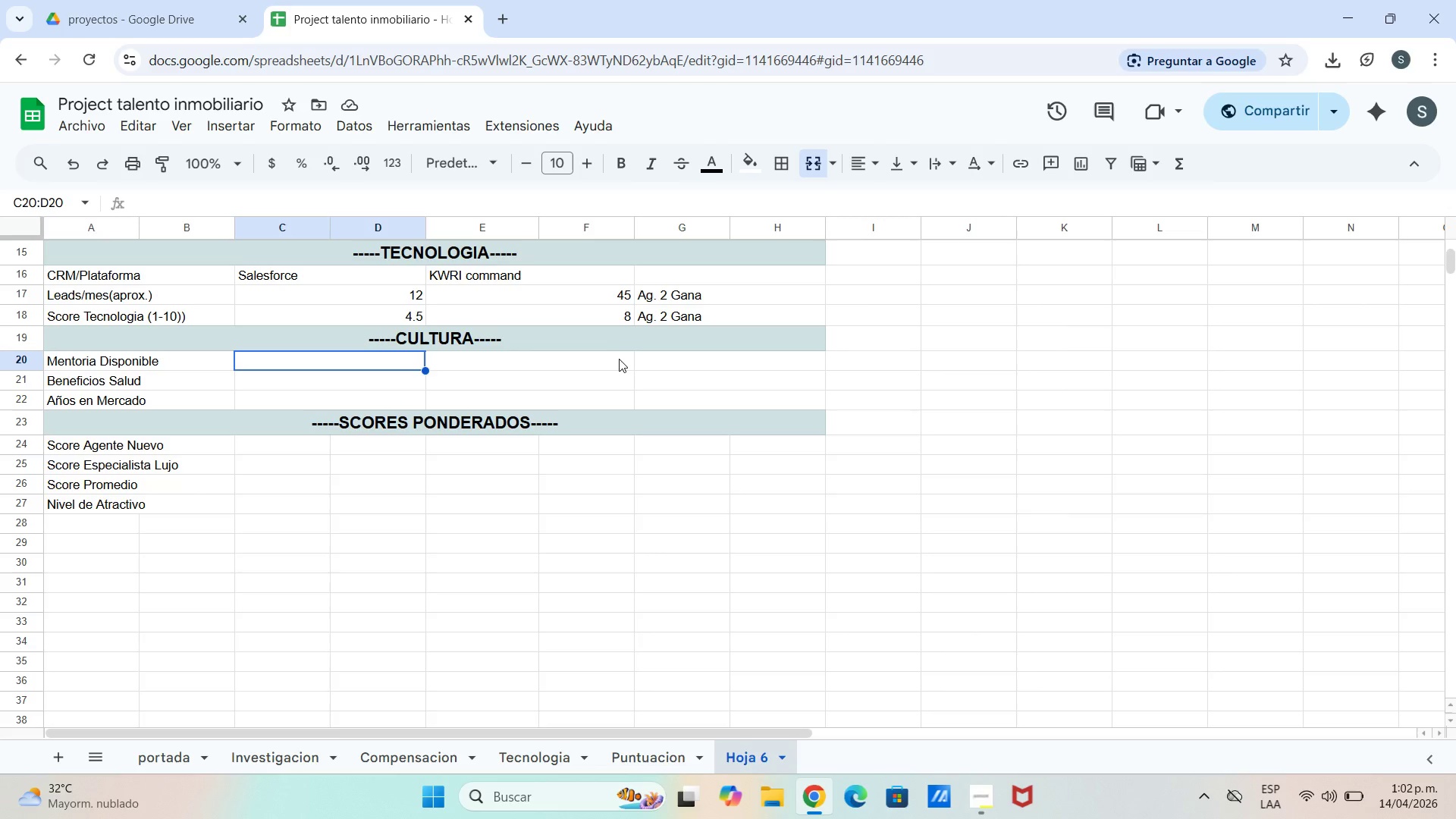 
wait(6.7)
 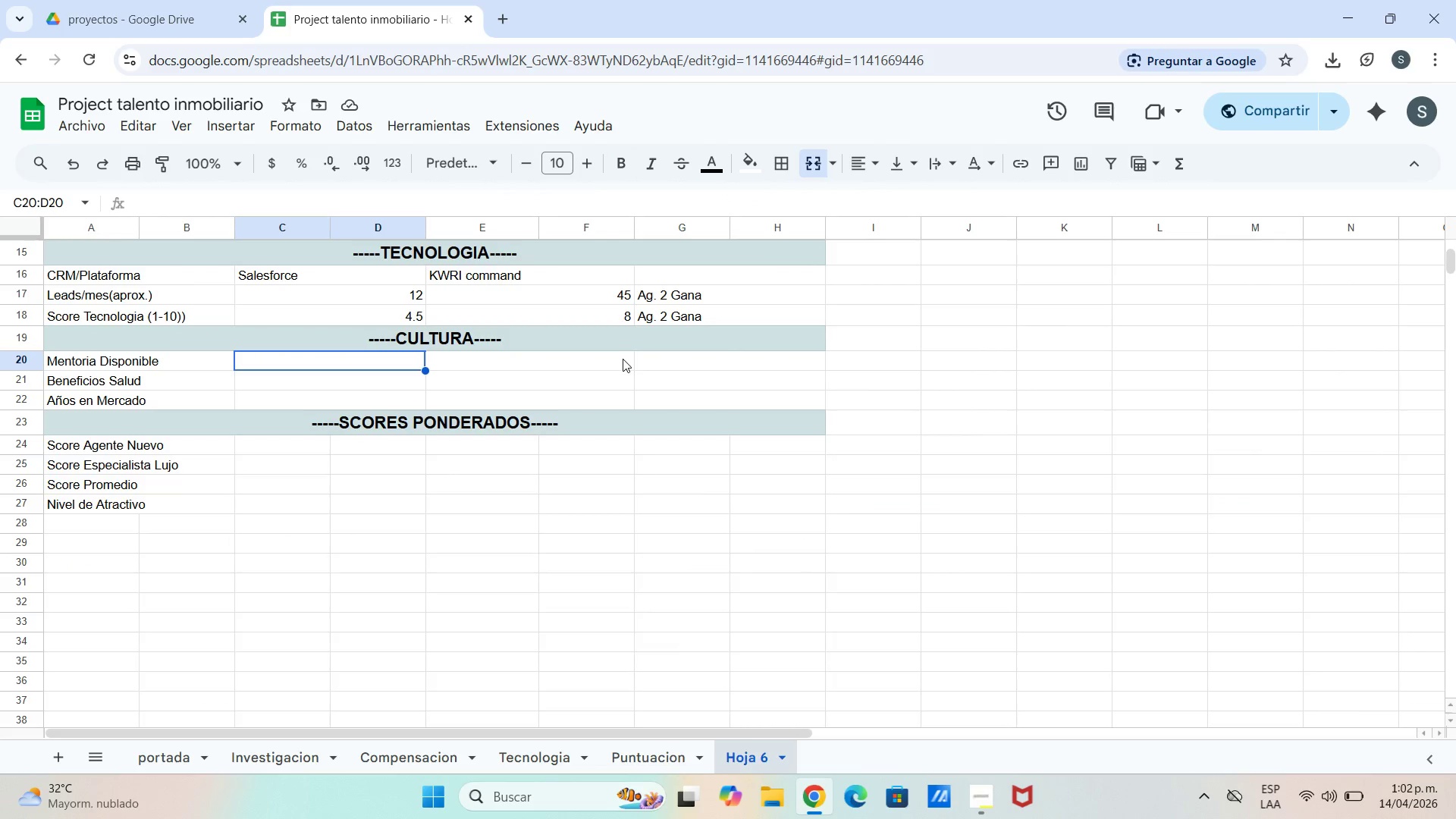 
type()indi)
 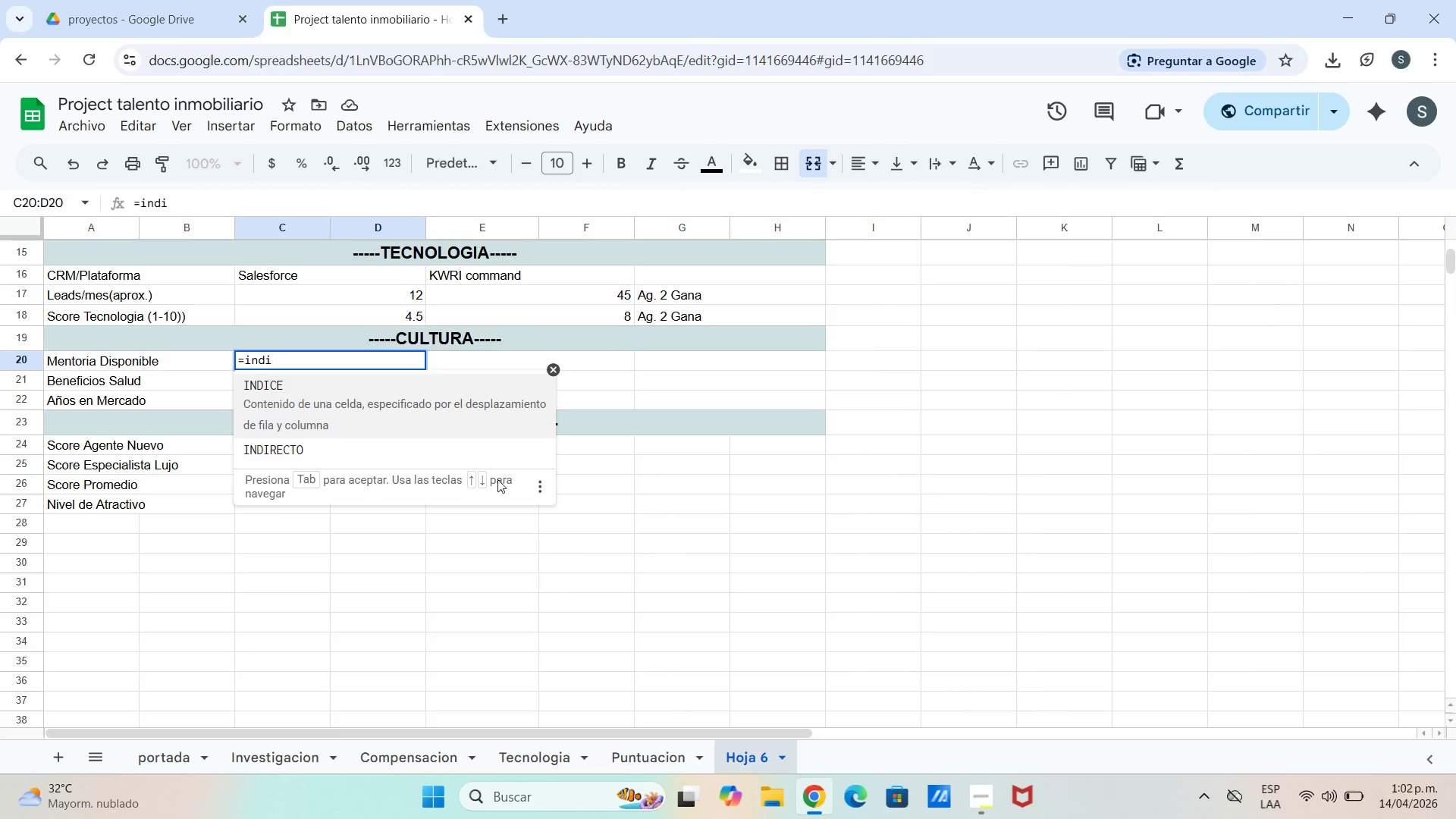 
left_click([453, 417])
 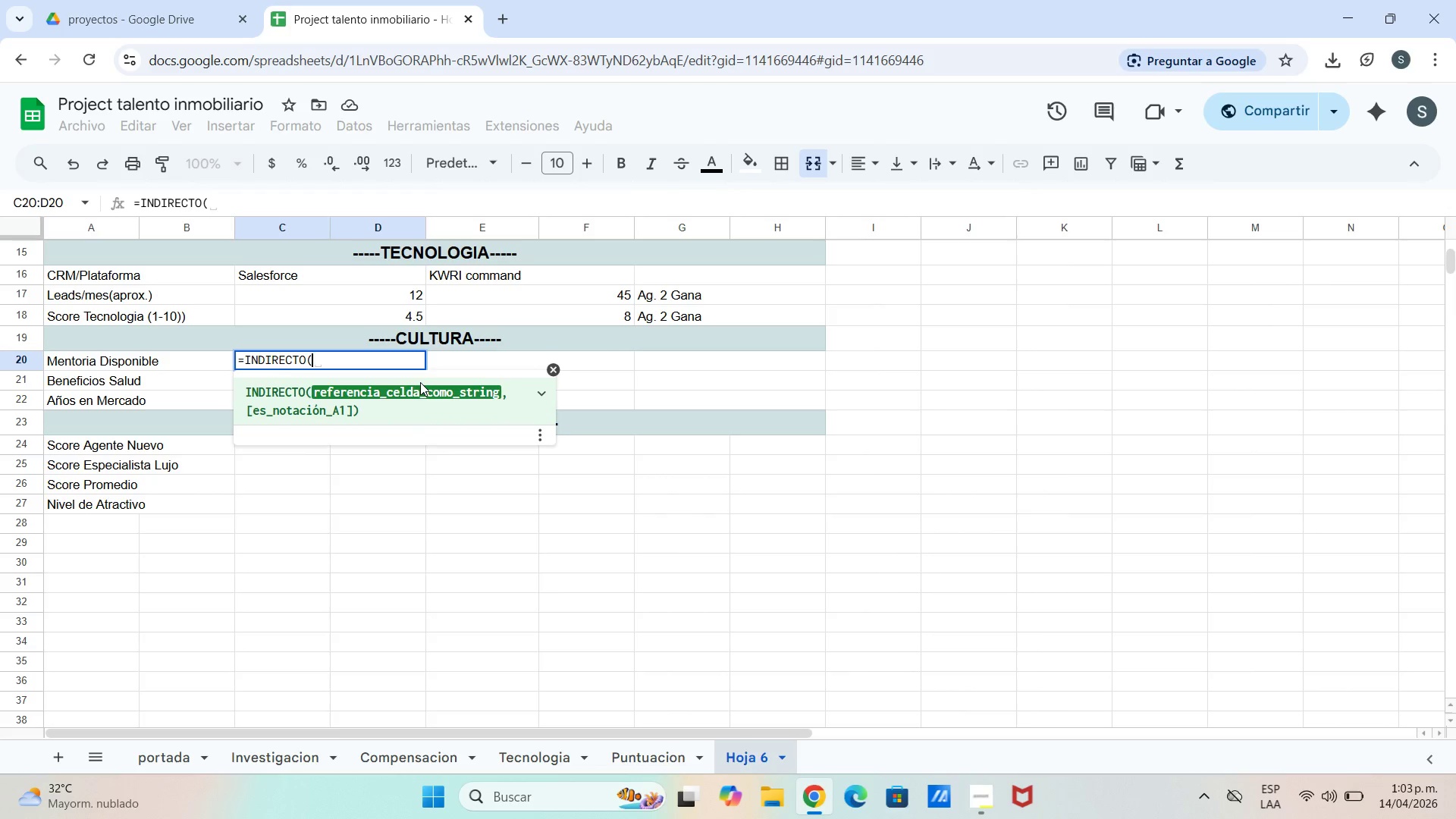 
key(Enter)
 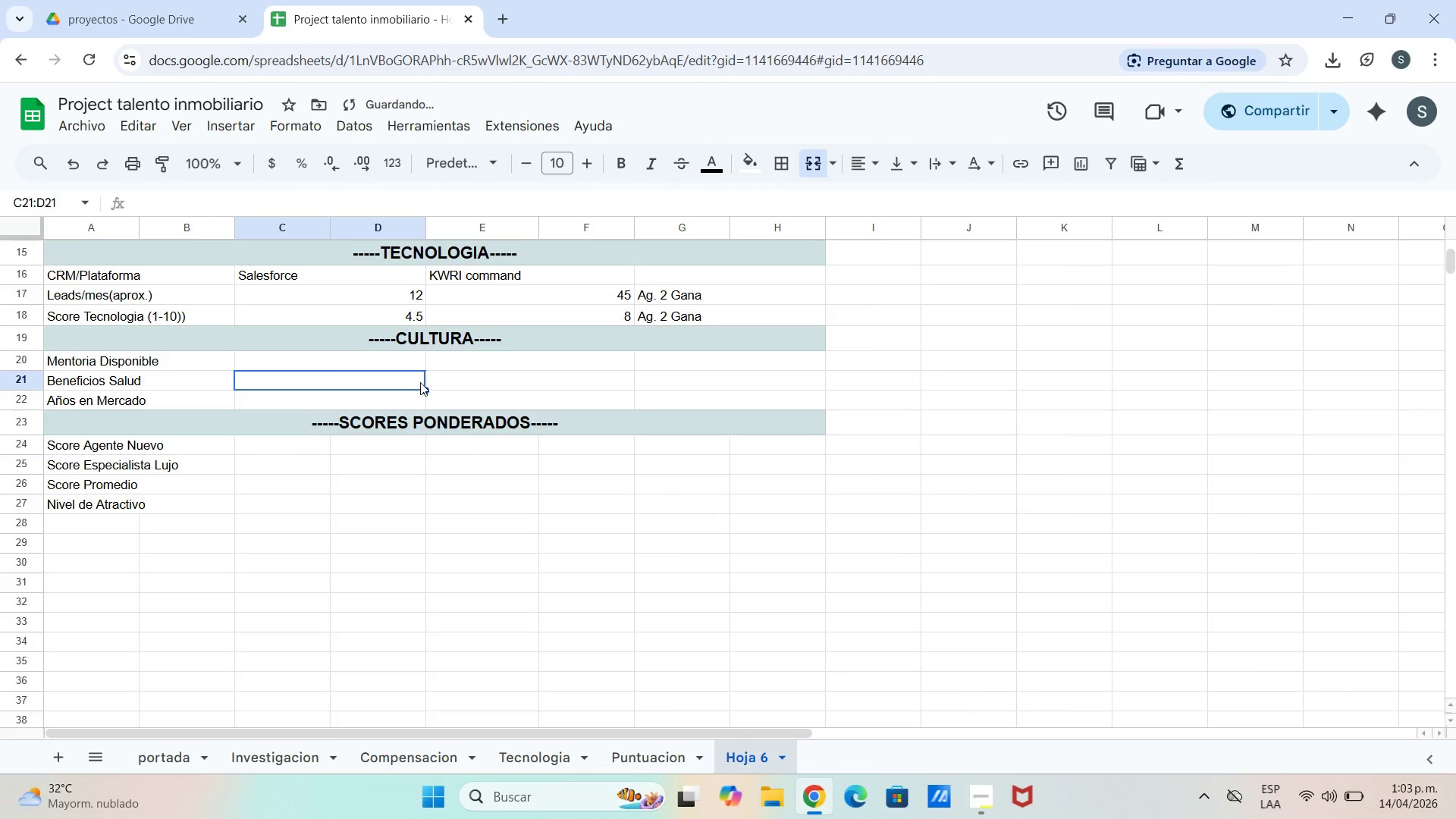 
hold_key(key=Backspace, duration=0.45)
 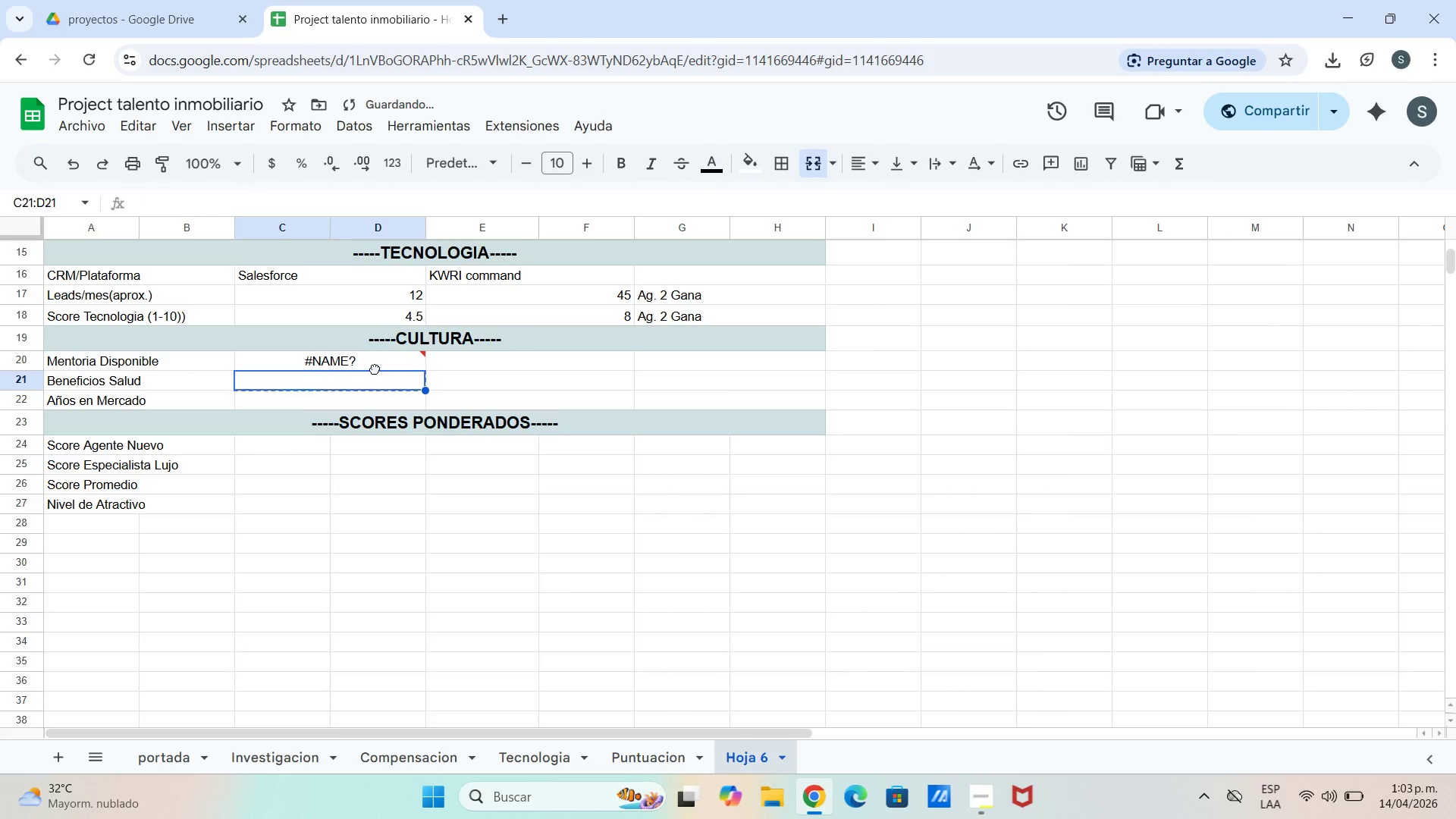 
double_click([375, 369])
 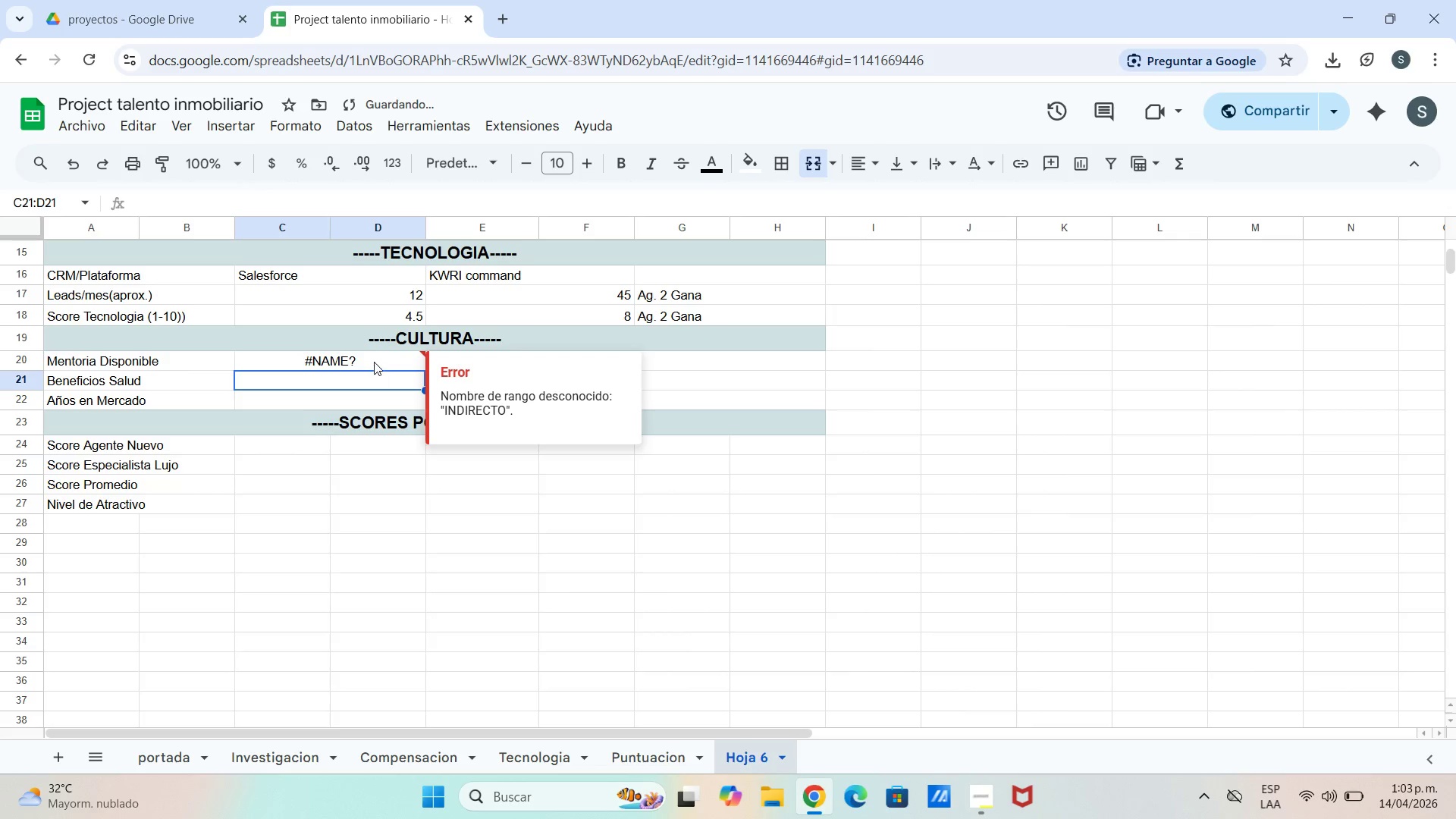 
left_click([374, 362])
 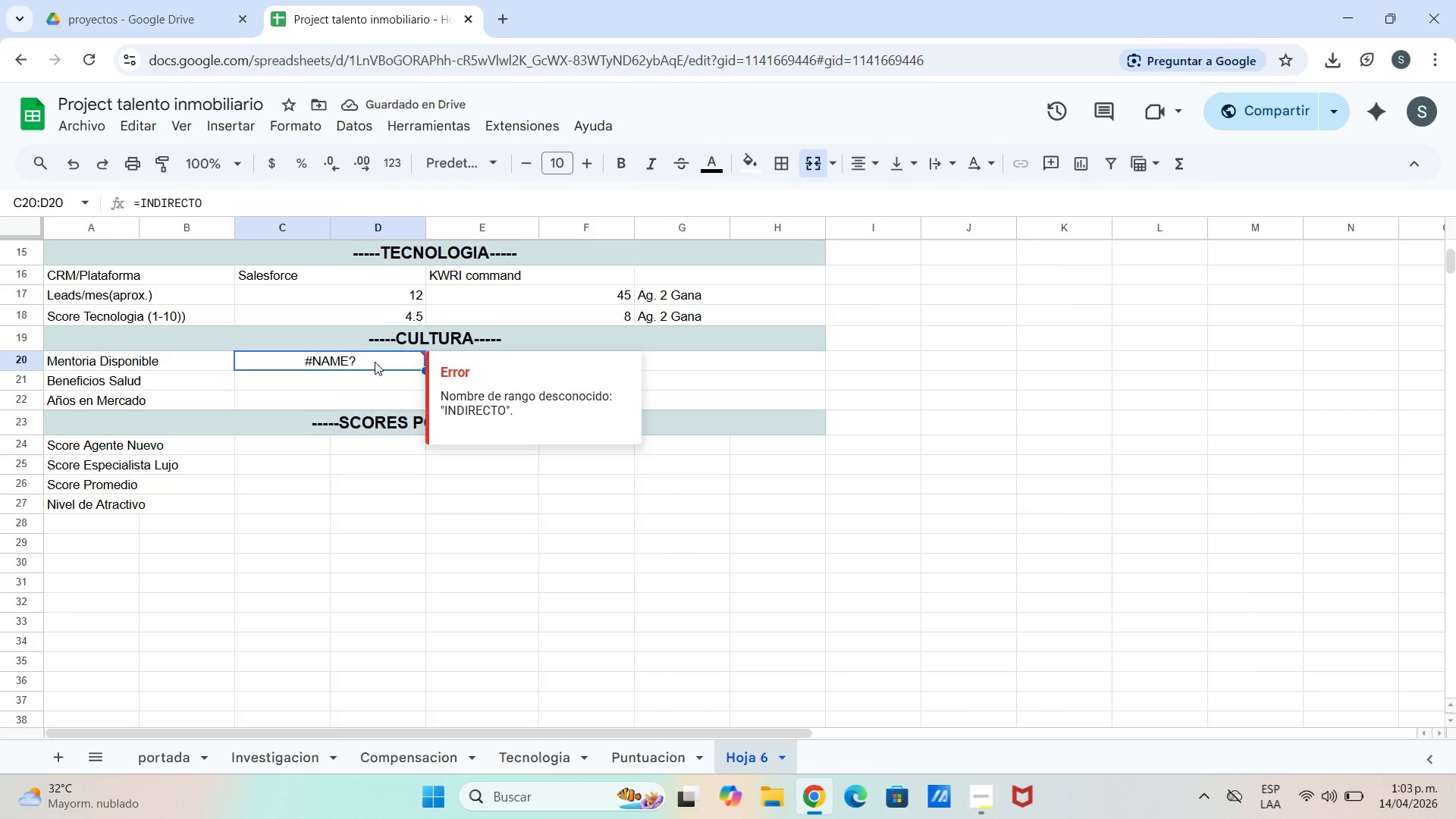 
key(Backspace)
type()indi)
 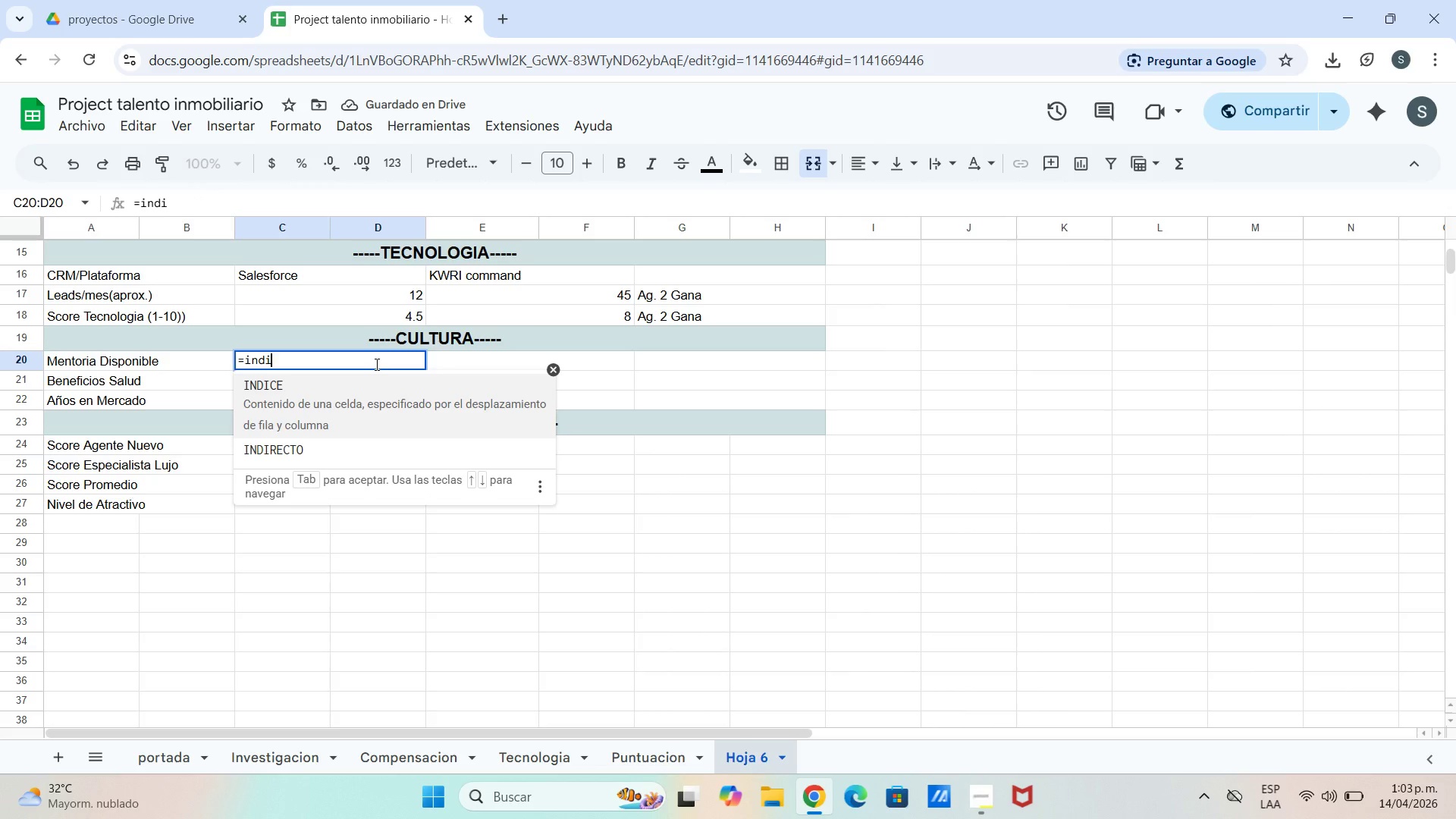 
left_click([388, 423])
 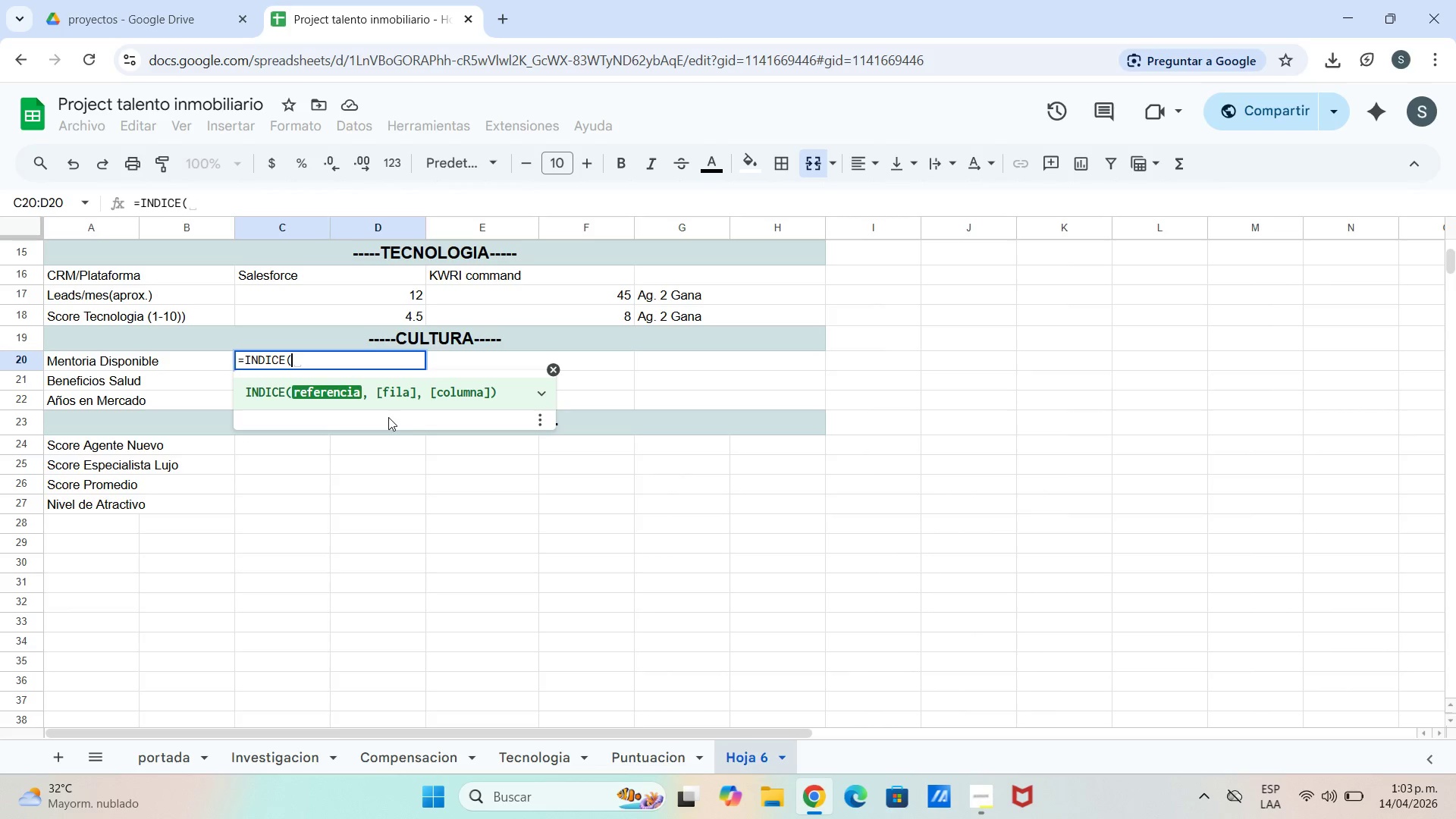 
type([Investigacion[)
 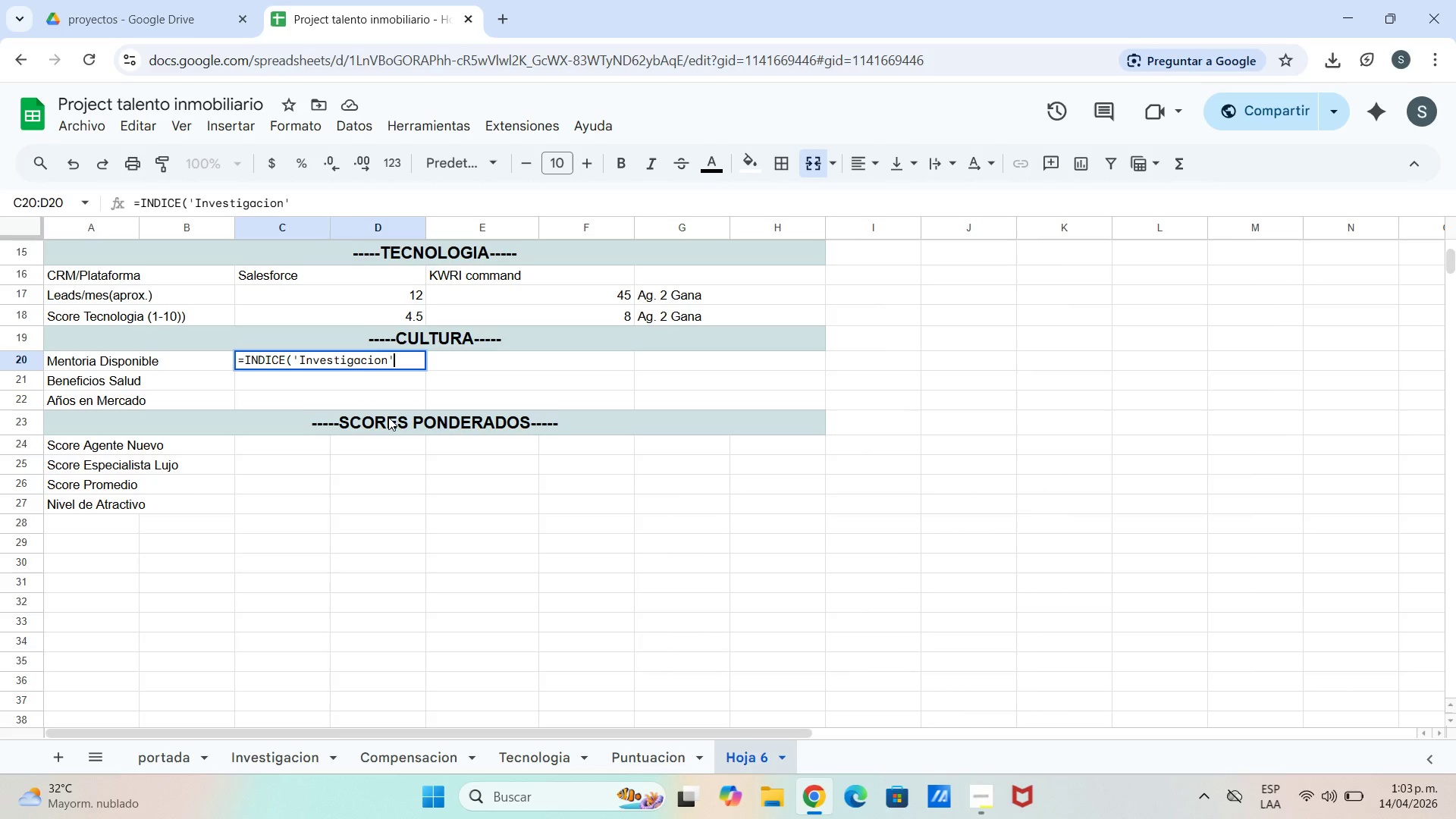 
wait(5.36)
 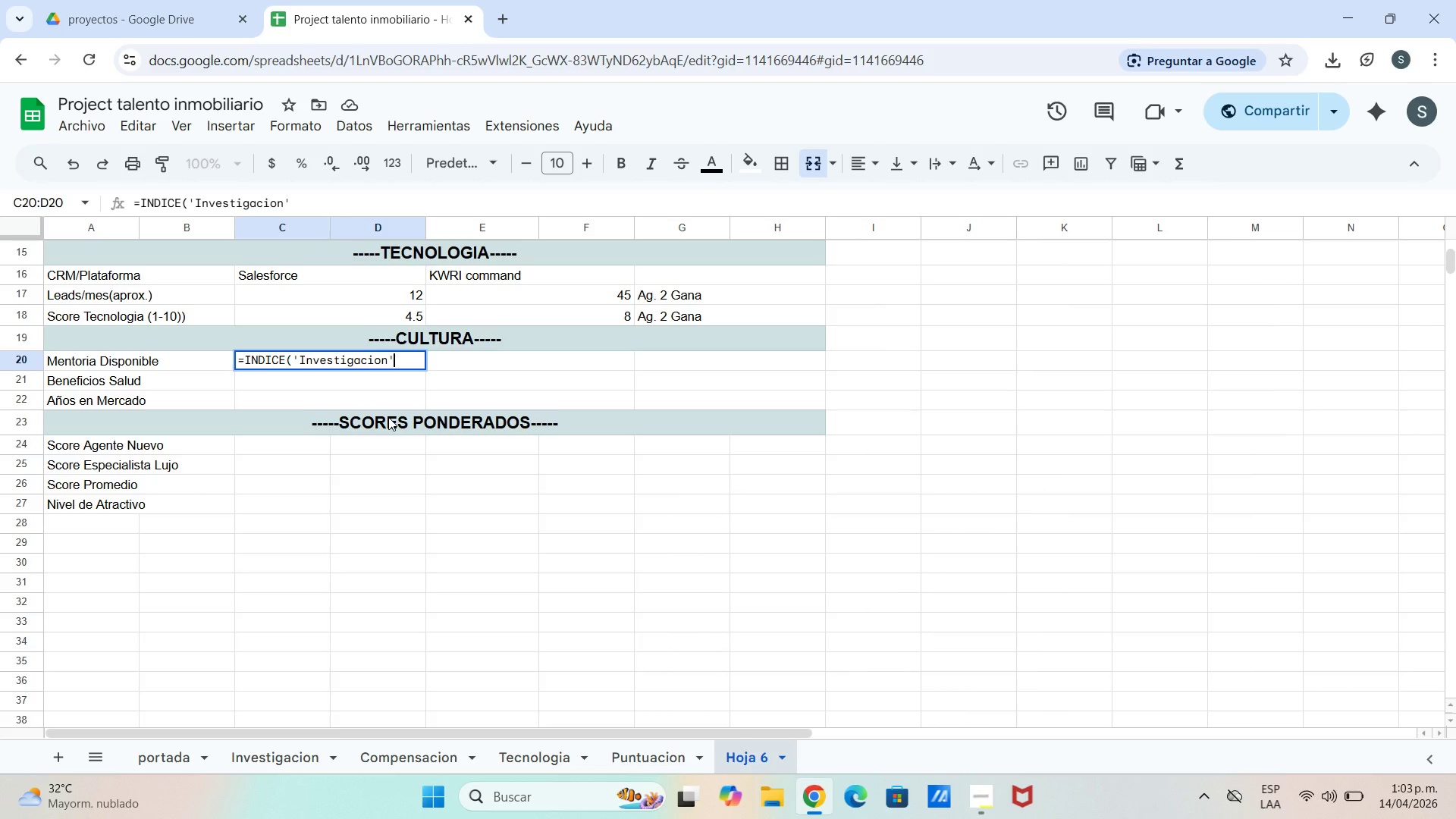 
type(!$h$4>)
 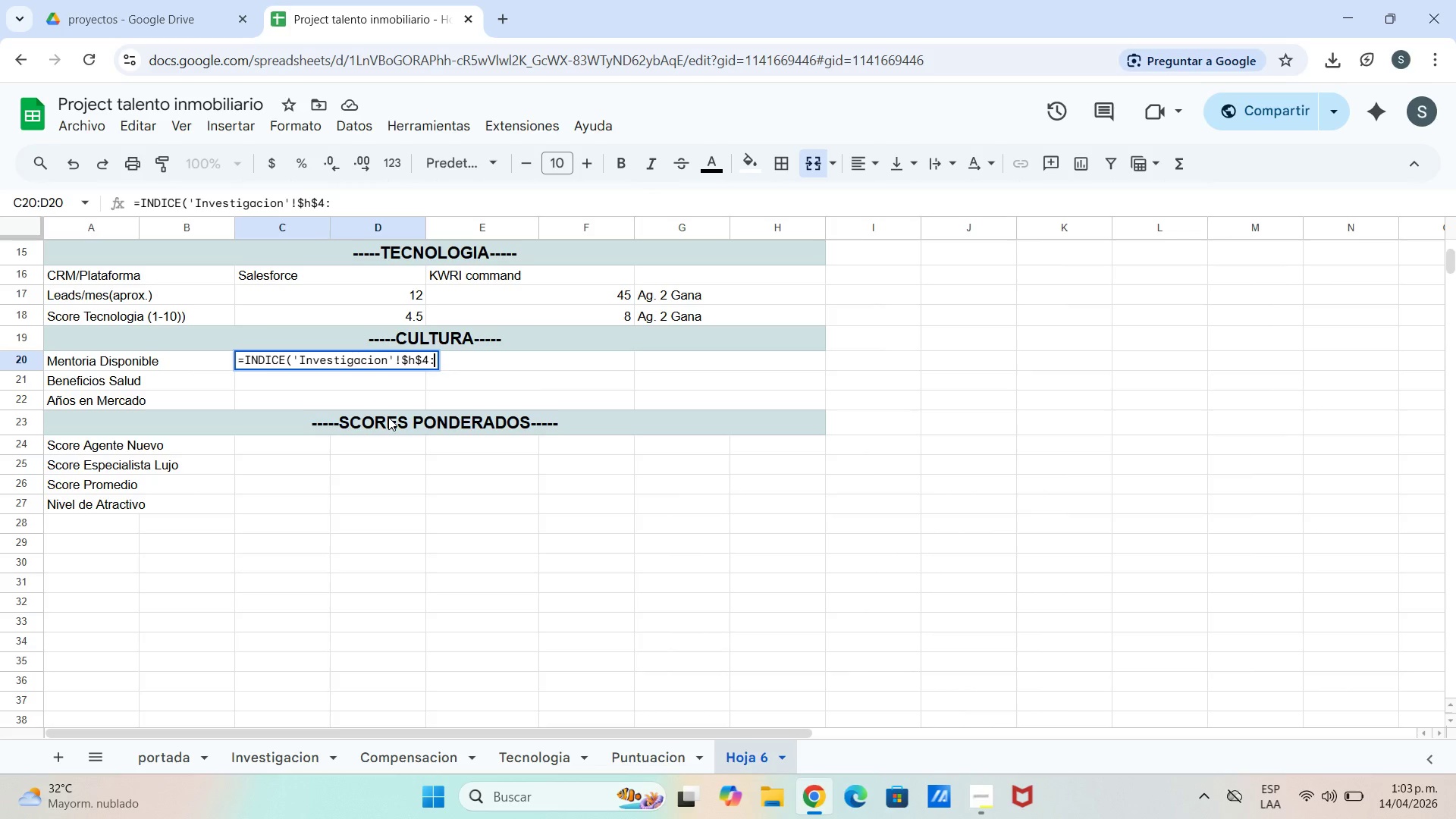 
hold_key(key=ShiftLeft, duration=0.66)
 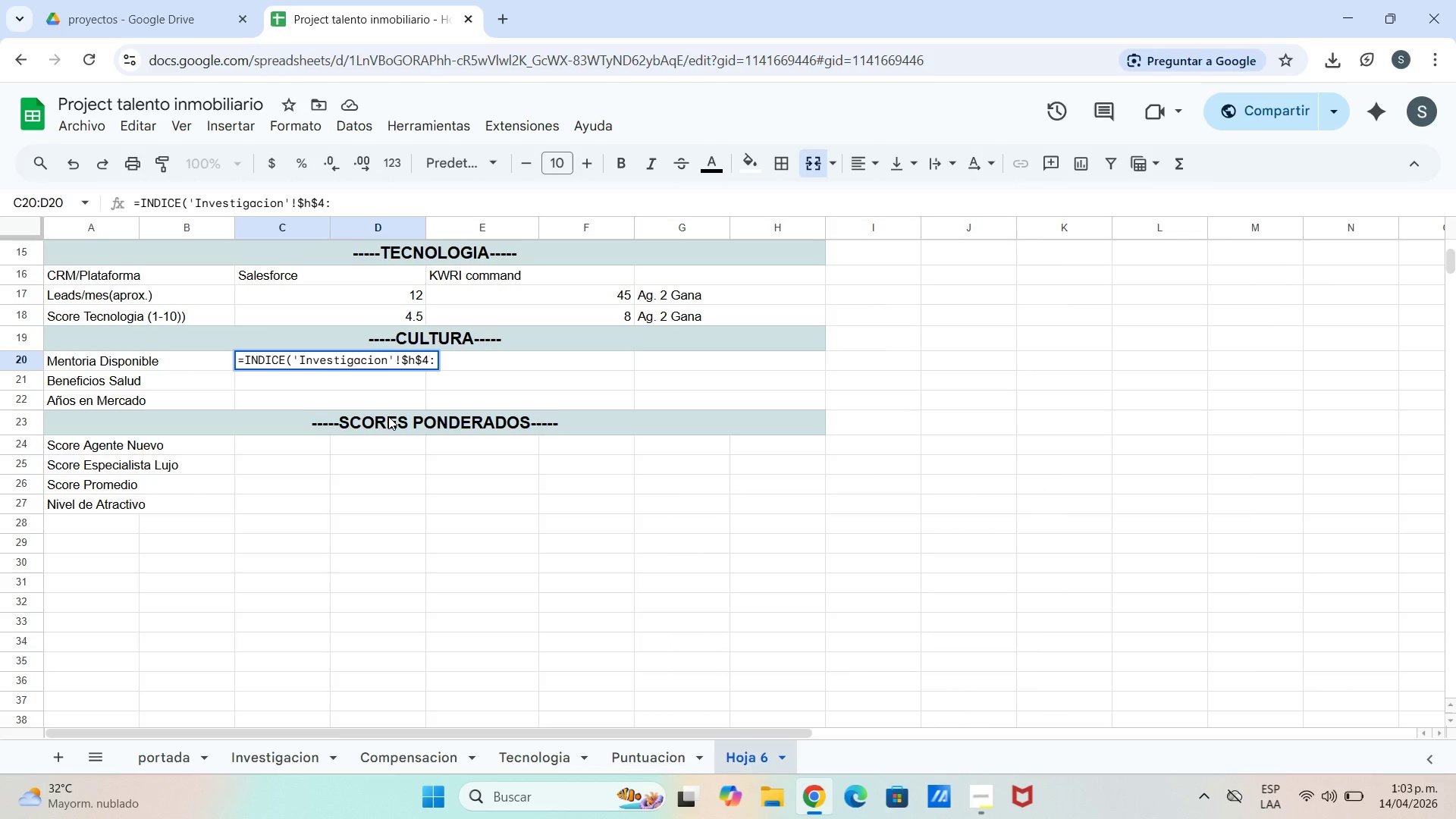 
type($h$13,$a$4,1()
 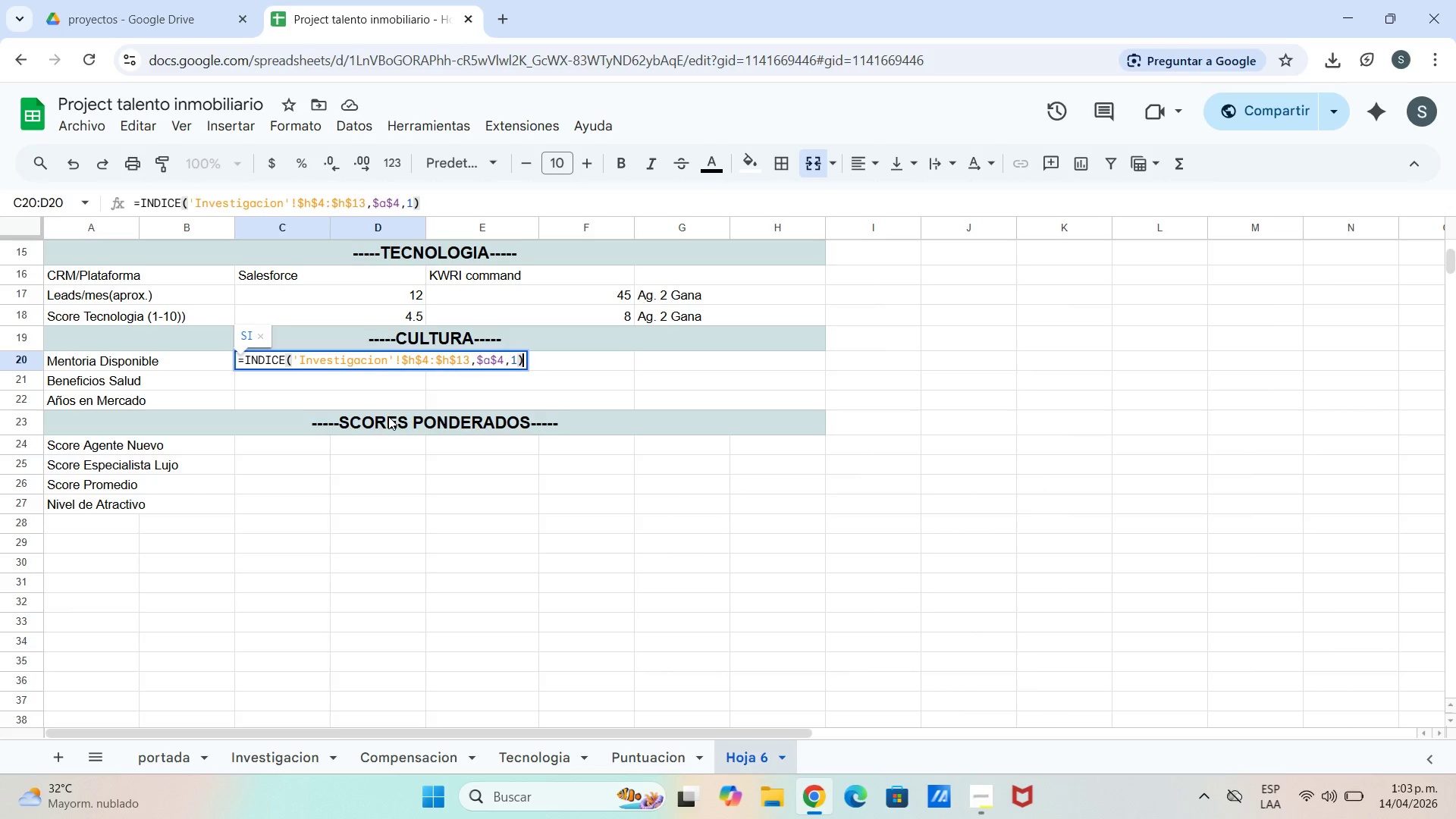 
 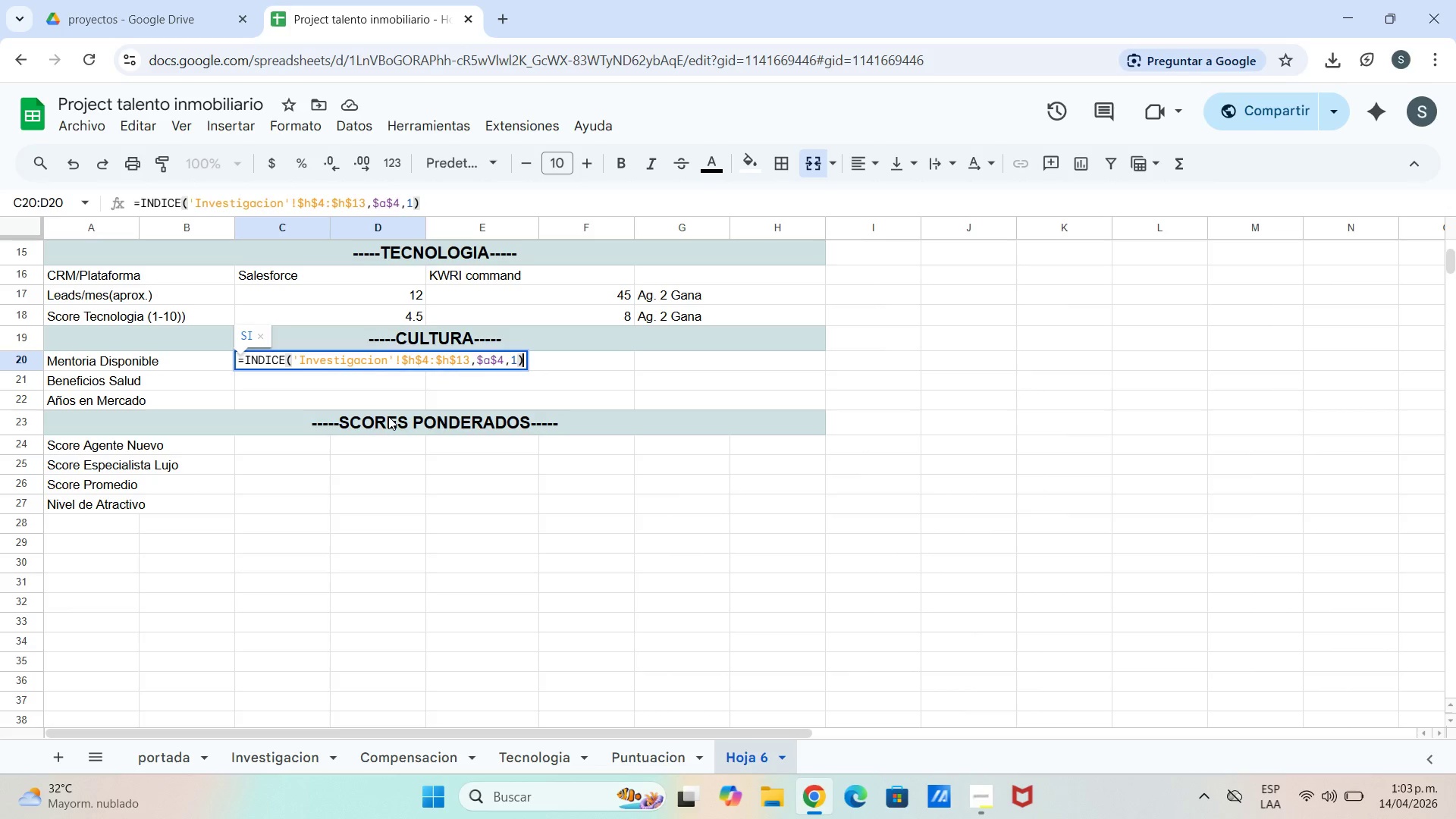 
key(Enter)
 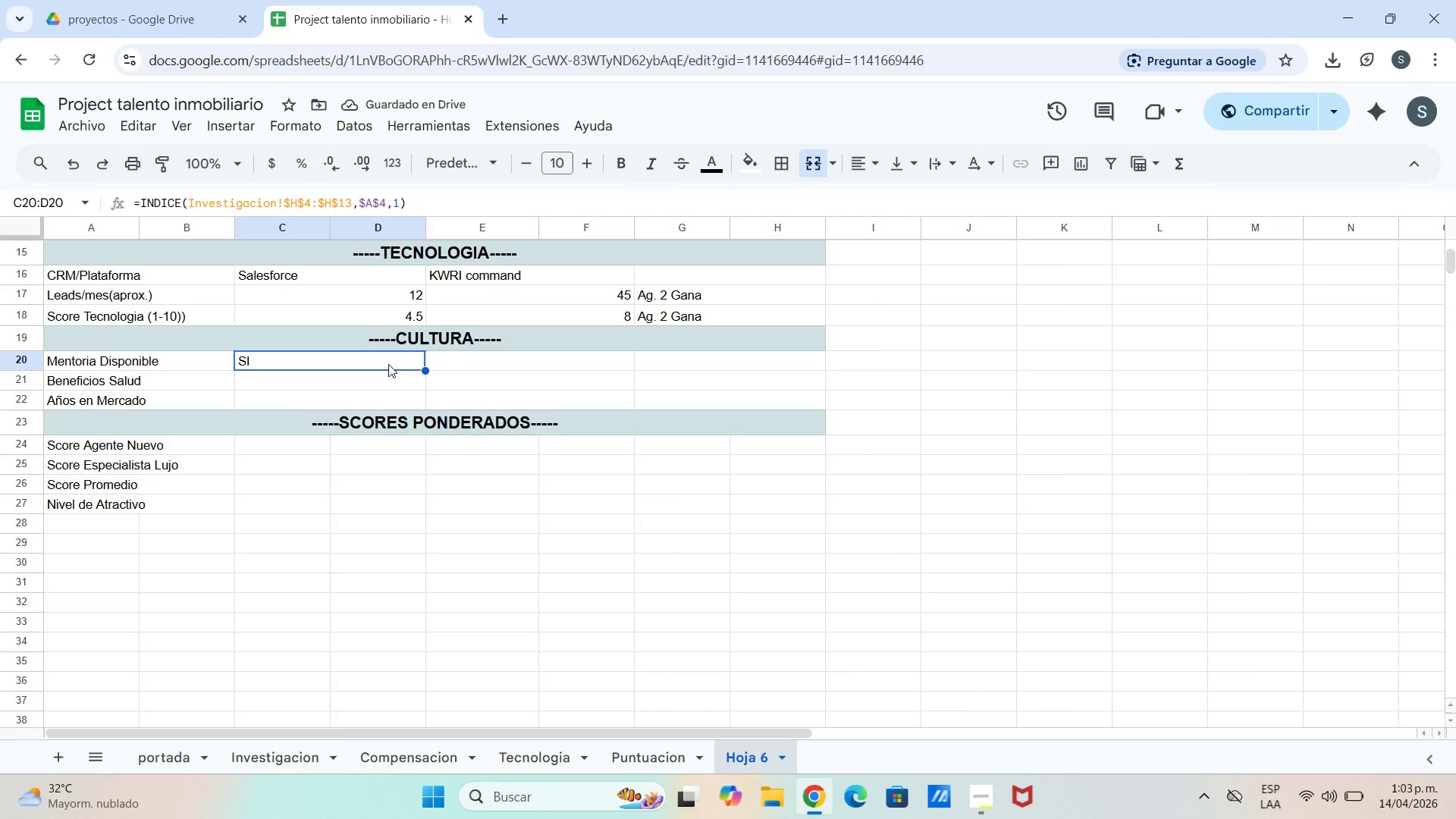 
left_click_drag(start_coordinate=[425, 372], to_coordinate=[428, 385])
 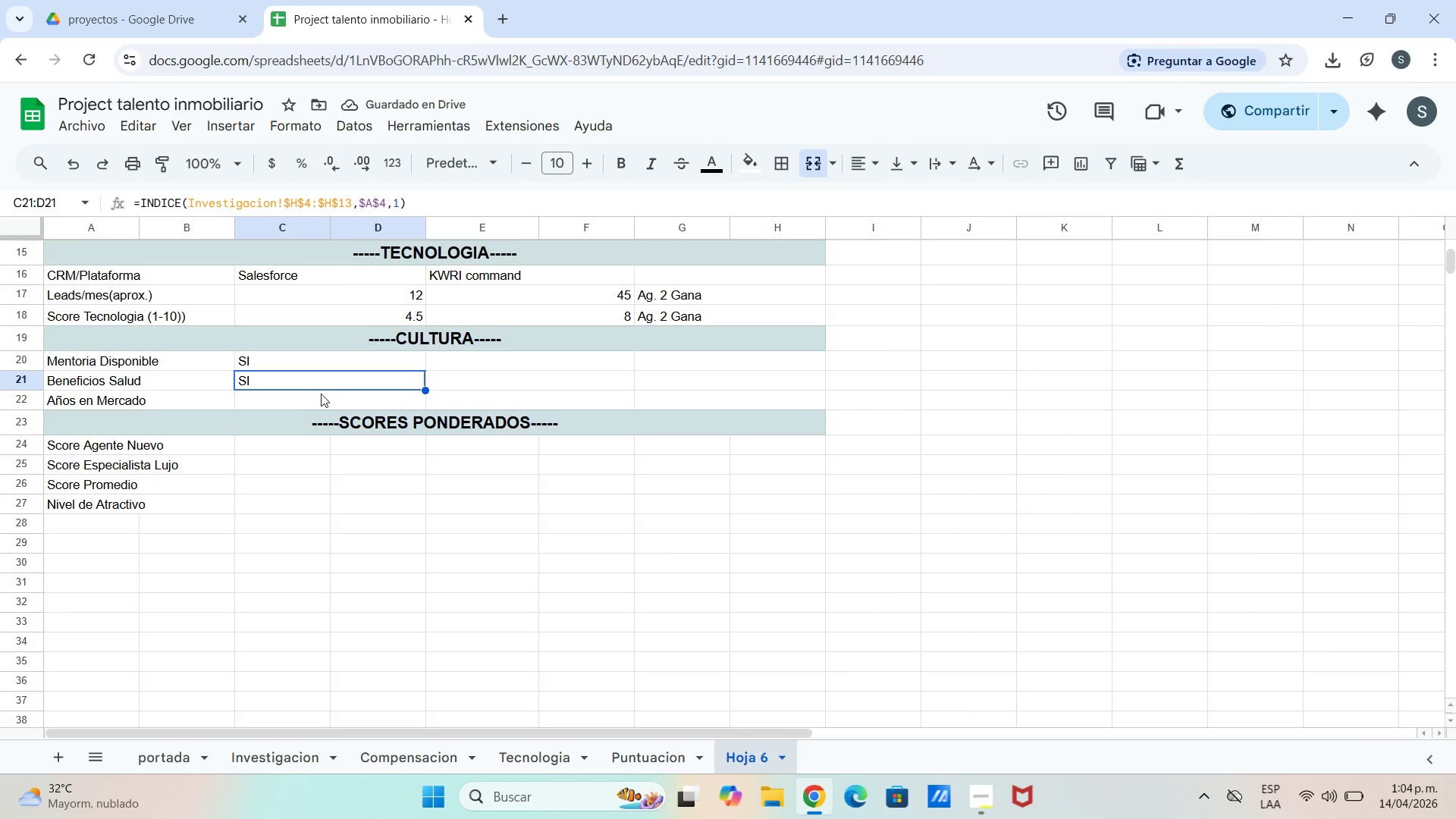 
wait(5.26)
 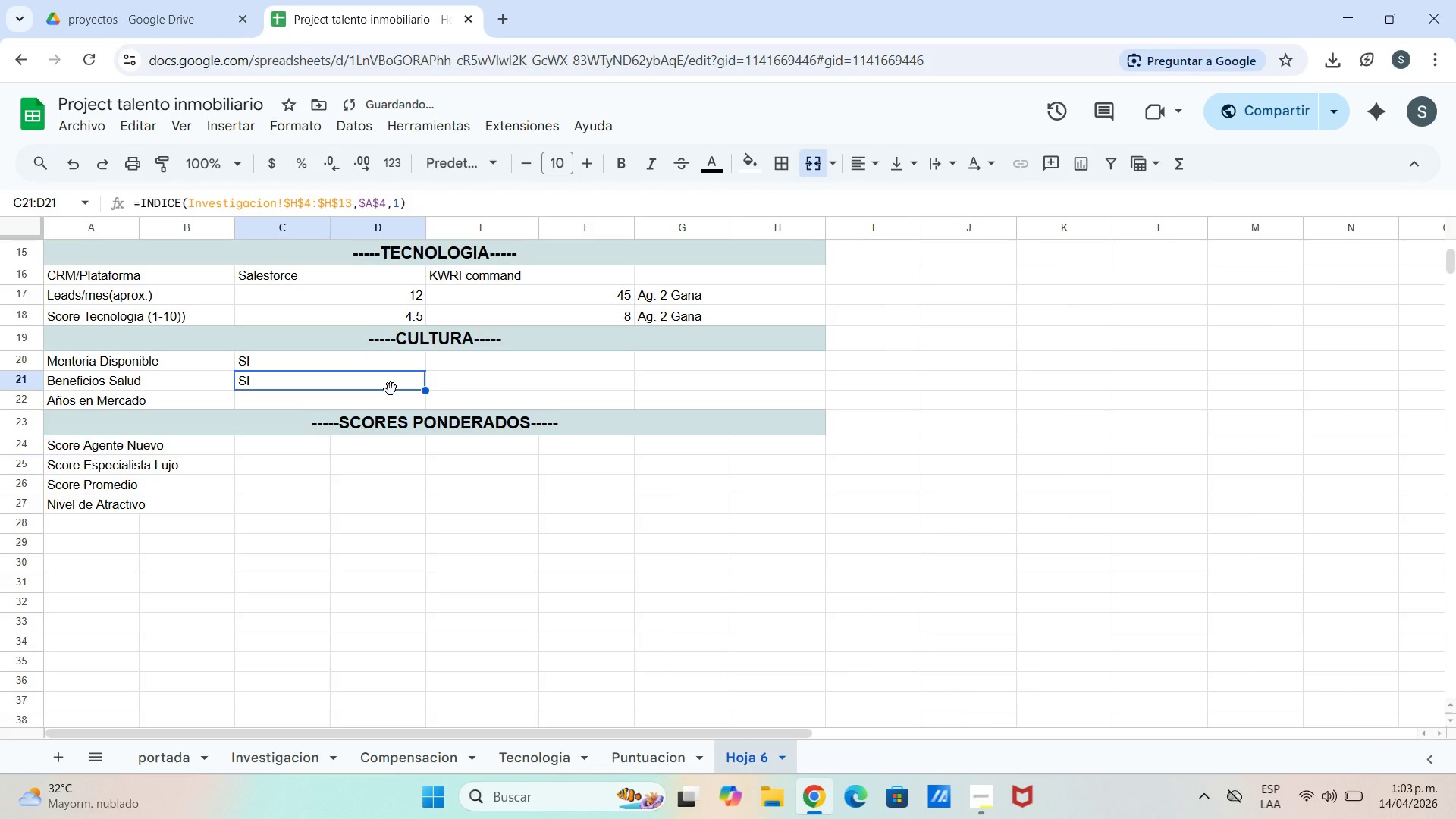 
left_click([297, 209])
 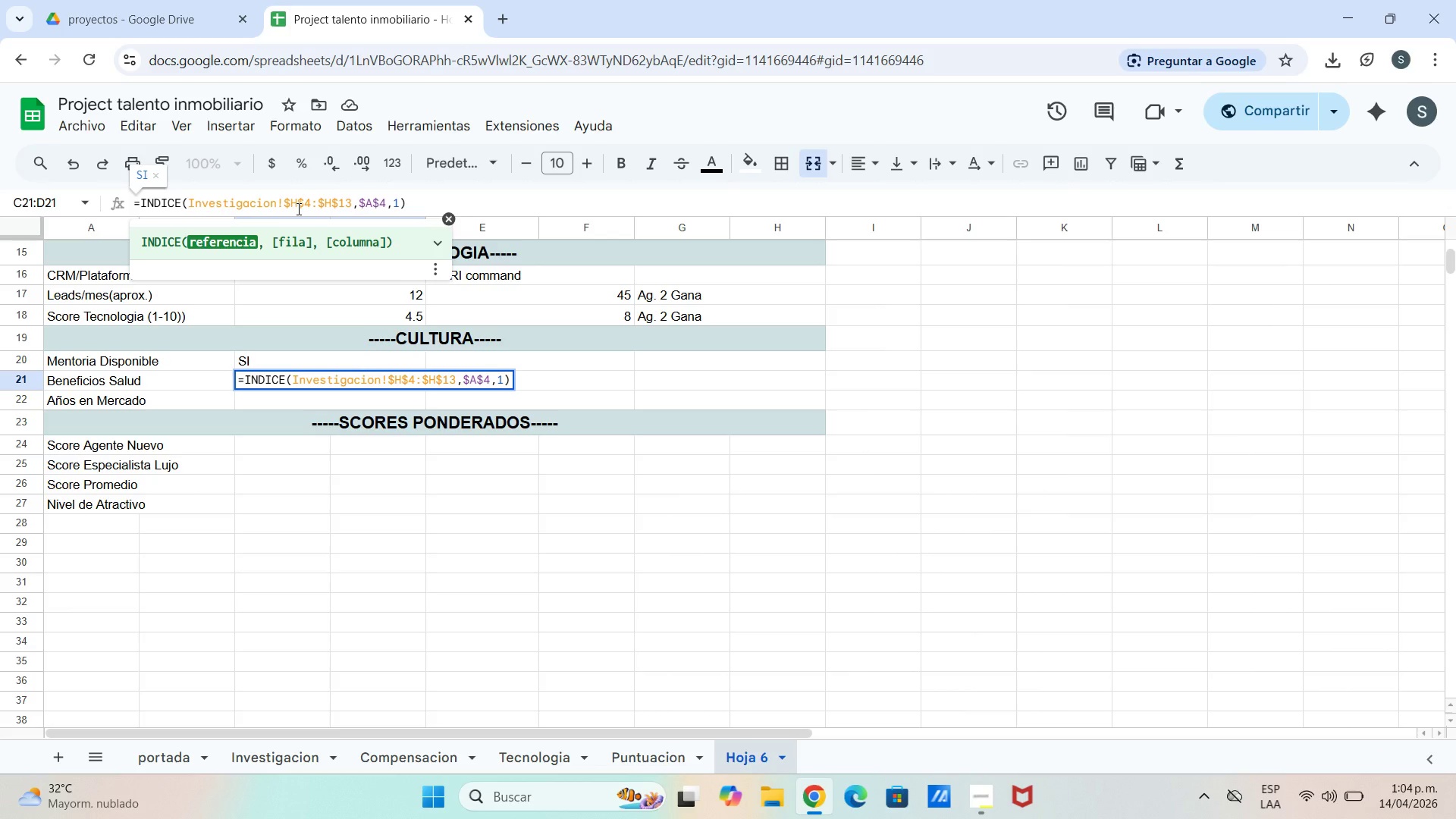 
key(Backspace)
 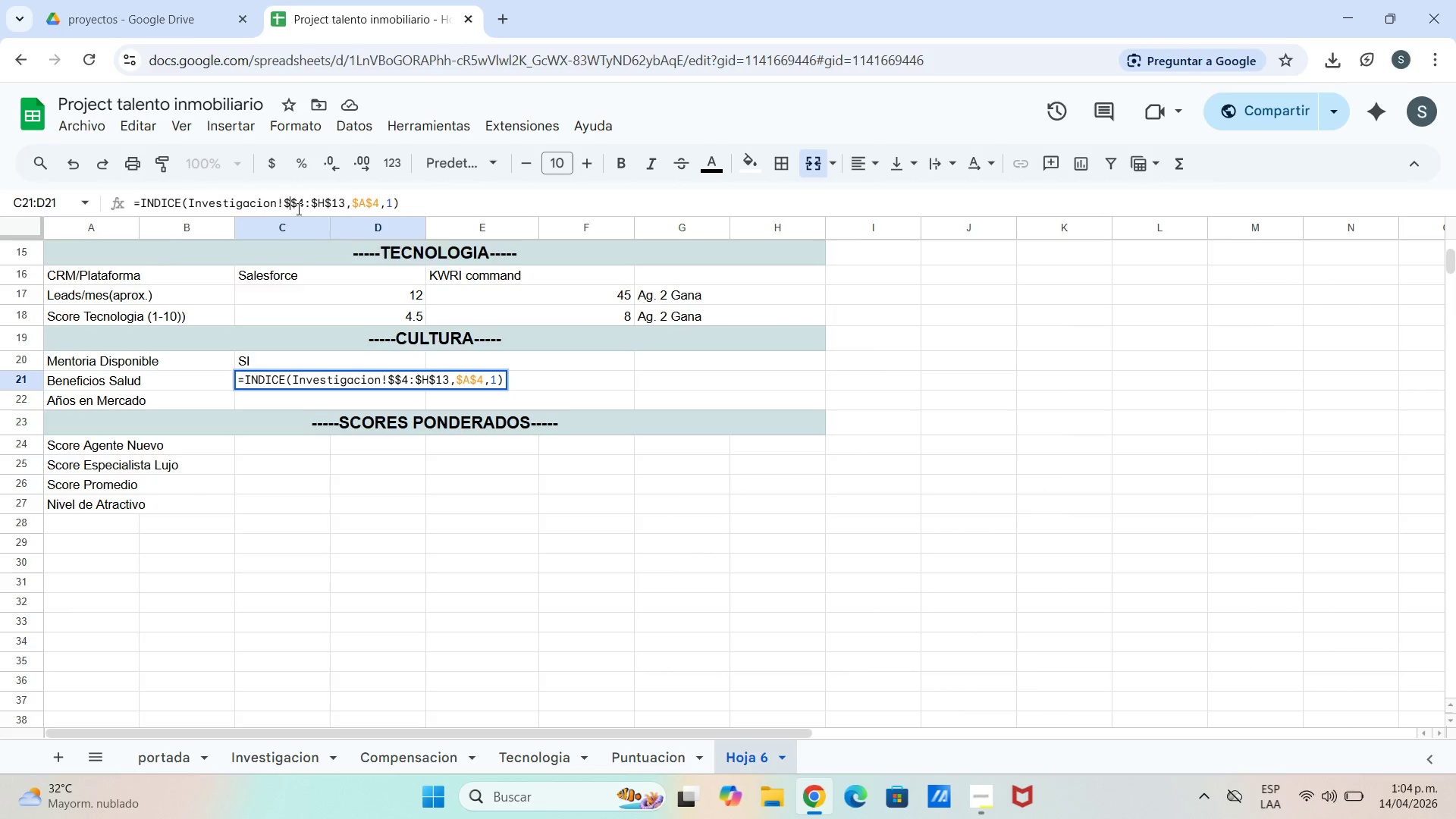 
key(I)
 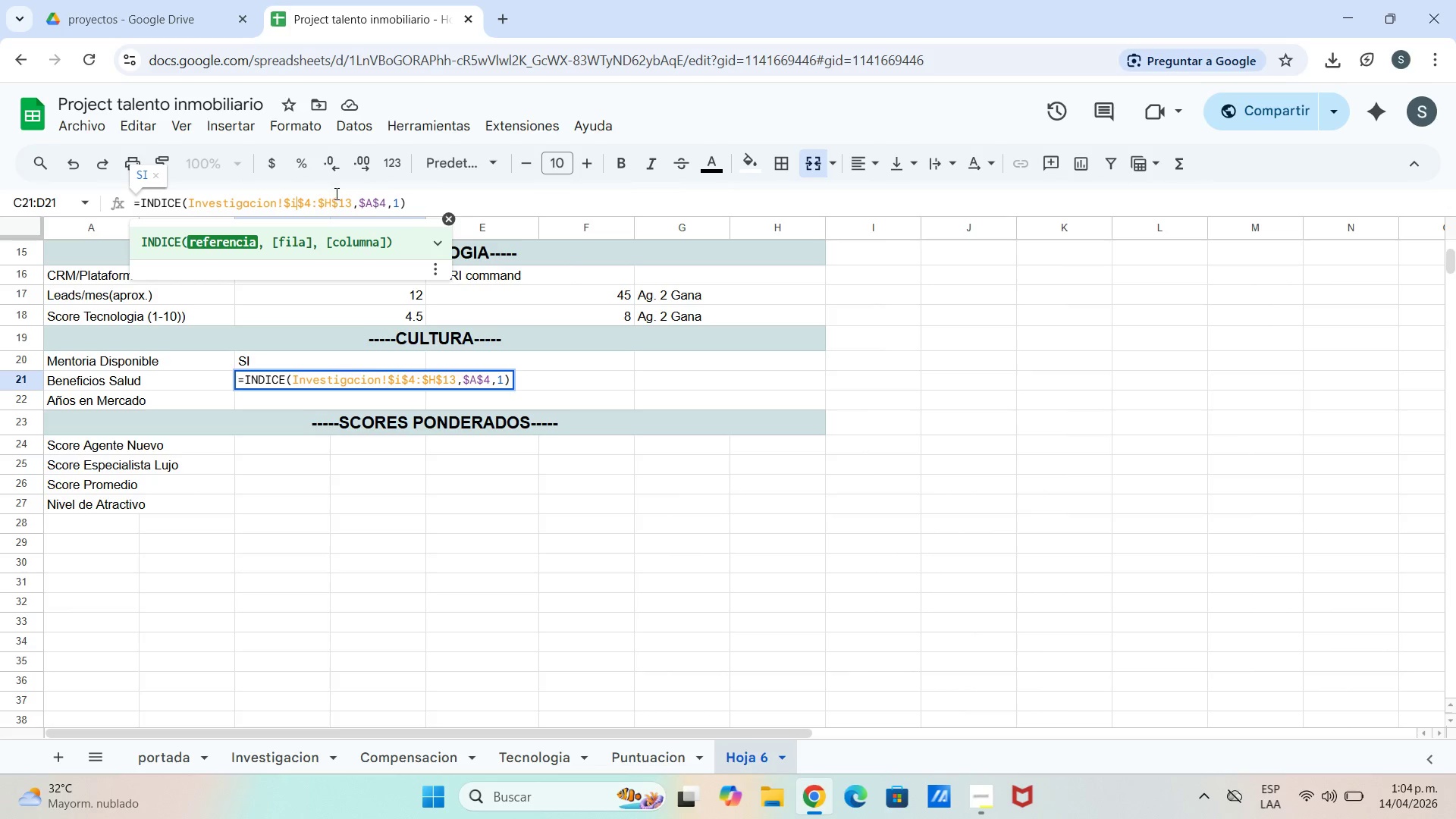 
left_click([334, 202])
 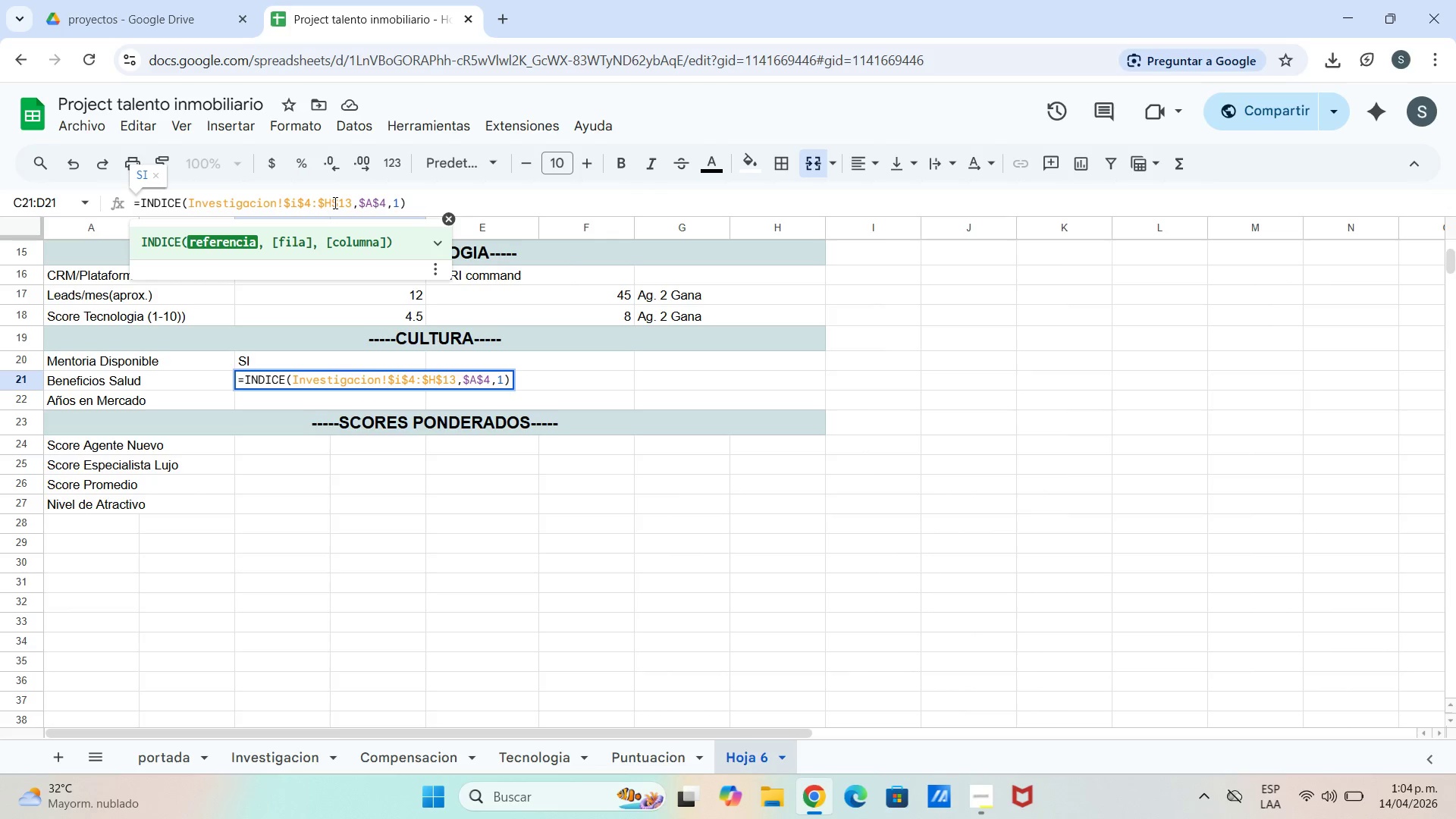 
key(Backspace)
 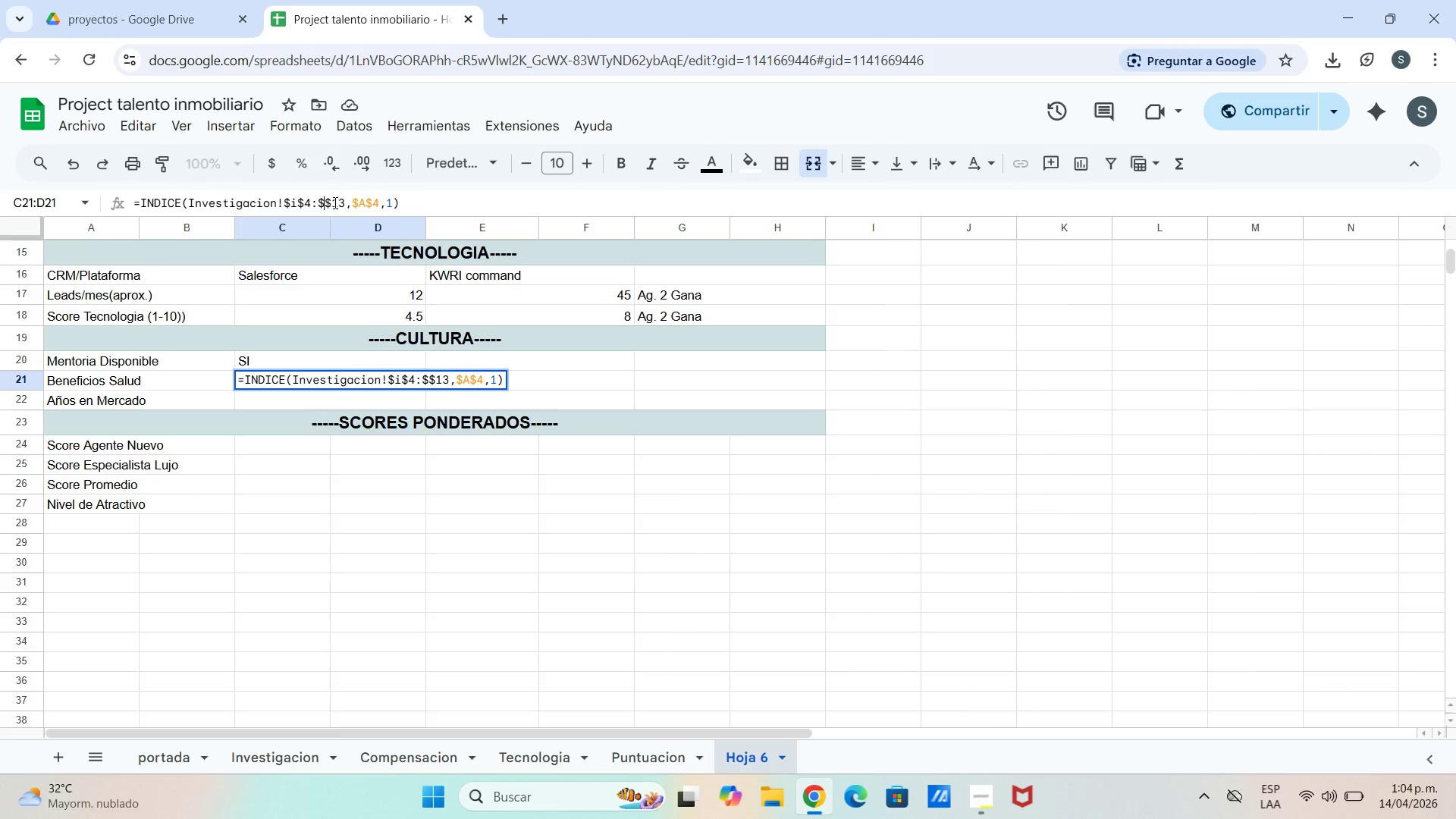 
key(I)
 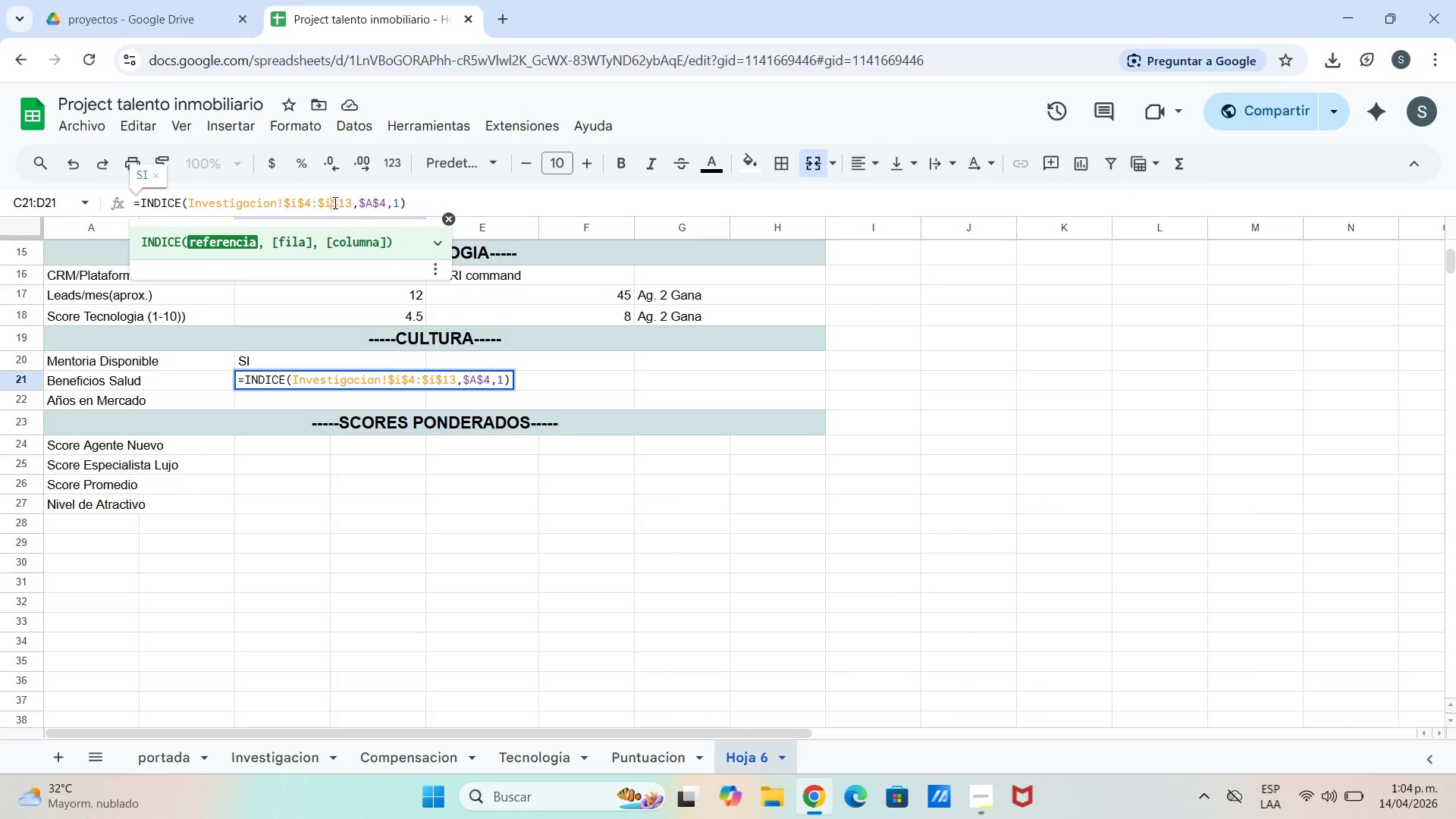 
key(Enter)
 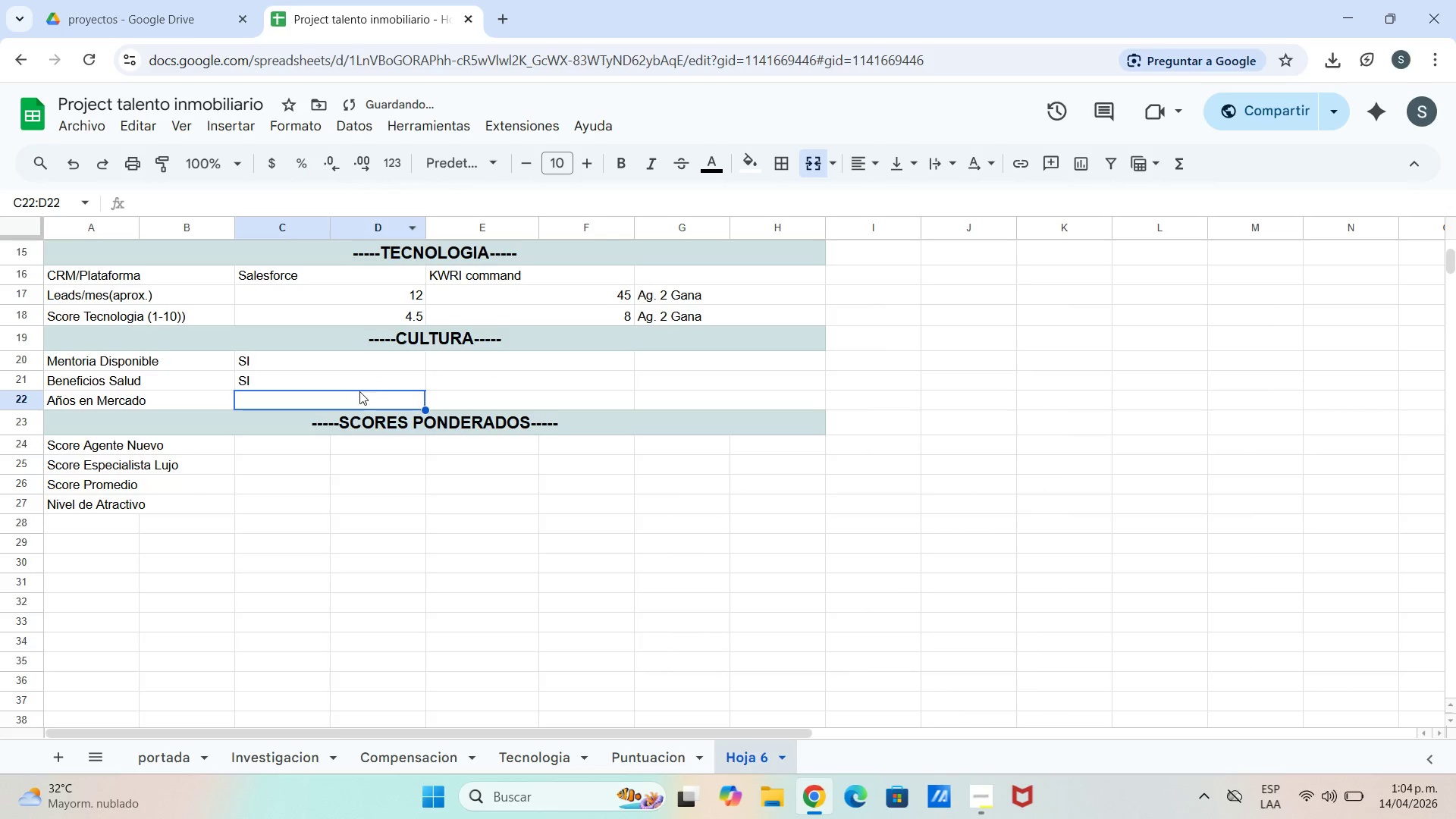 
left_click([359, 404])
 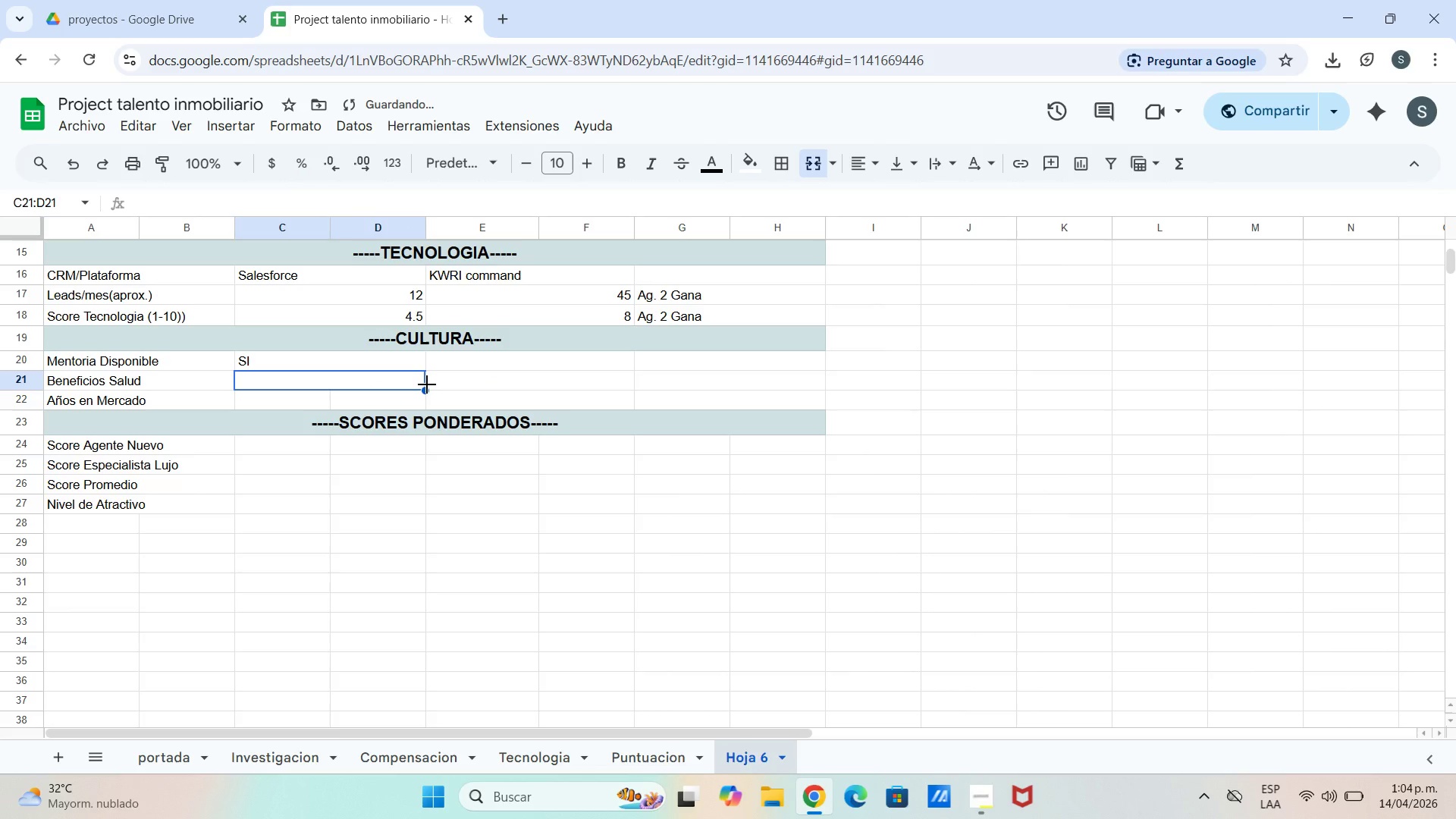 
left_click_drag(start_coordinate=[428, 386], to_coordinate=[427, 399])
 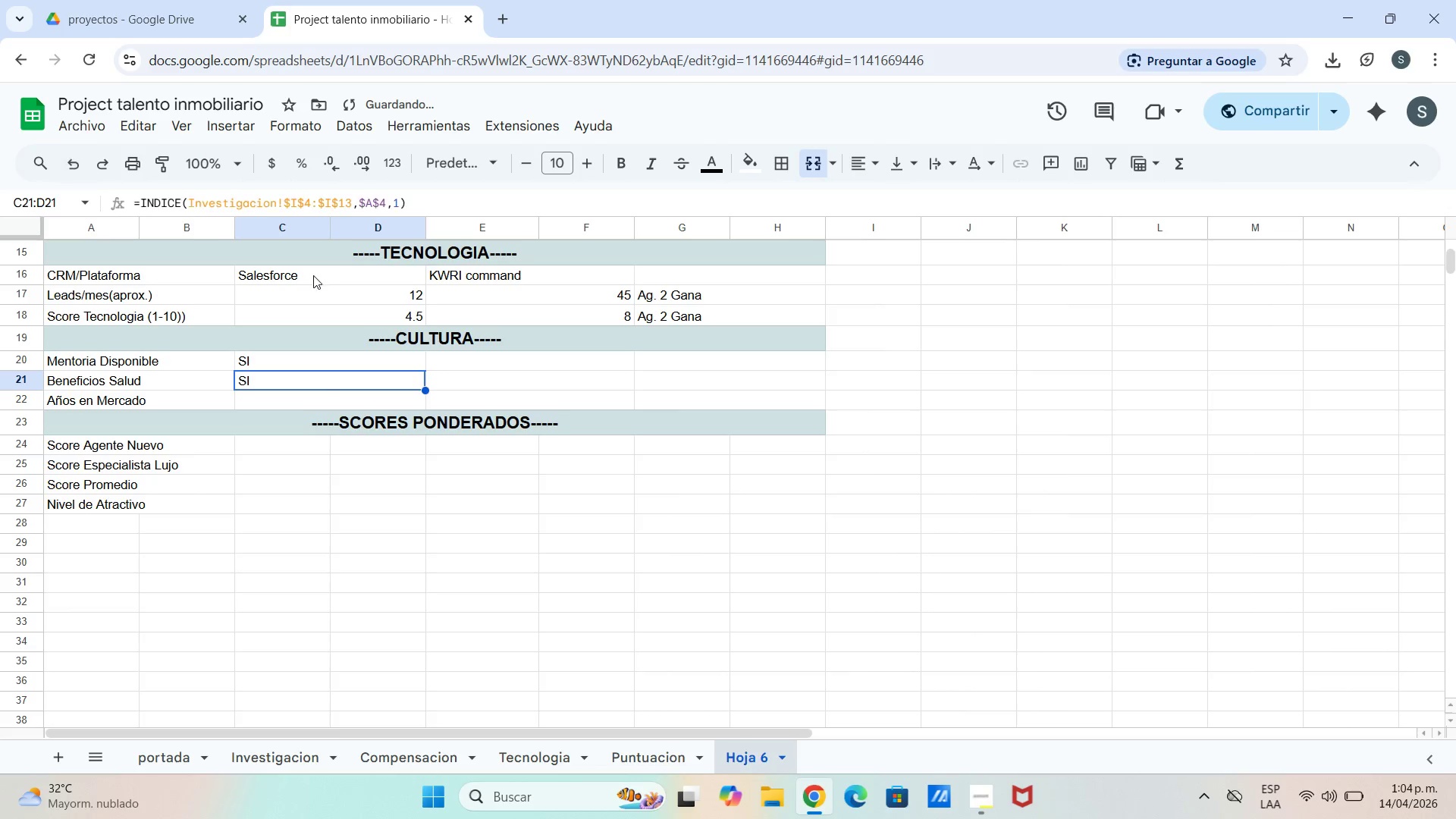 
left_click_drag(start_coordinate=[422, 388], to_coordinate=[425, 400])
 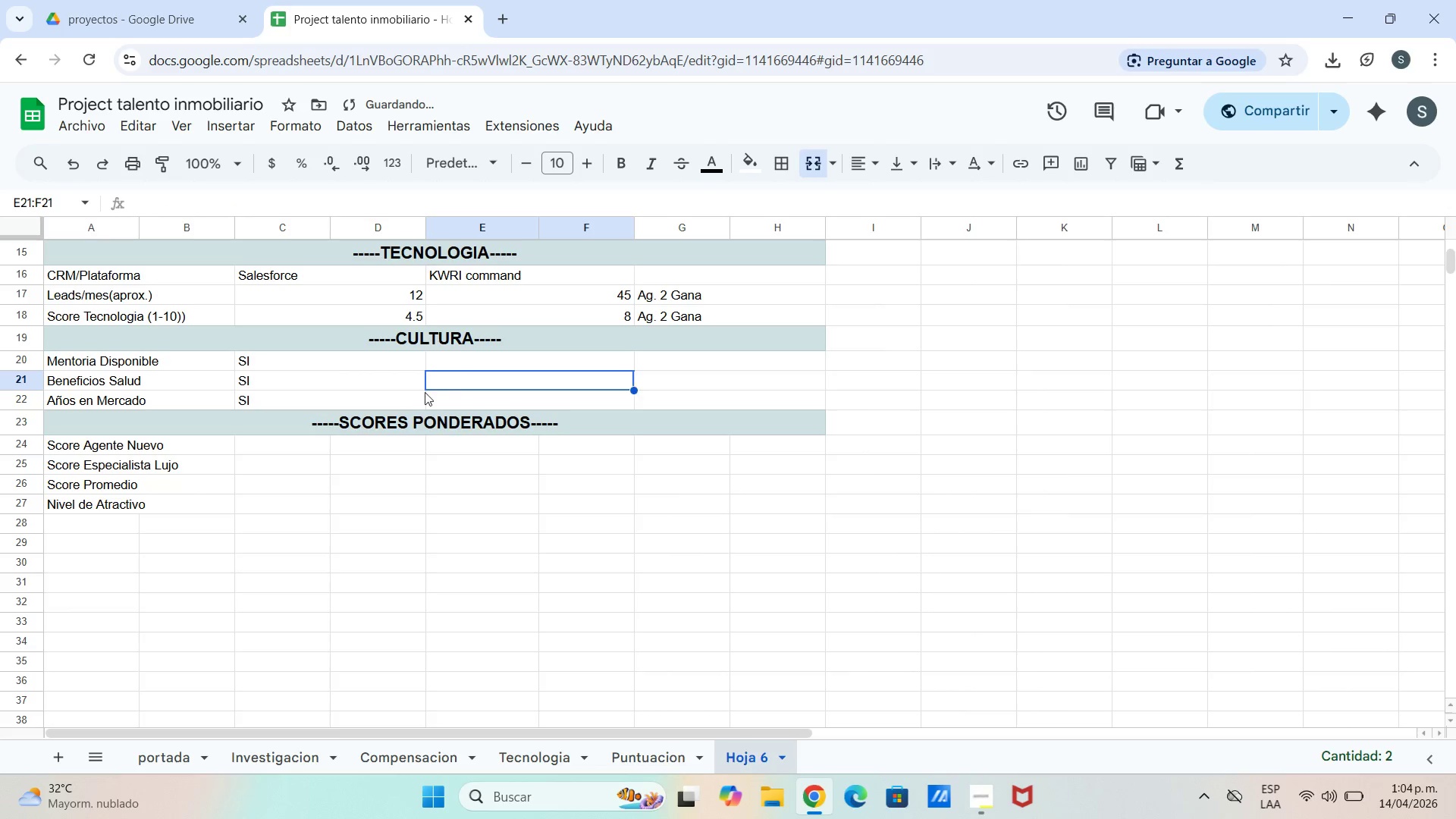 
double_click([401, 394])
 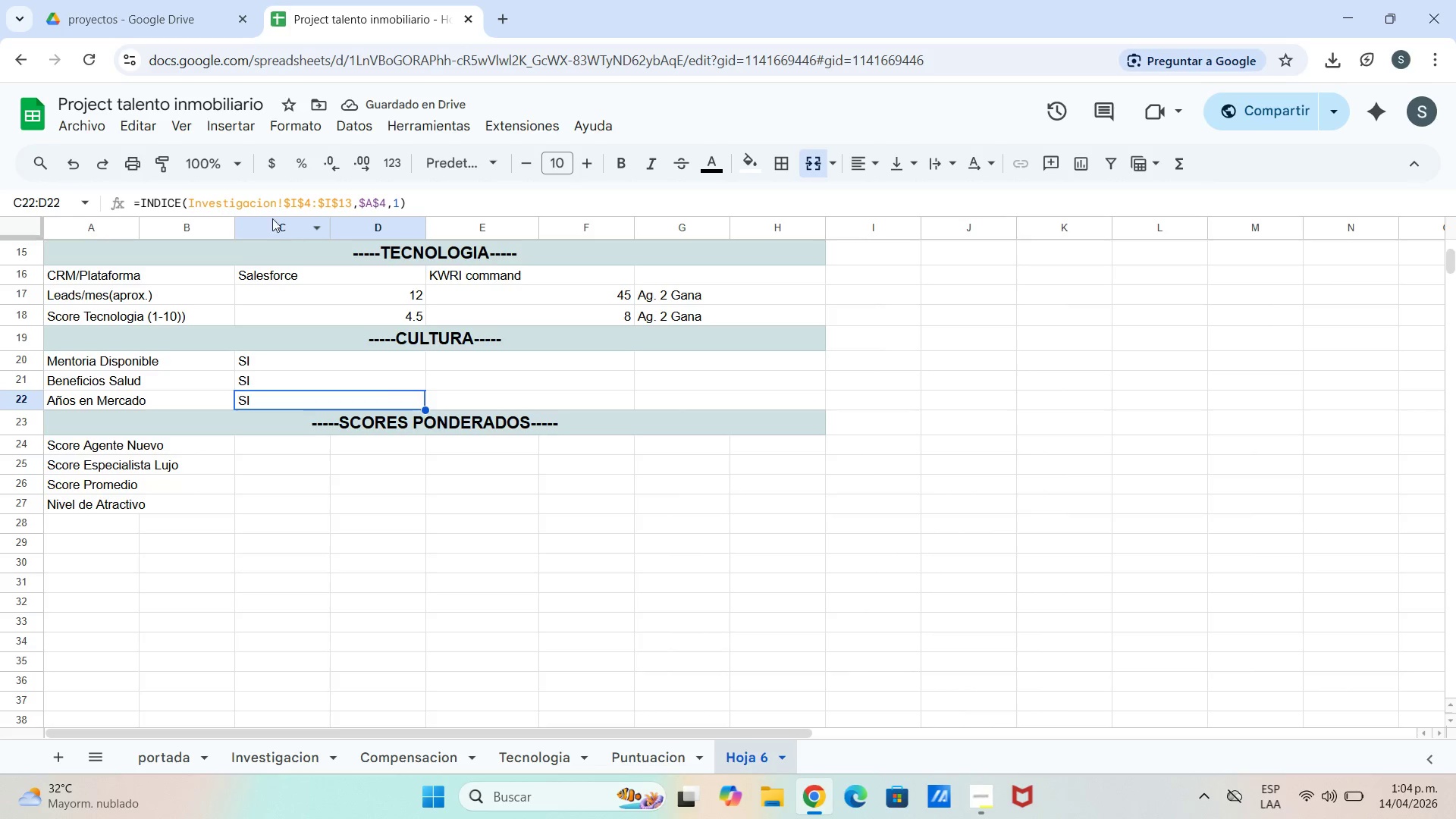 
wait(5.88)
 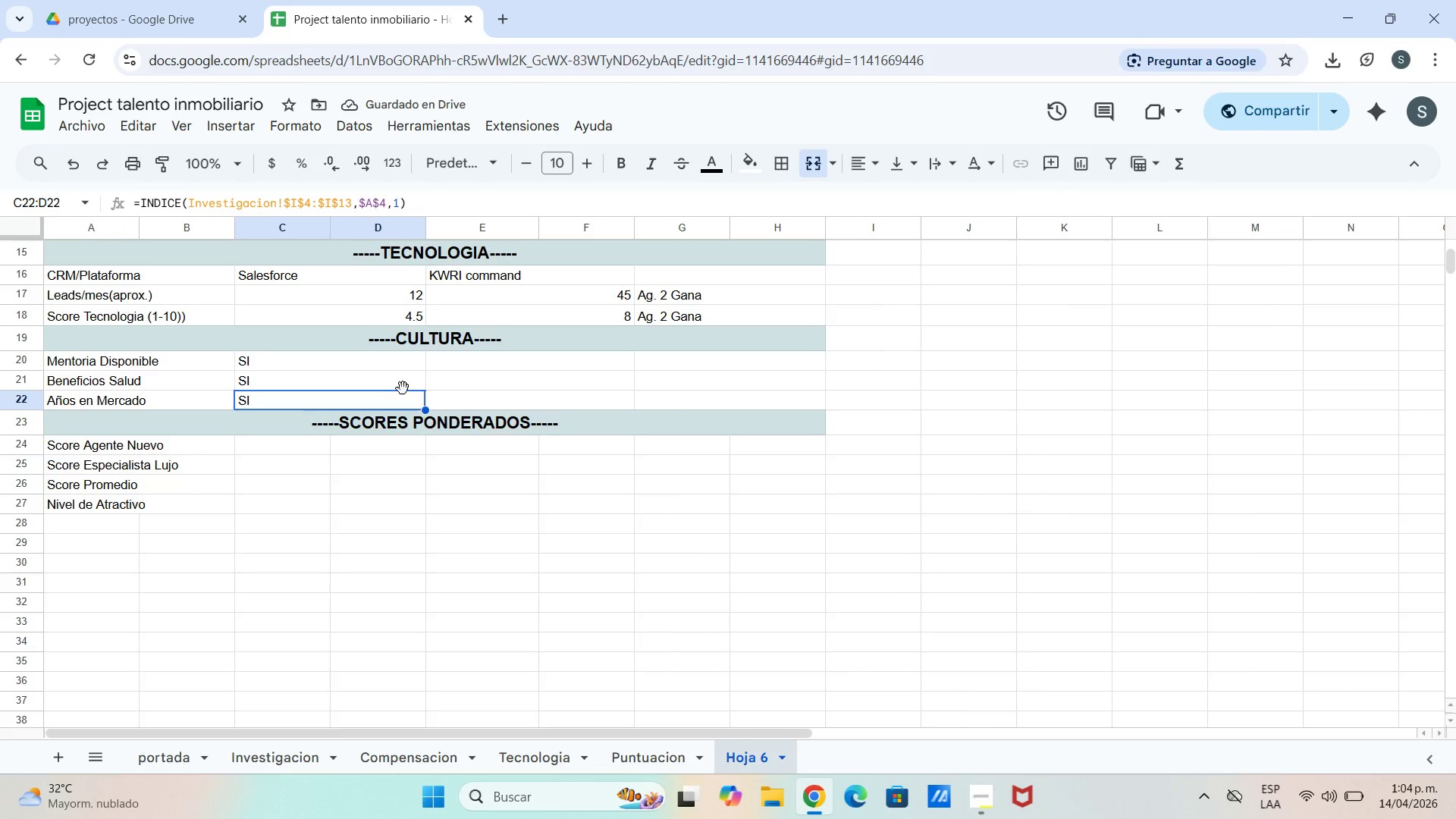 
left_click([300, 205])
 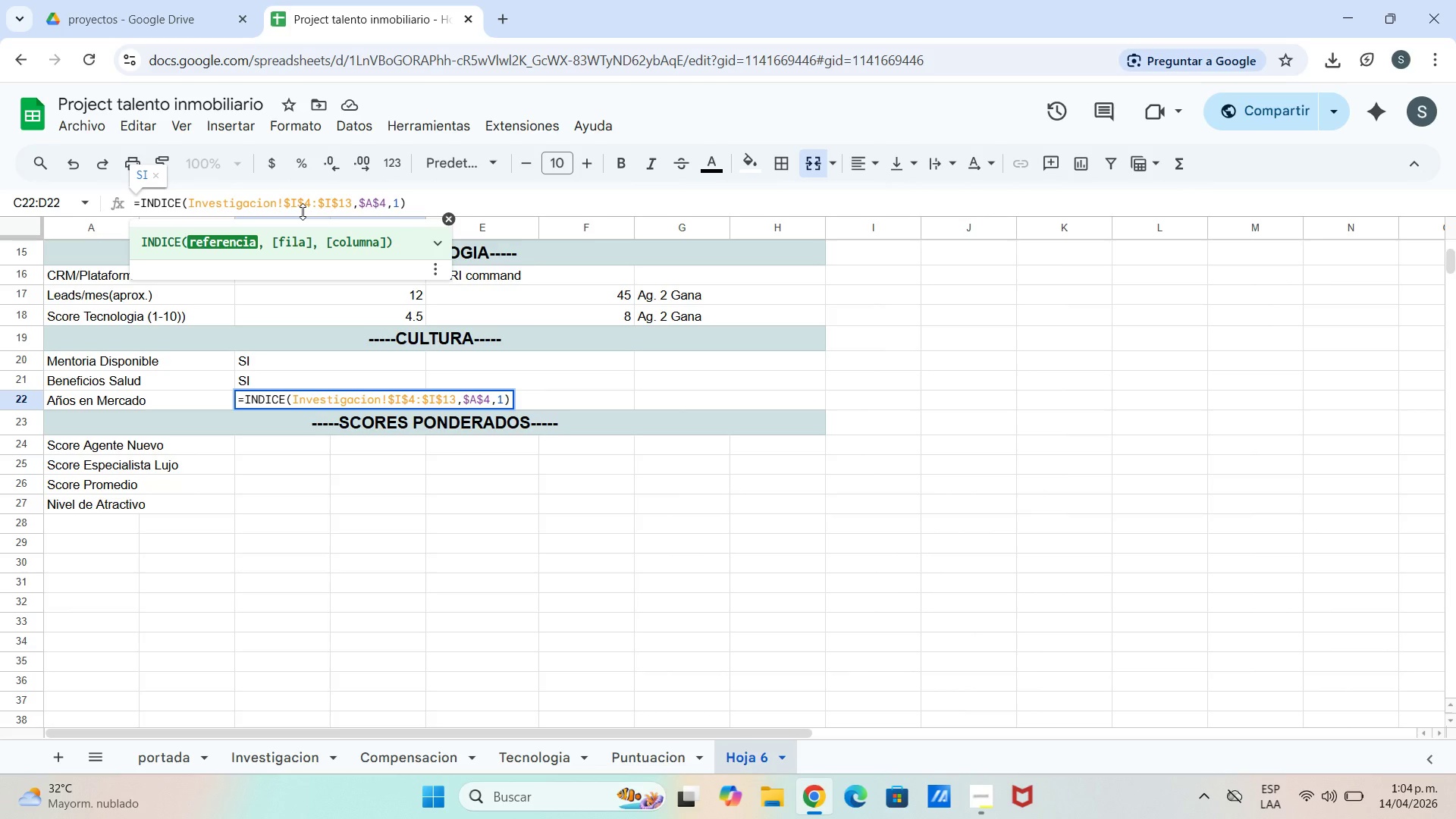 
key(Backspace)
 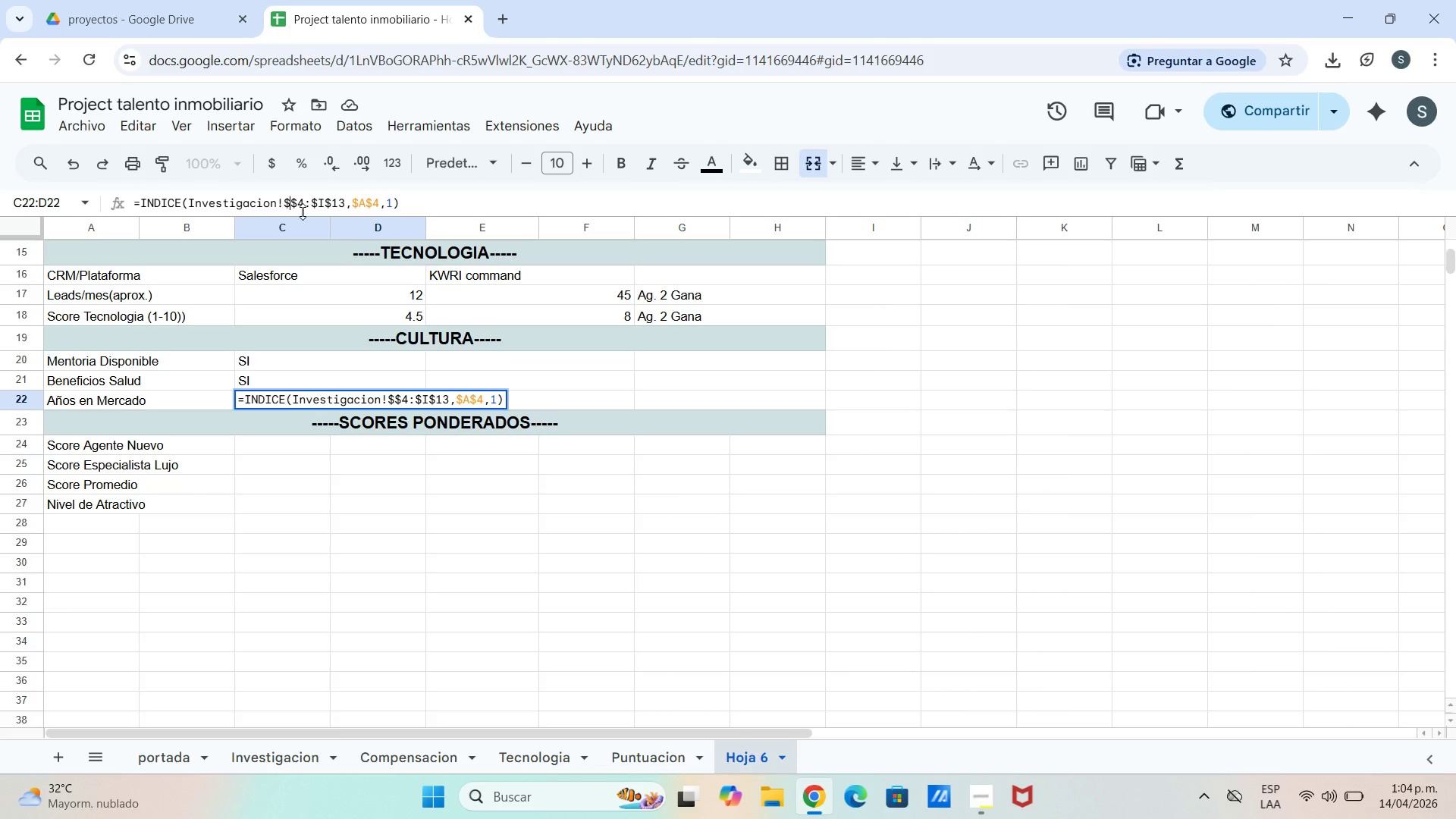 
key(L)
 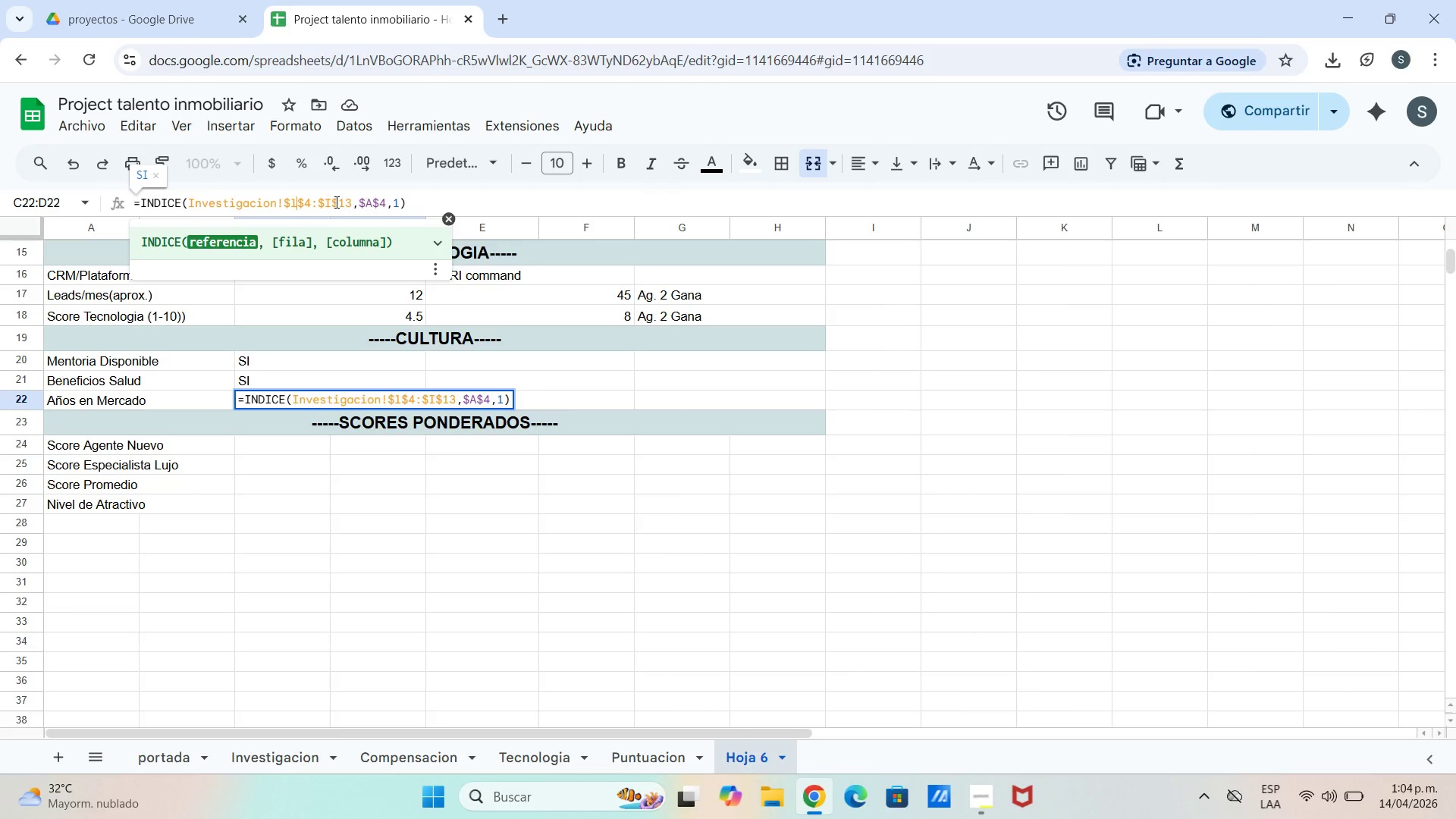 
left_click([329, 205])
 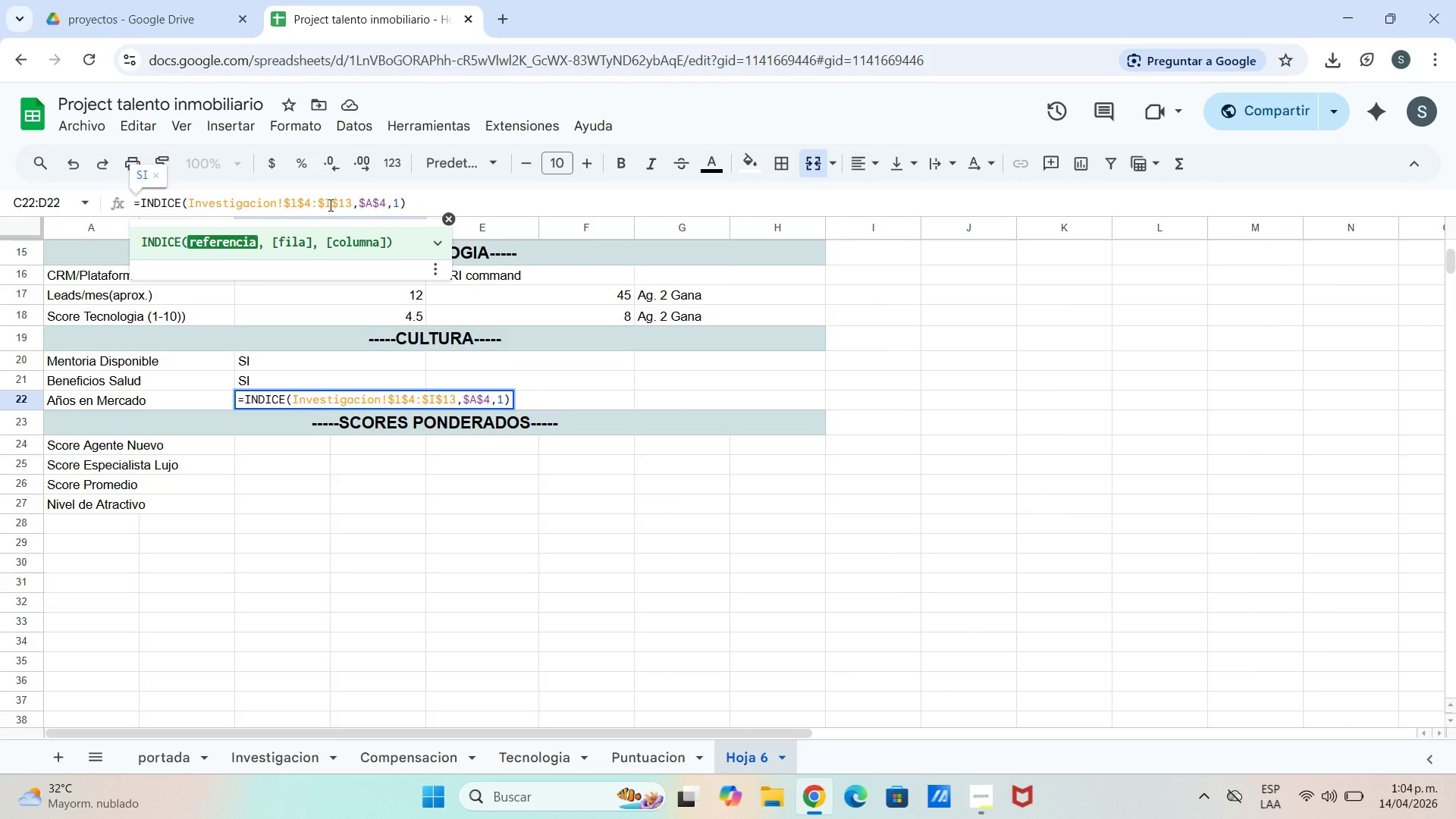 
key(Backspace)
 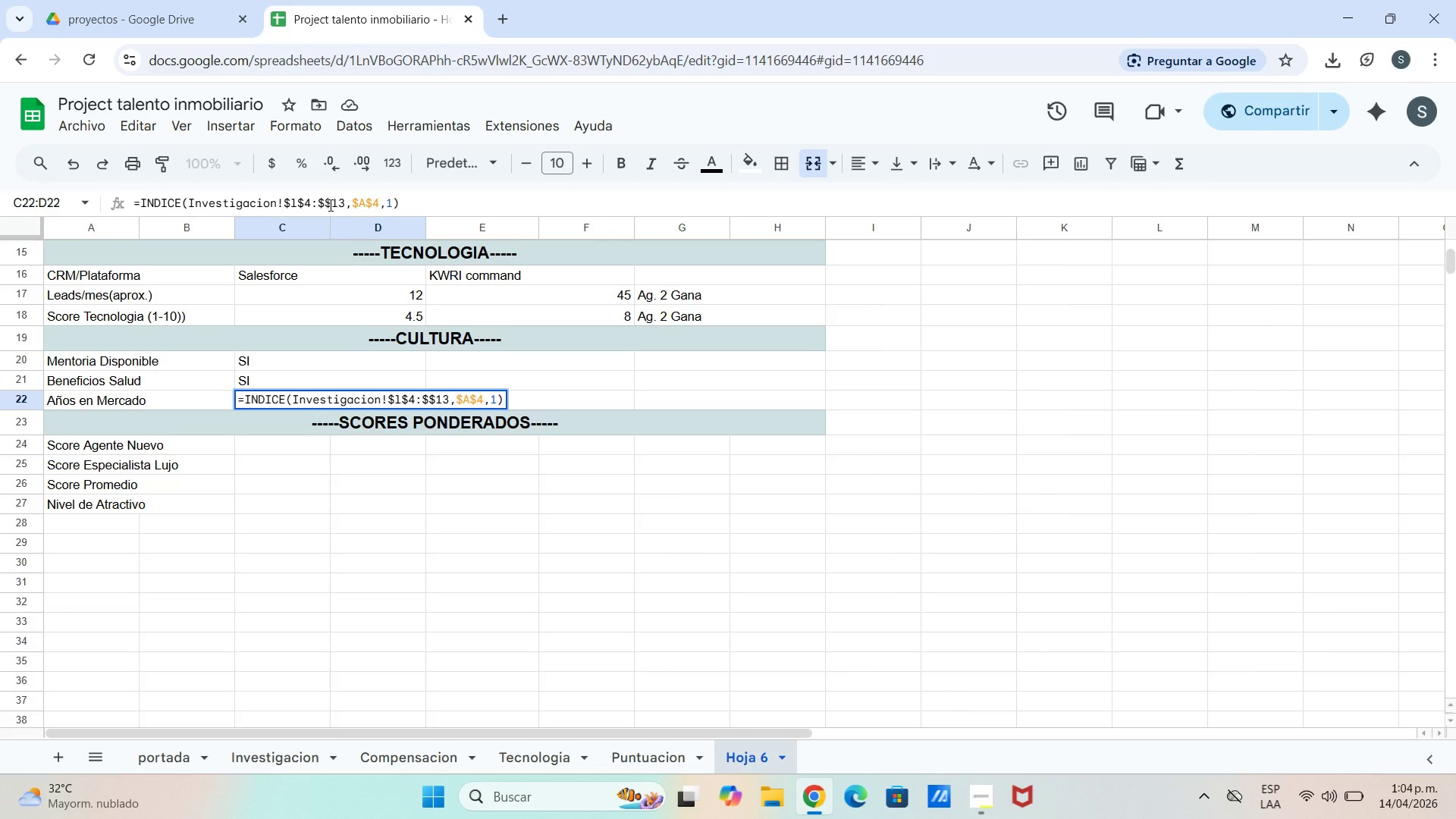 
key(L)
 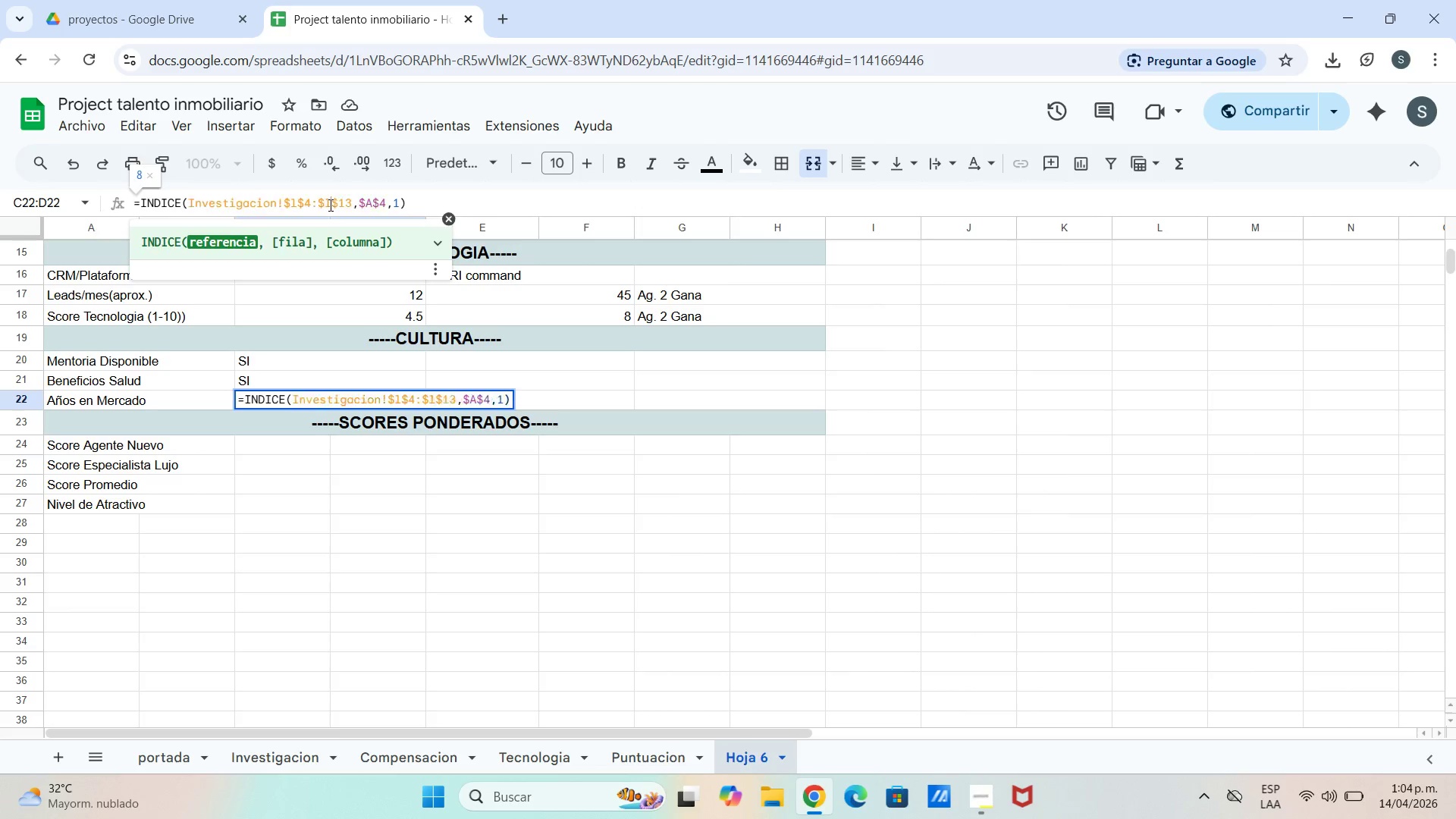 
key(Enter)
 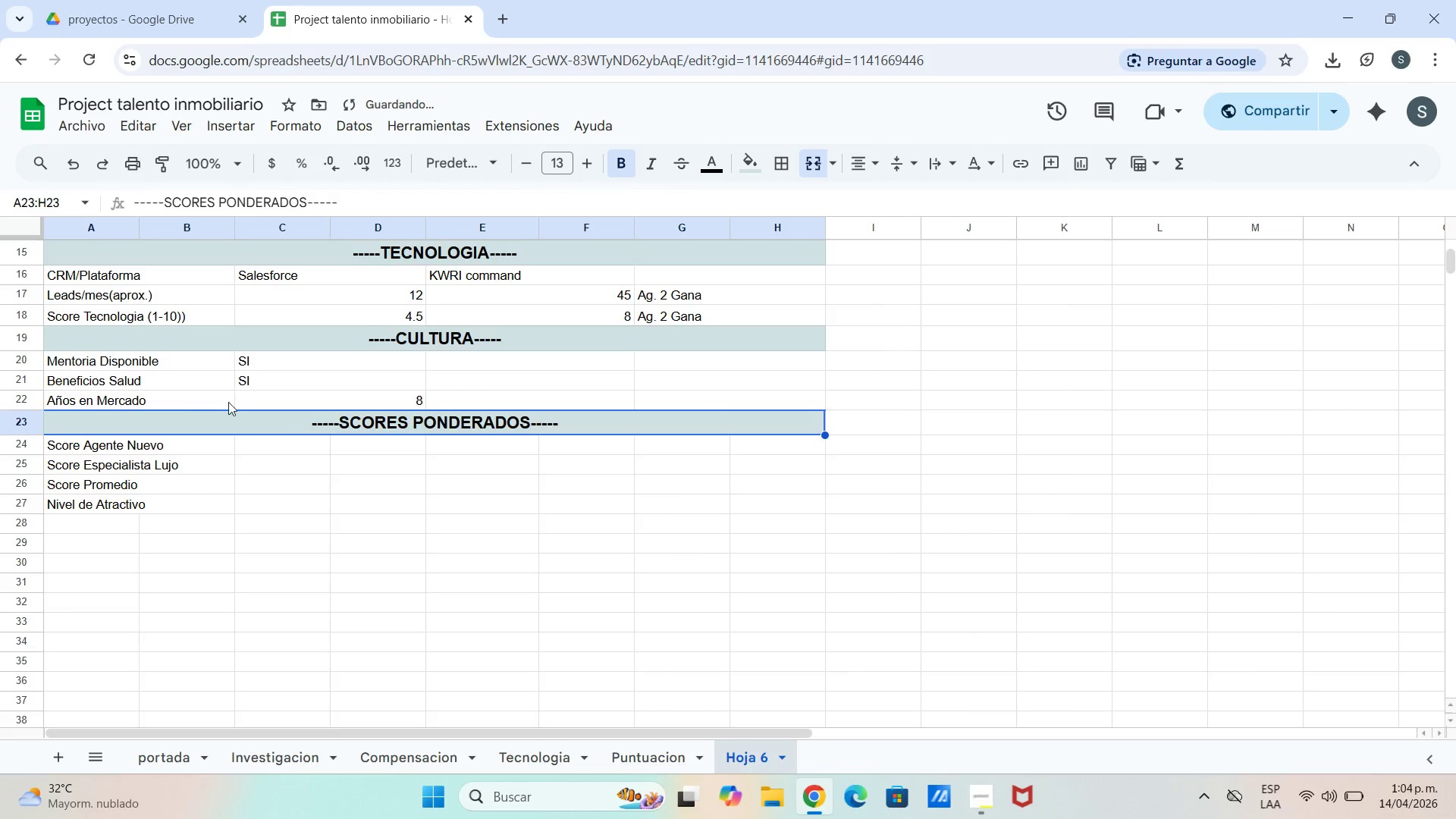 
left_click_drag(start_coordinate=[340, 432], to_coordinate=[340, 428])
 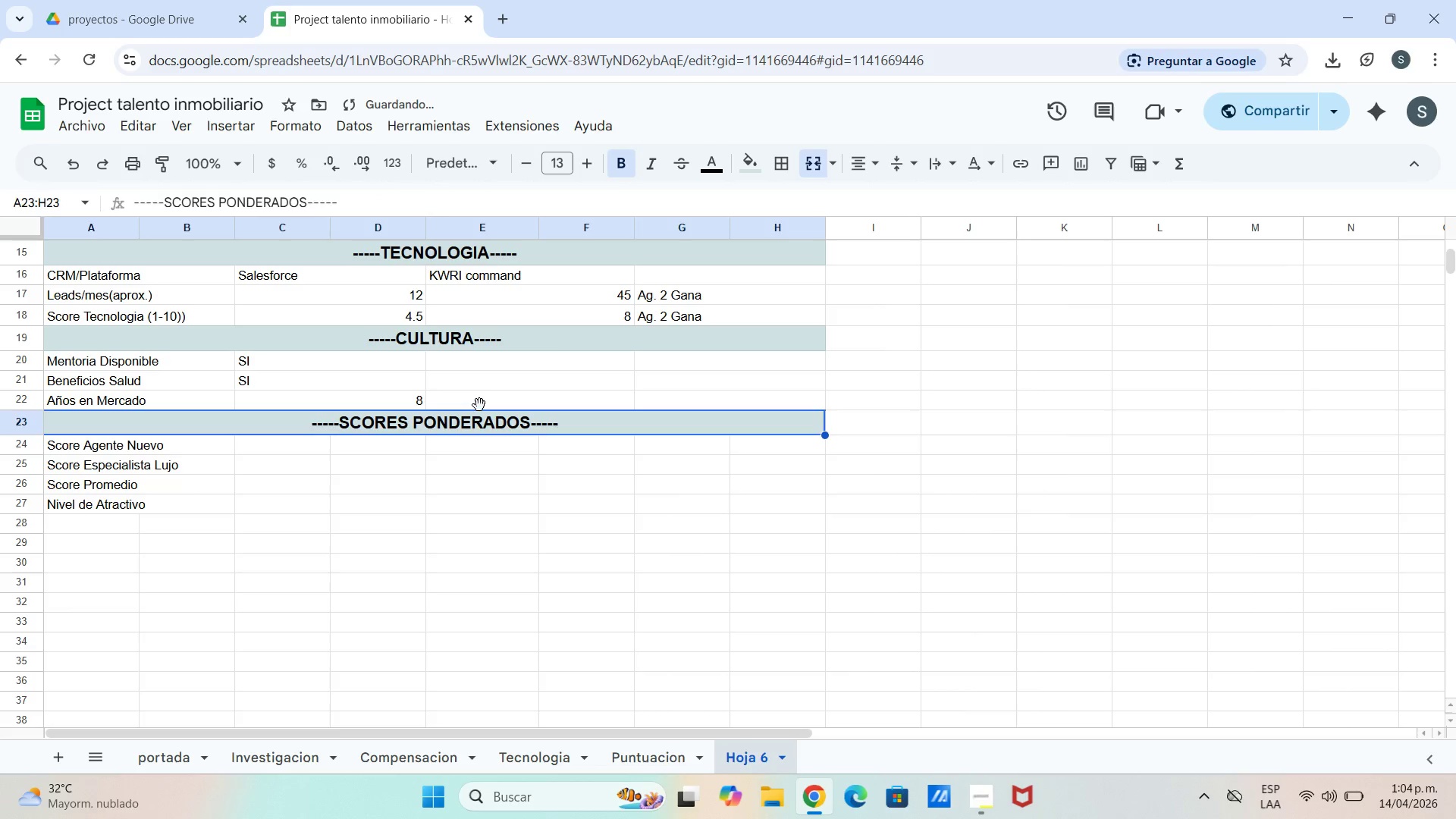 
left_click_drag(start_coordinate=[479, 405], to_coordinate=[514, 384])
 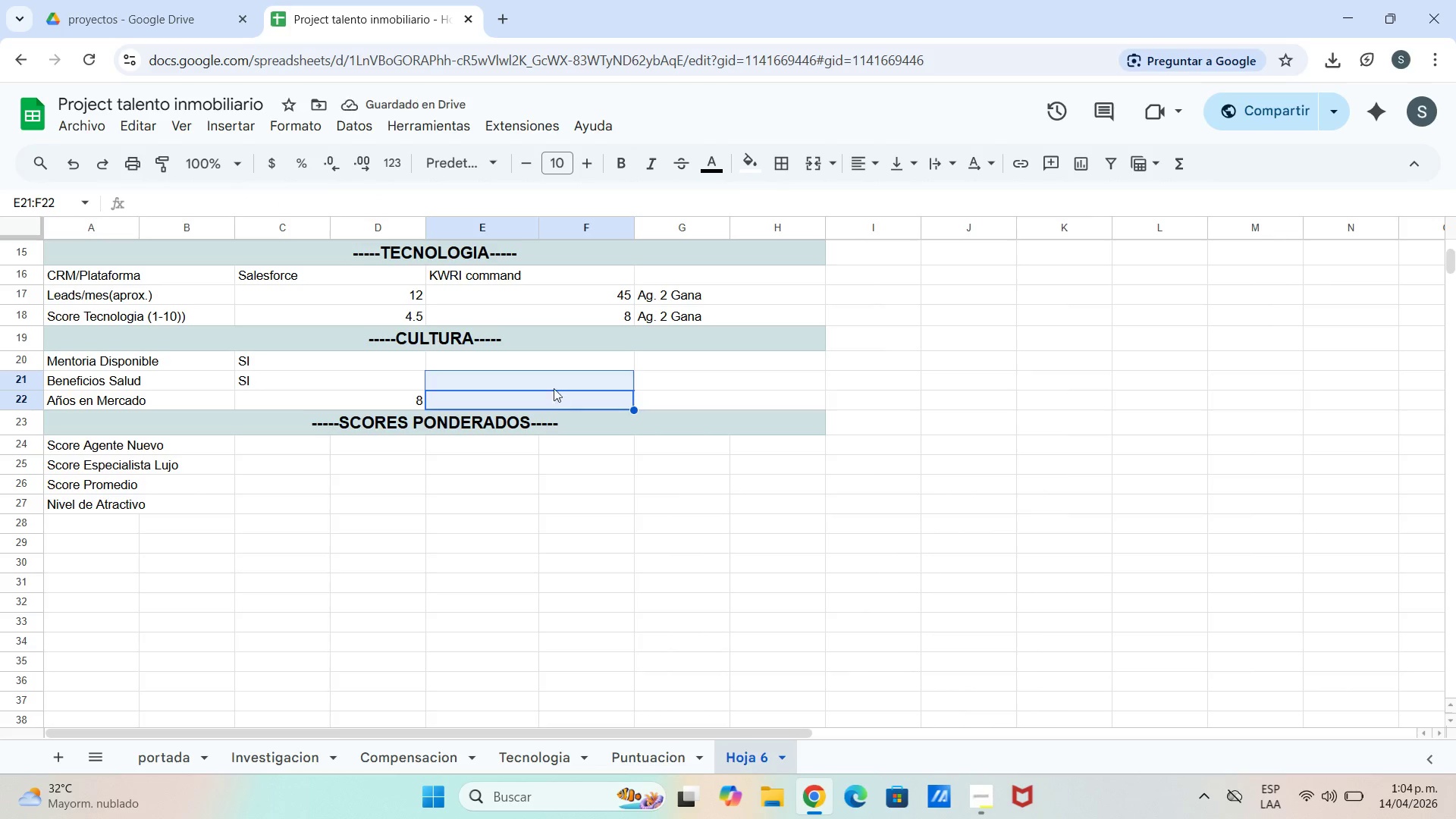 
left_click([541, 375])
 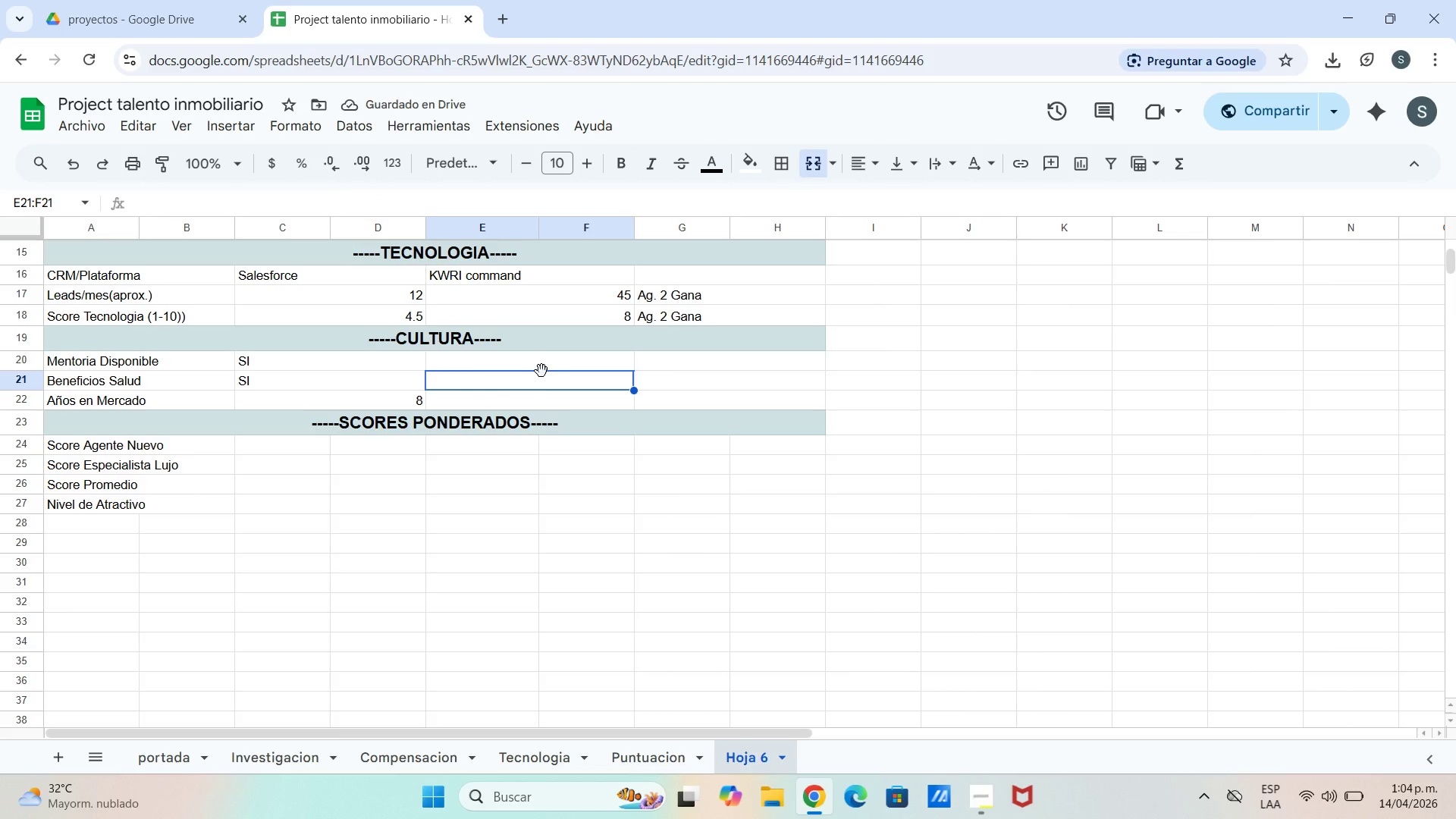 
left_click([541, 371])
 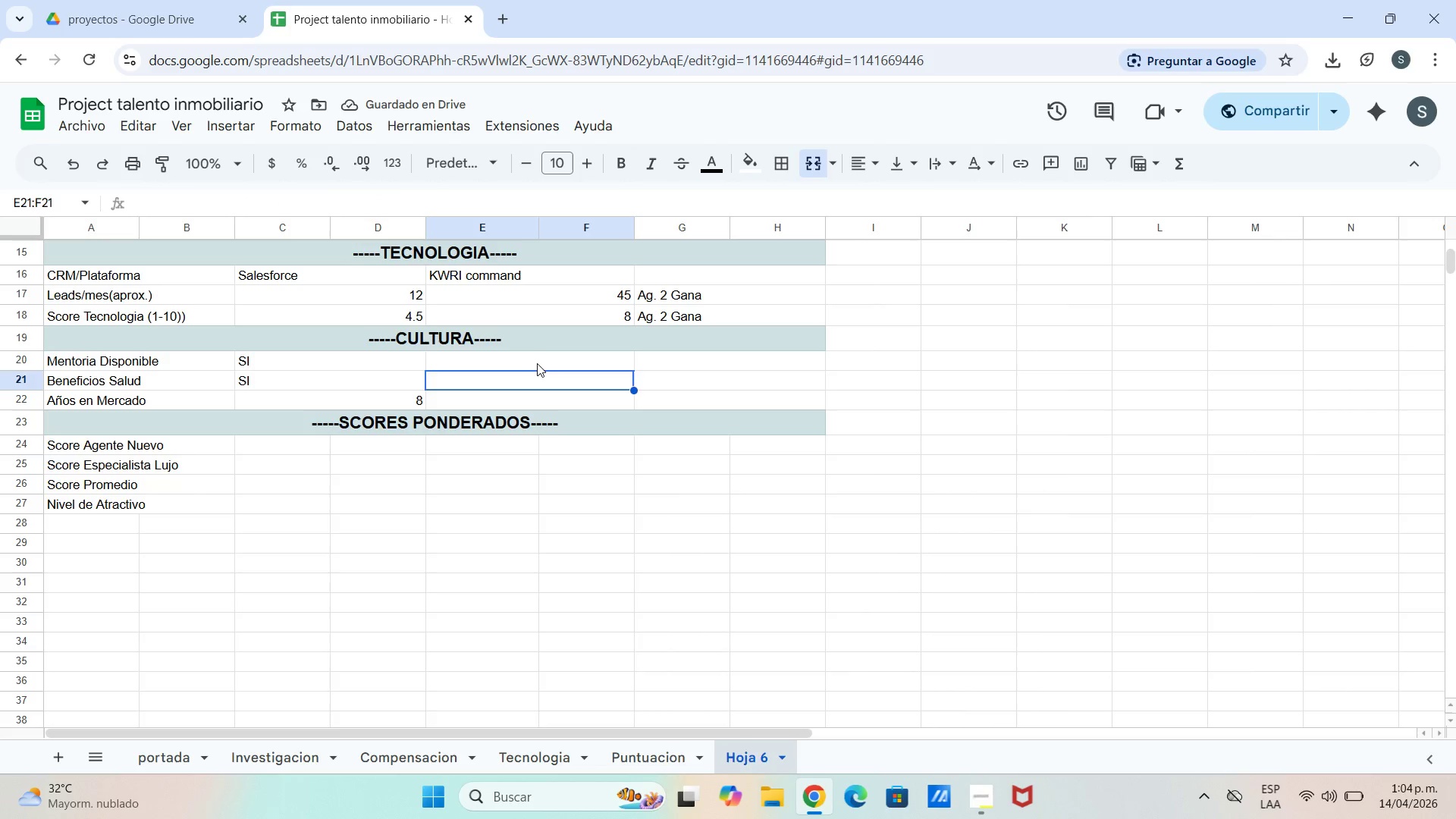 
left_click([535, 362])
 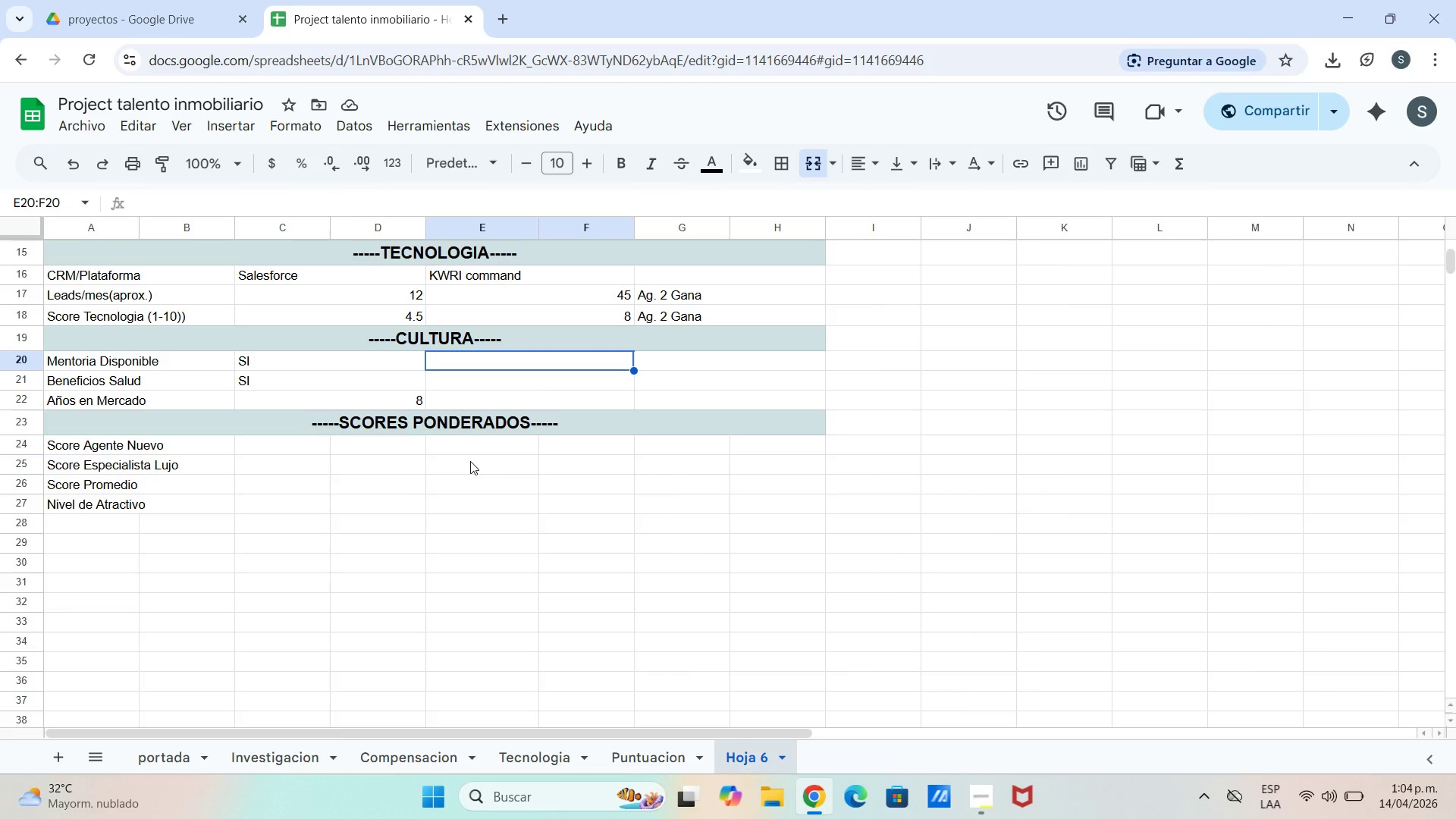 
wait(7.45)
 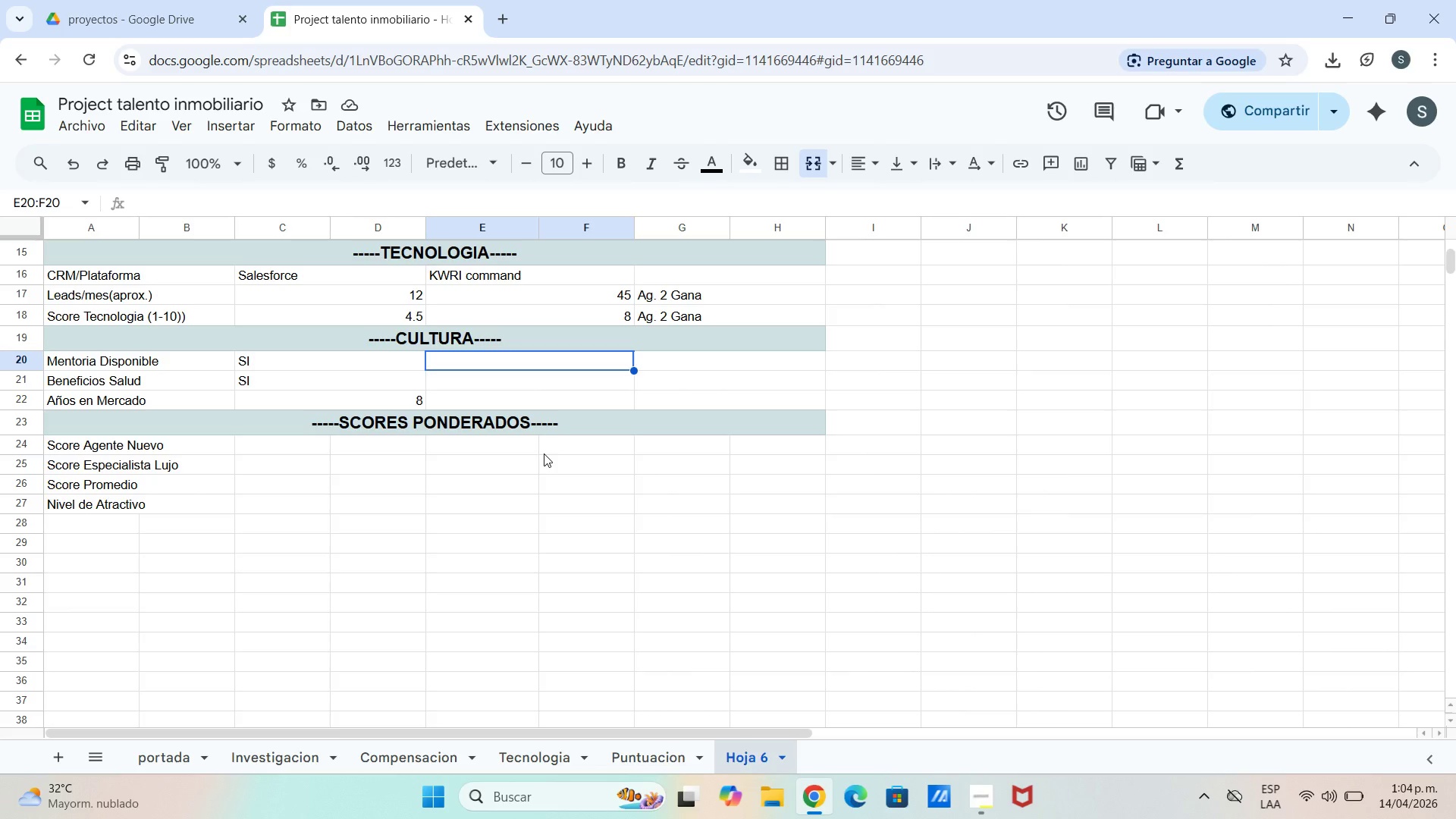 
left_click_drag(start_coordinate=[132, 207], to_coordinate=[136, 206])
 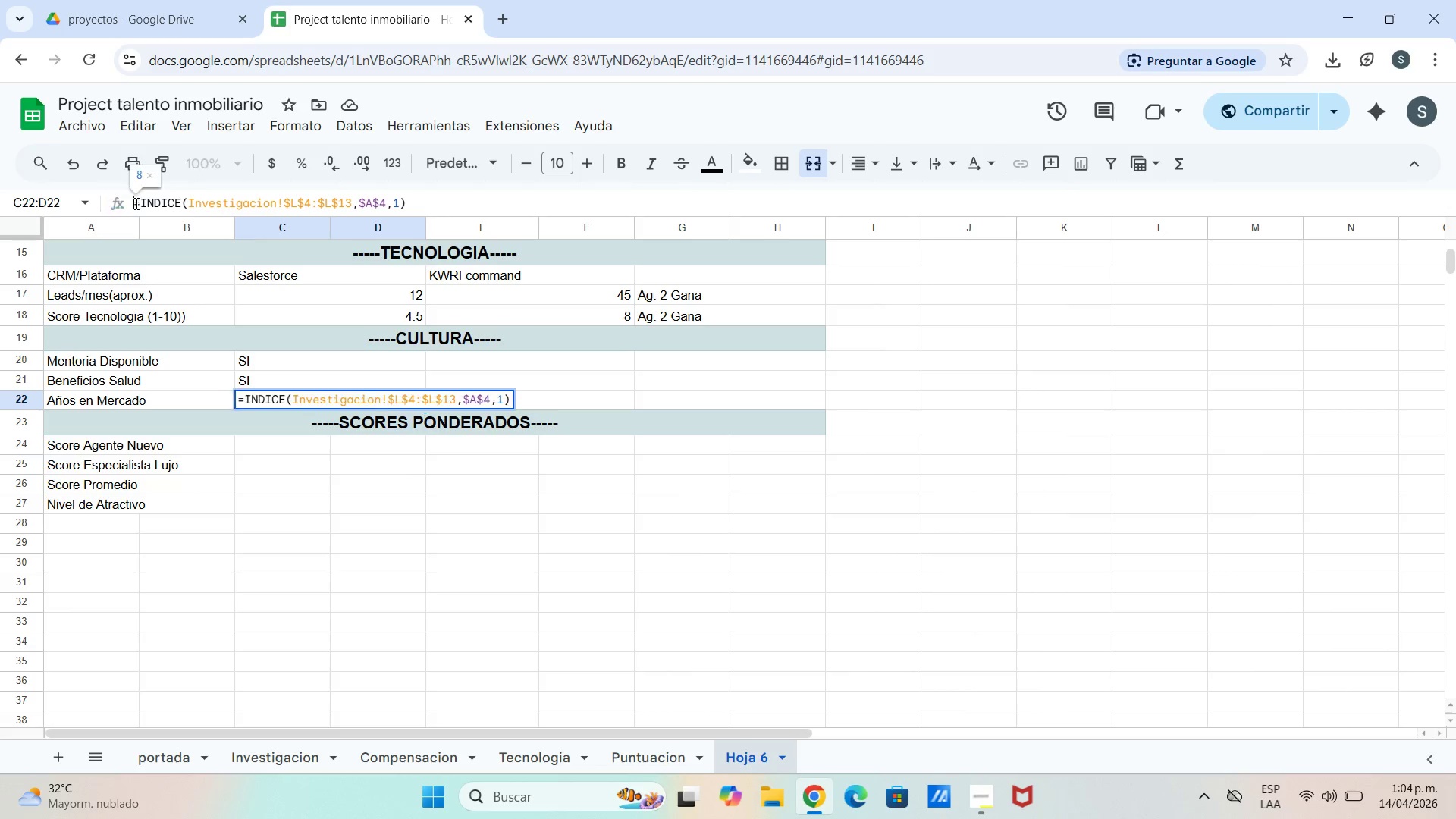 
left_click([135, 203])
 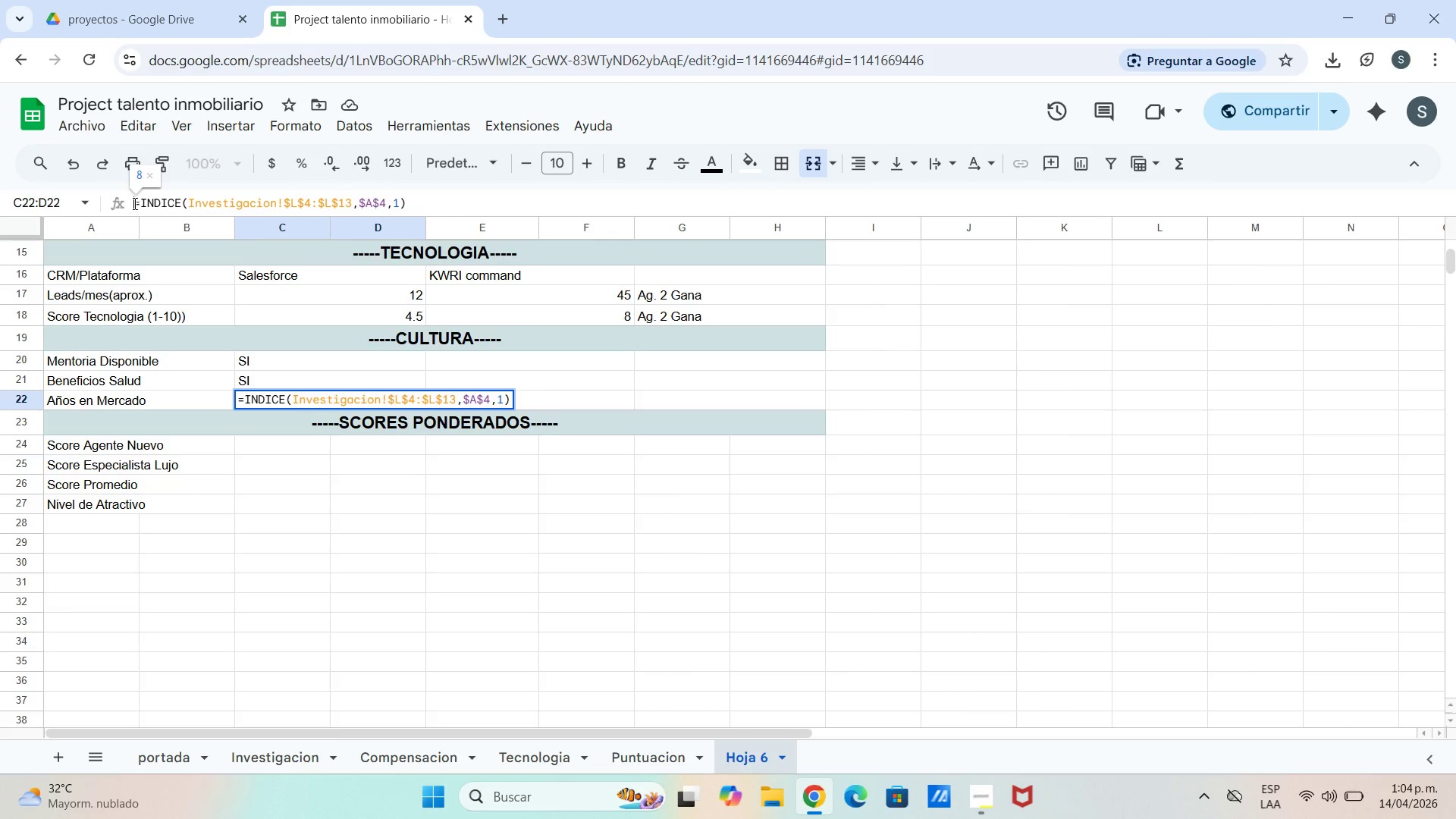 
left_click_drag(start_coordinate=[133, 203], to_coordinate=[421, 188])
 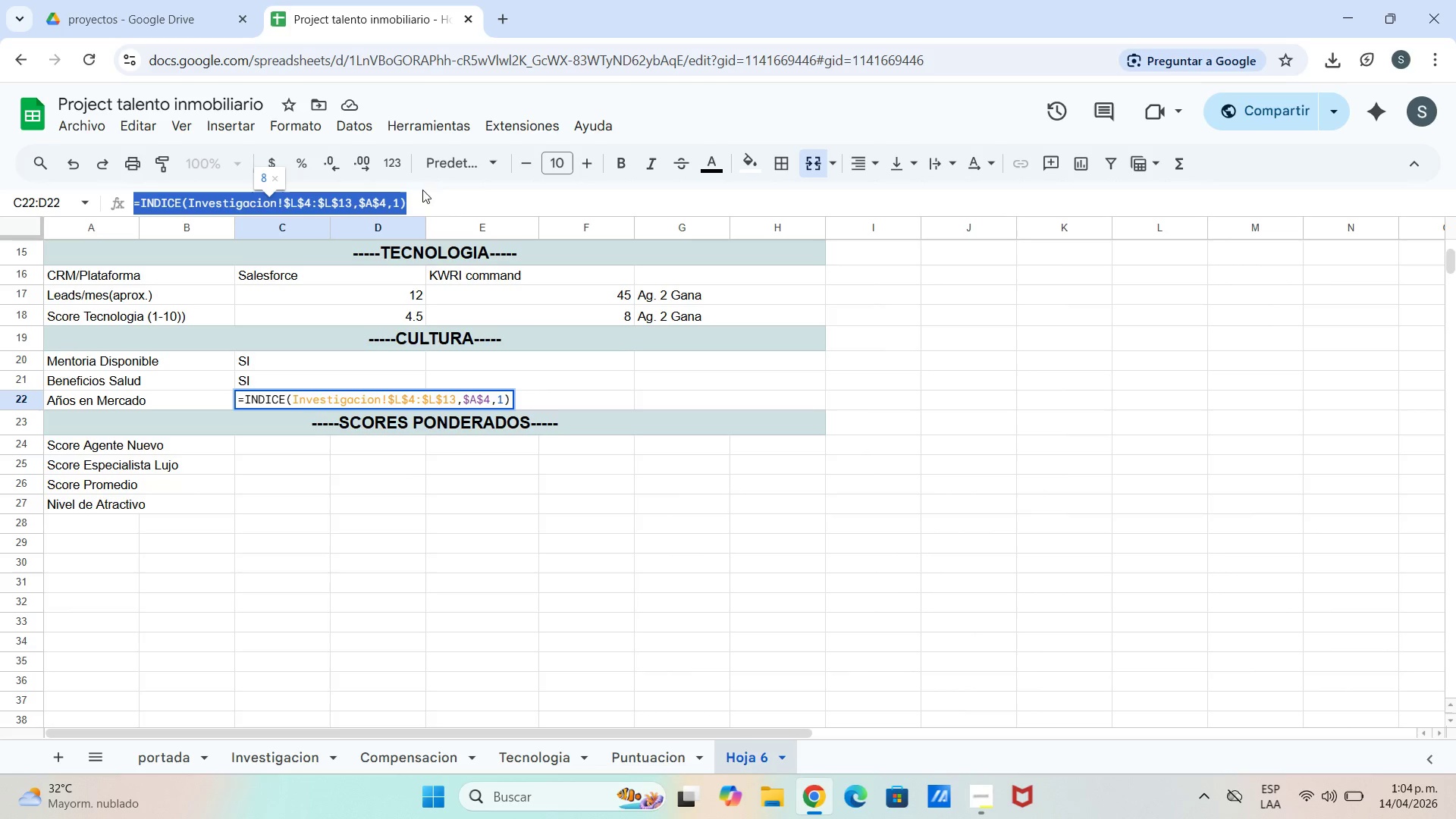 
hold_key(key=ShiftLeft, duration=0.38)
 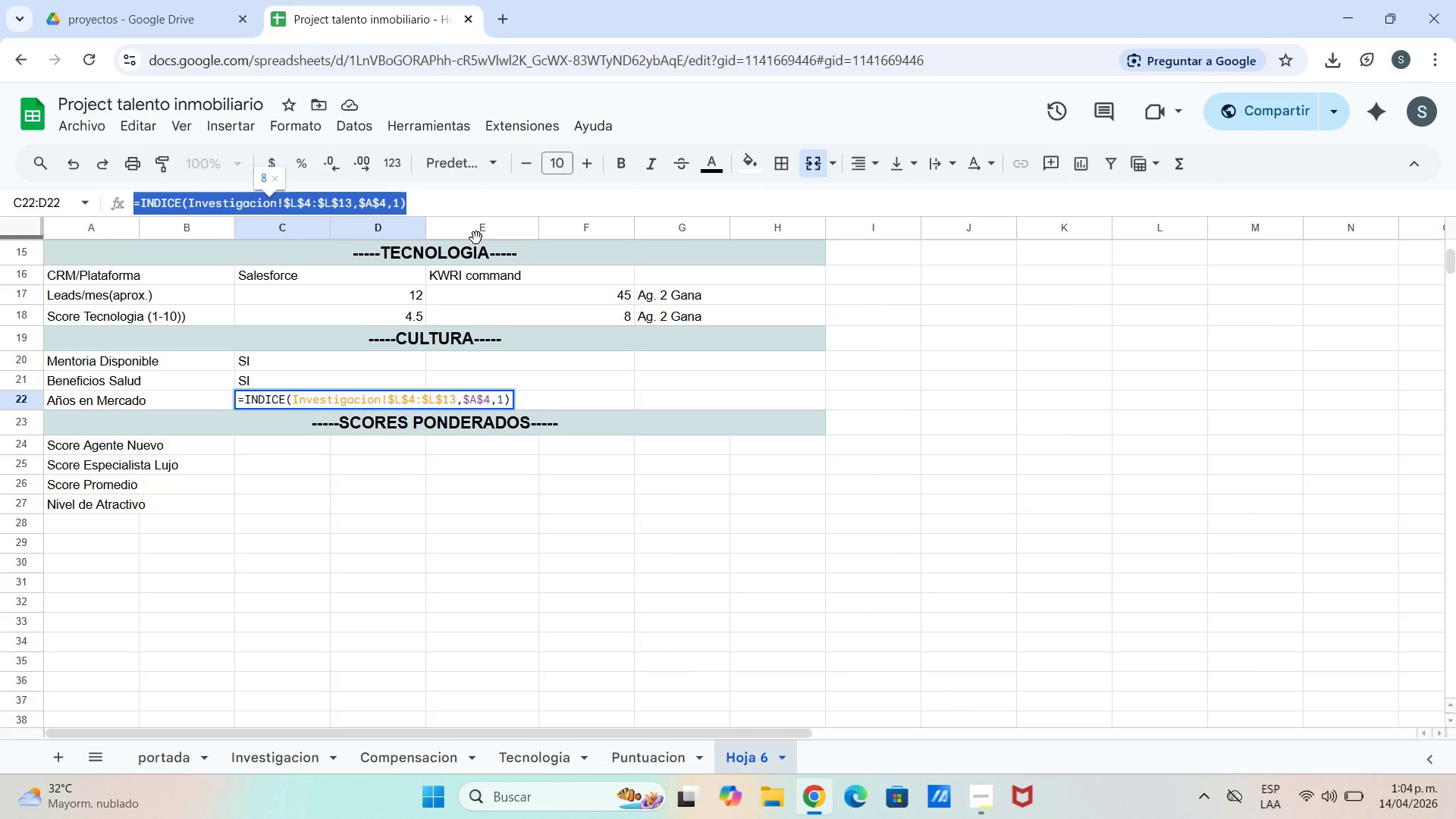 
key(Control+C)
 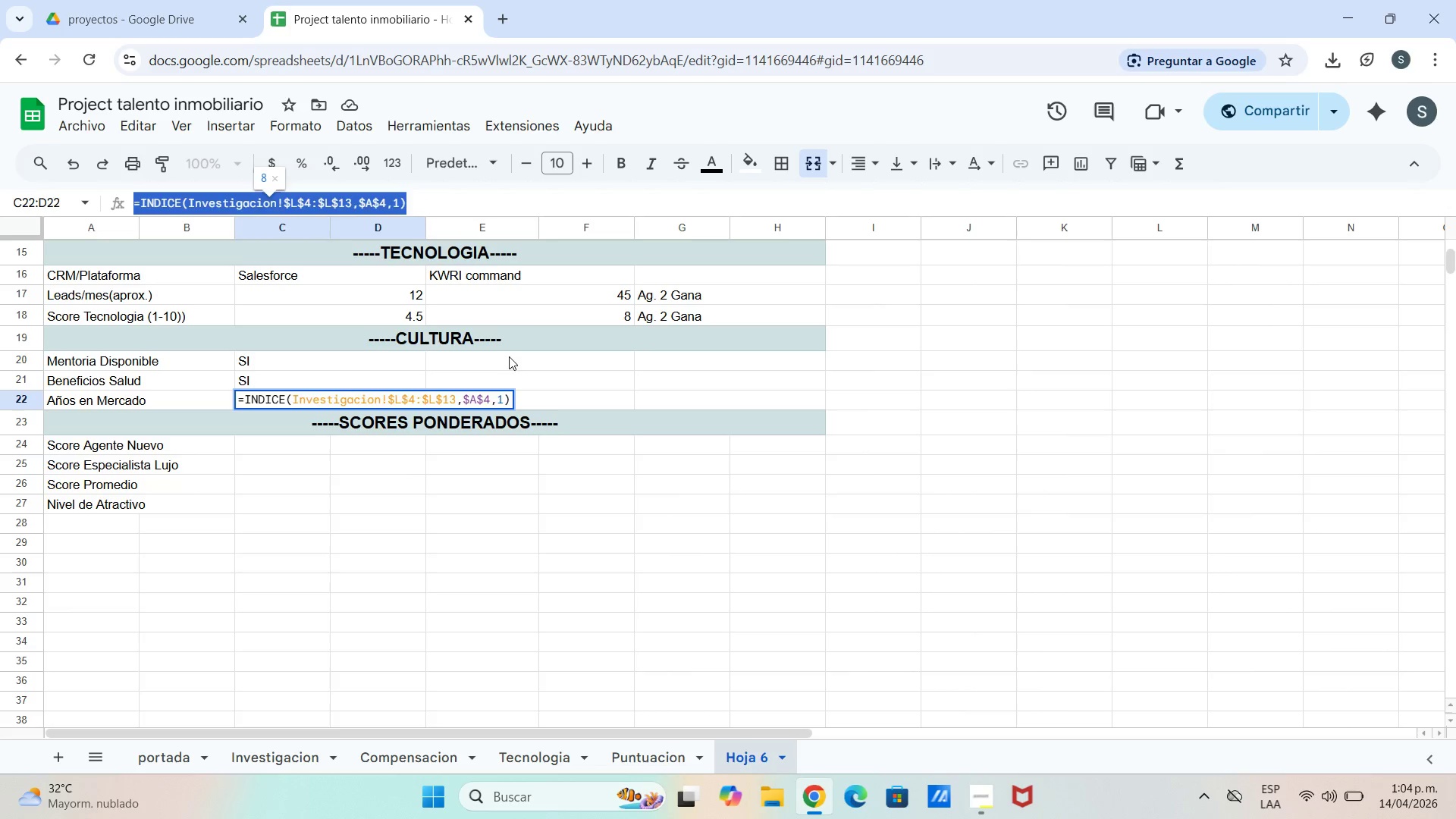 
left_click([515, 356])
 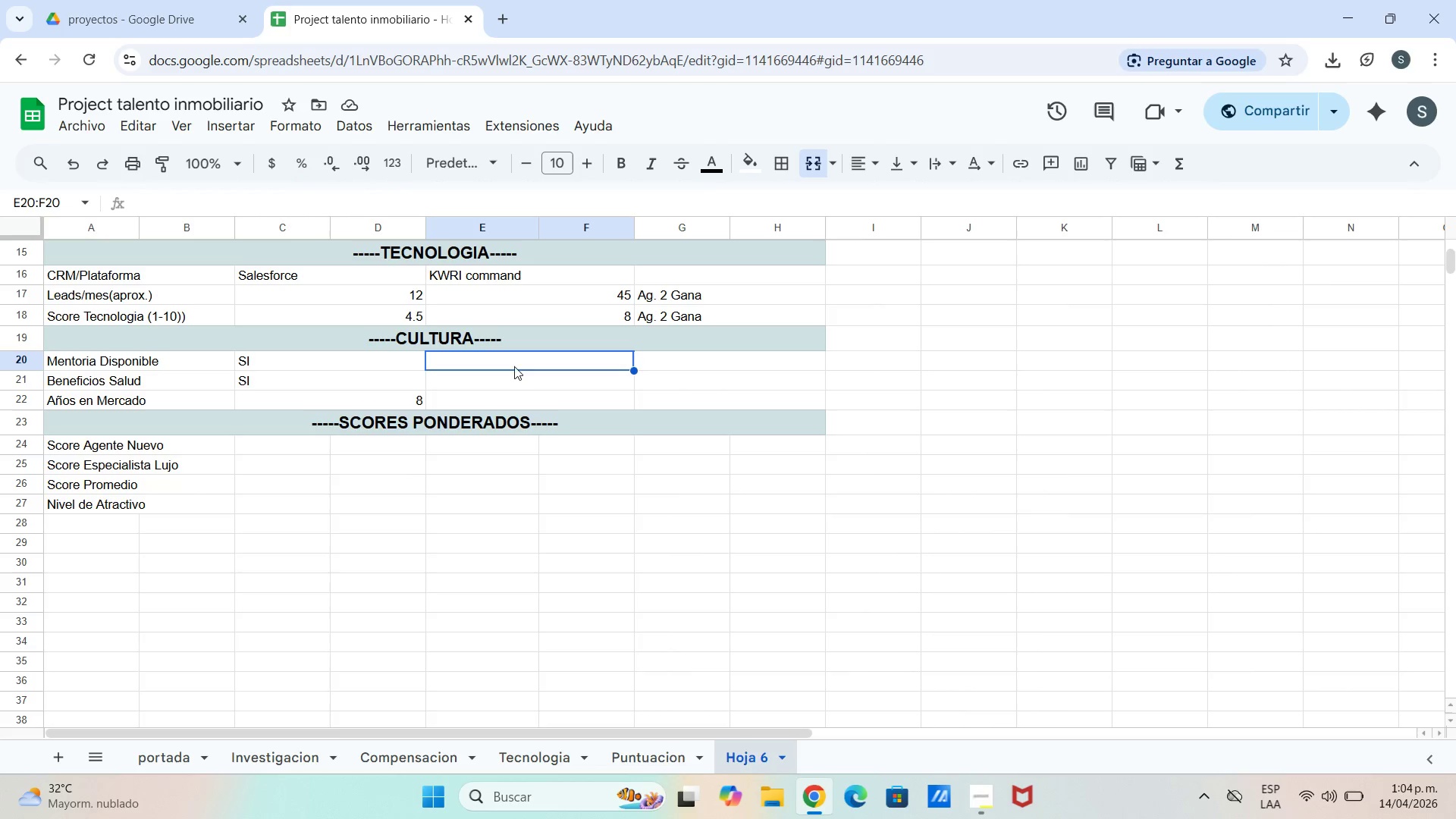 
key(Control+V)
 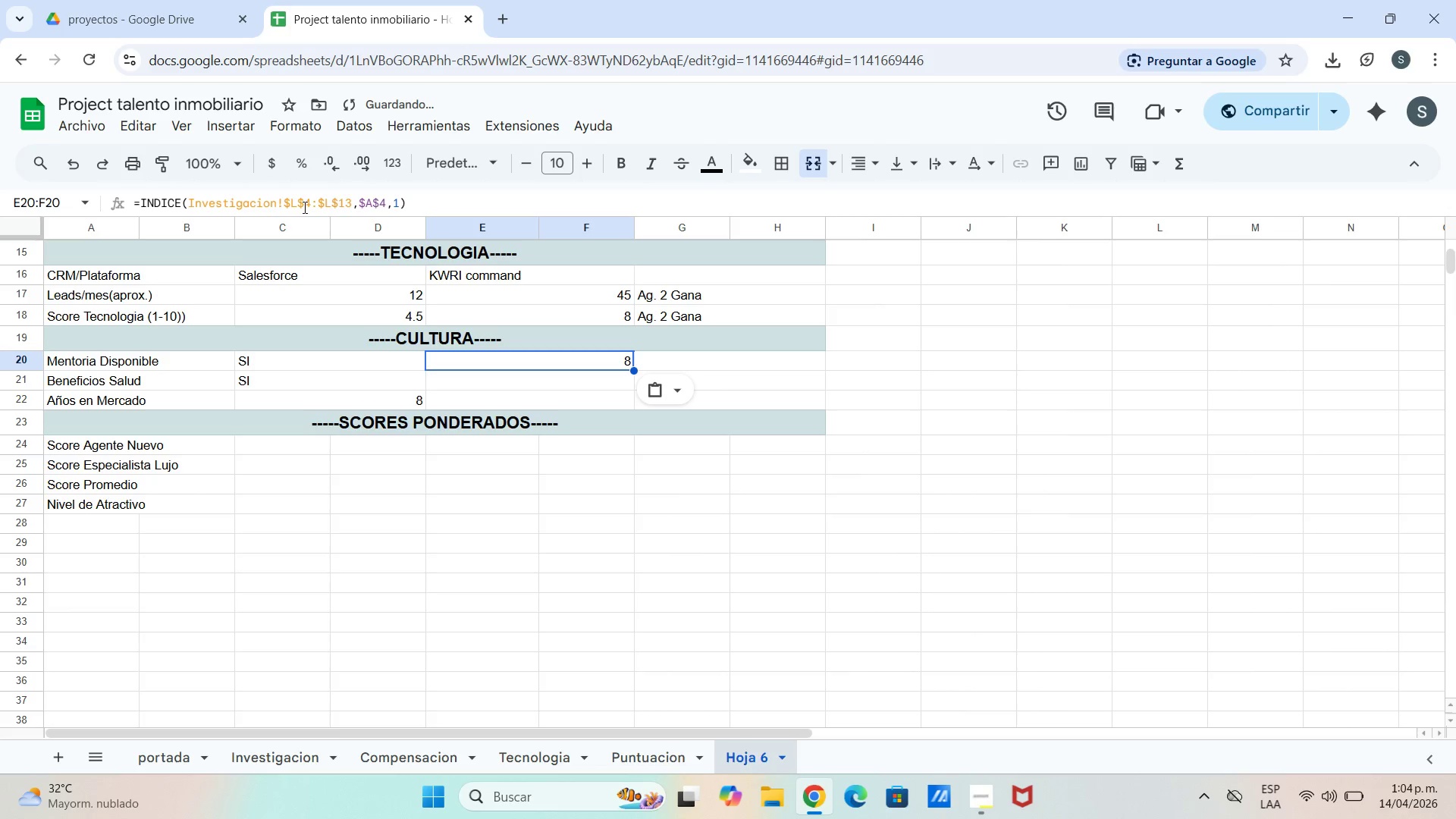 
left_click([300, 202])
 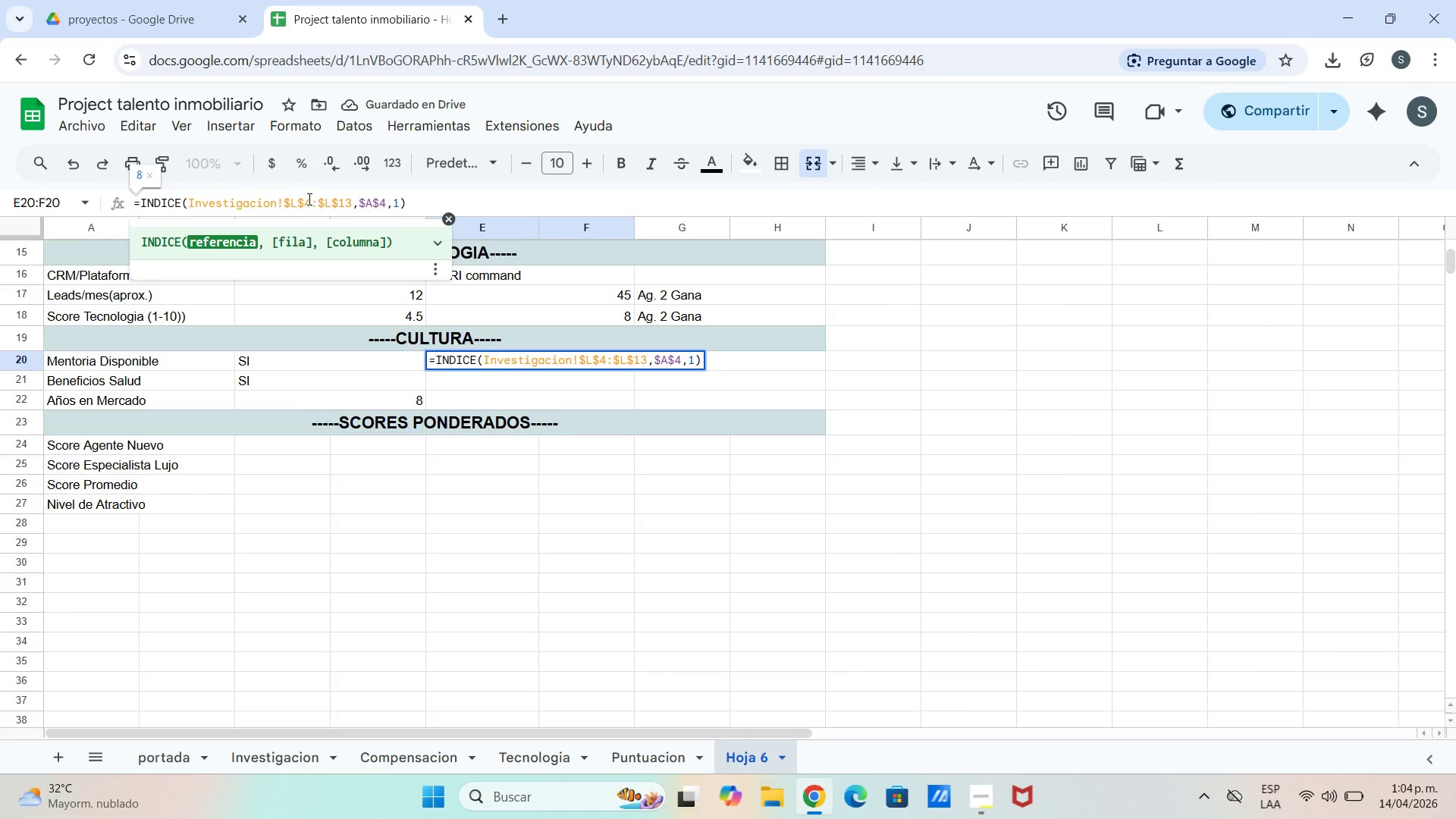 
key(Control+Backspace)
 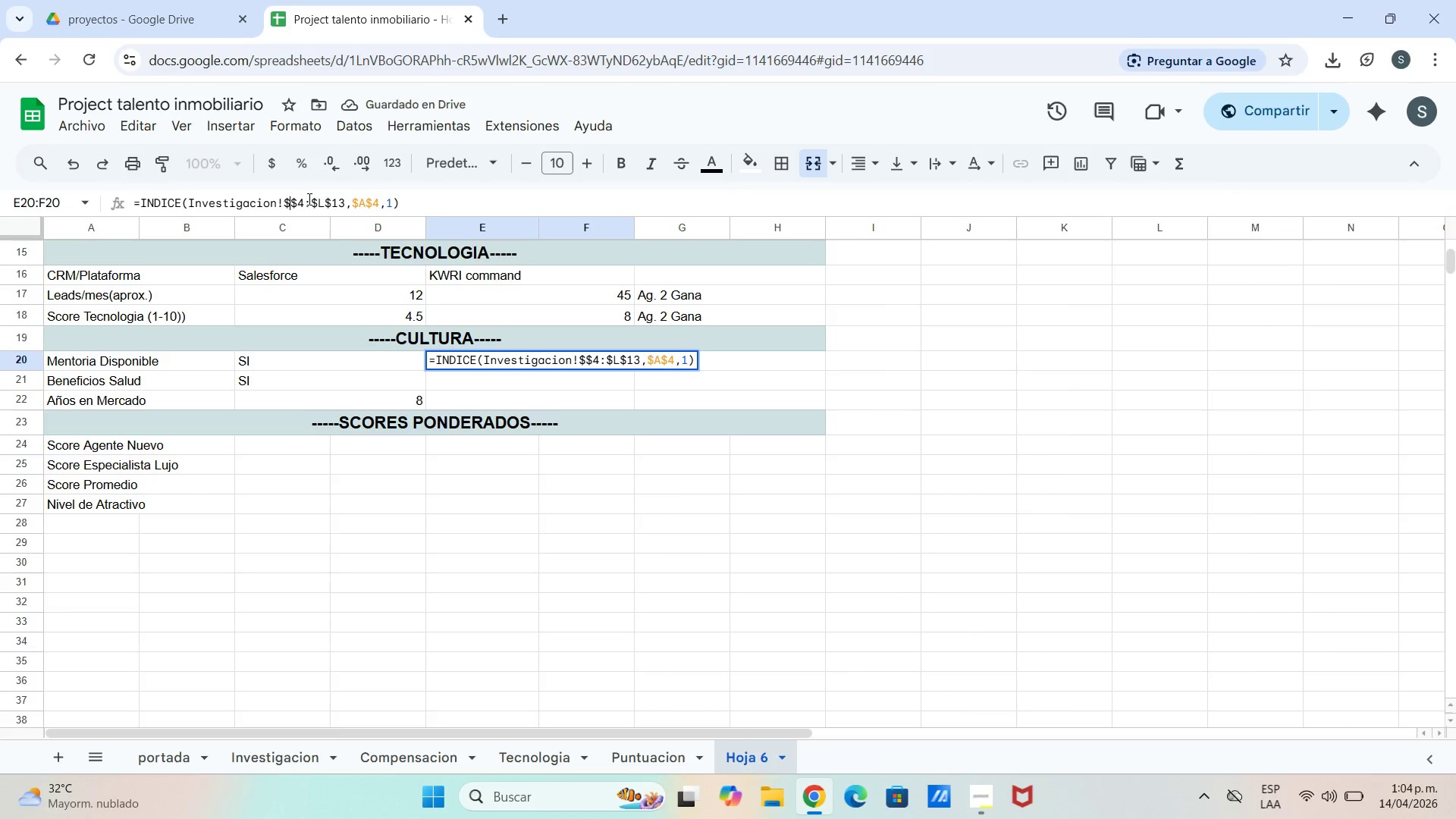 
key(Control+H)
 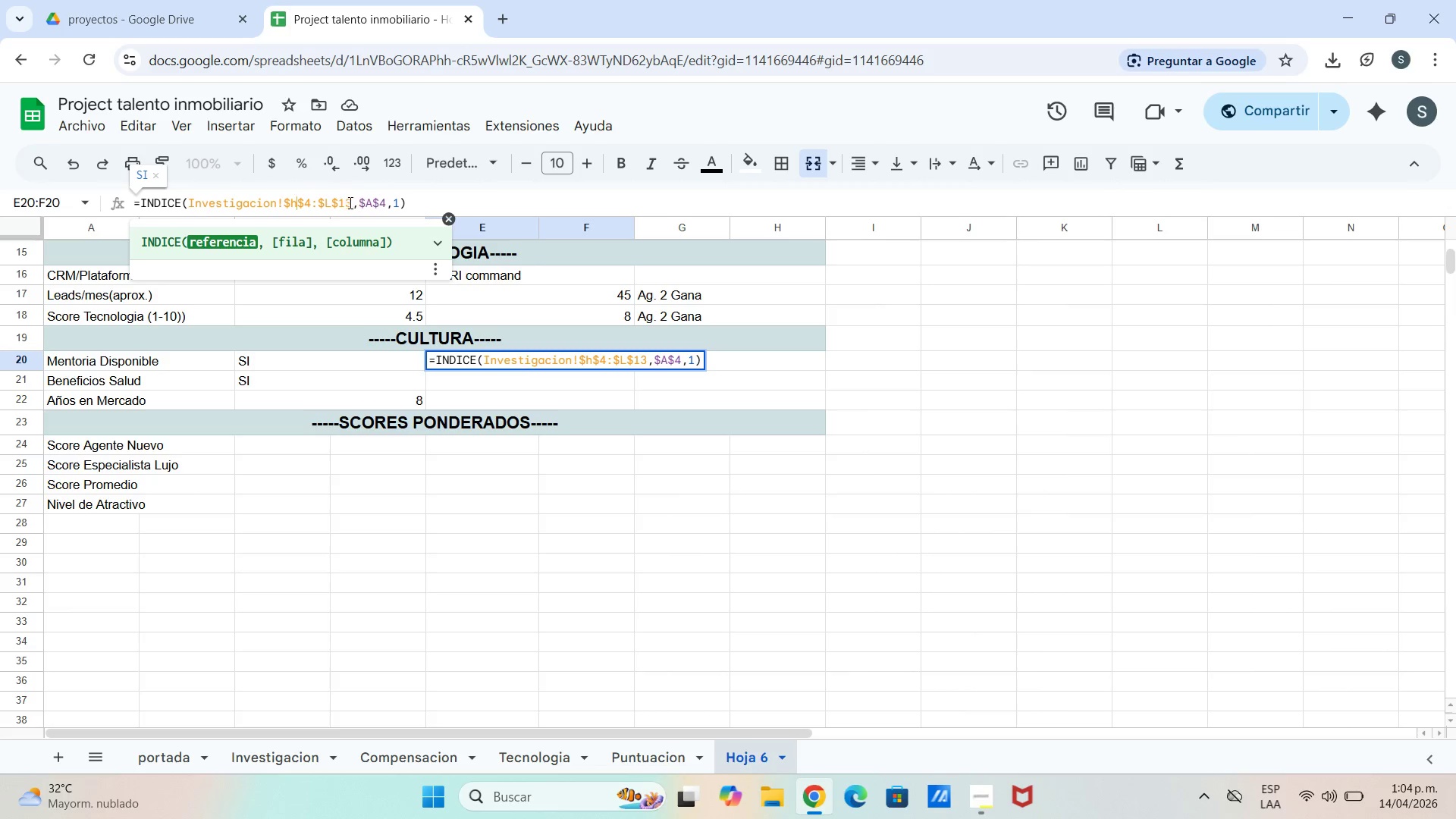 
left_click([334, 205])
 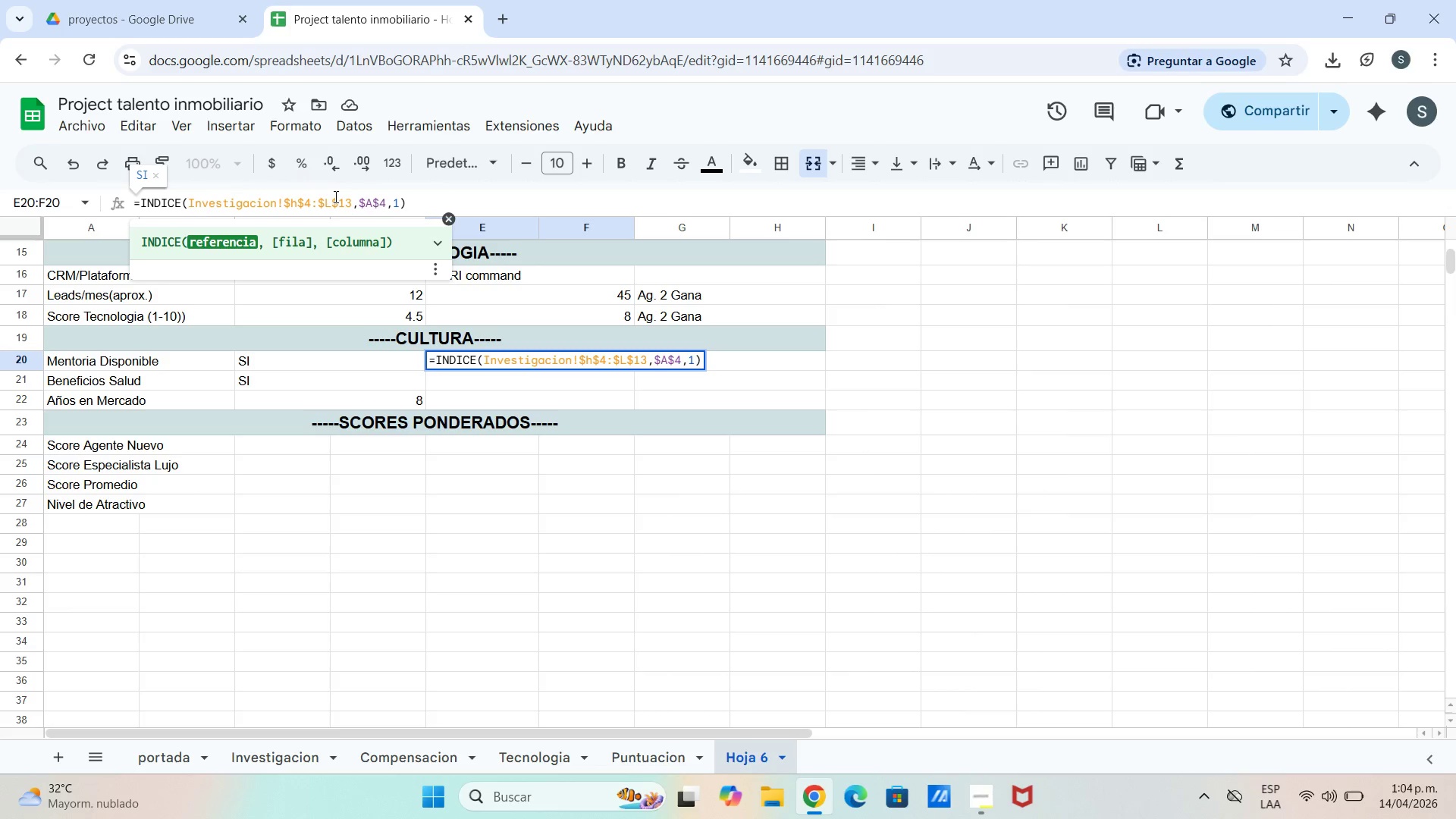 
key(Control+Backspace)
 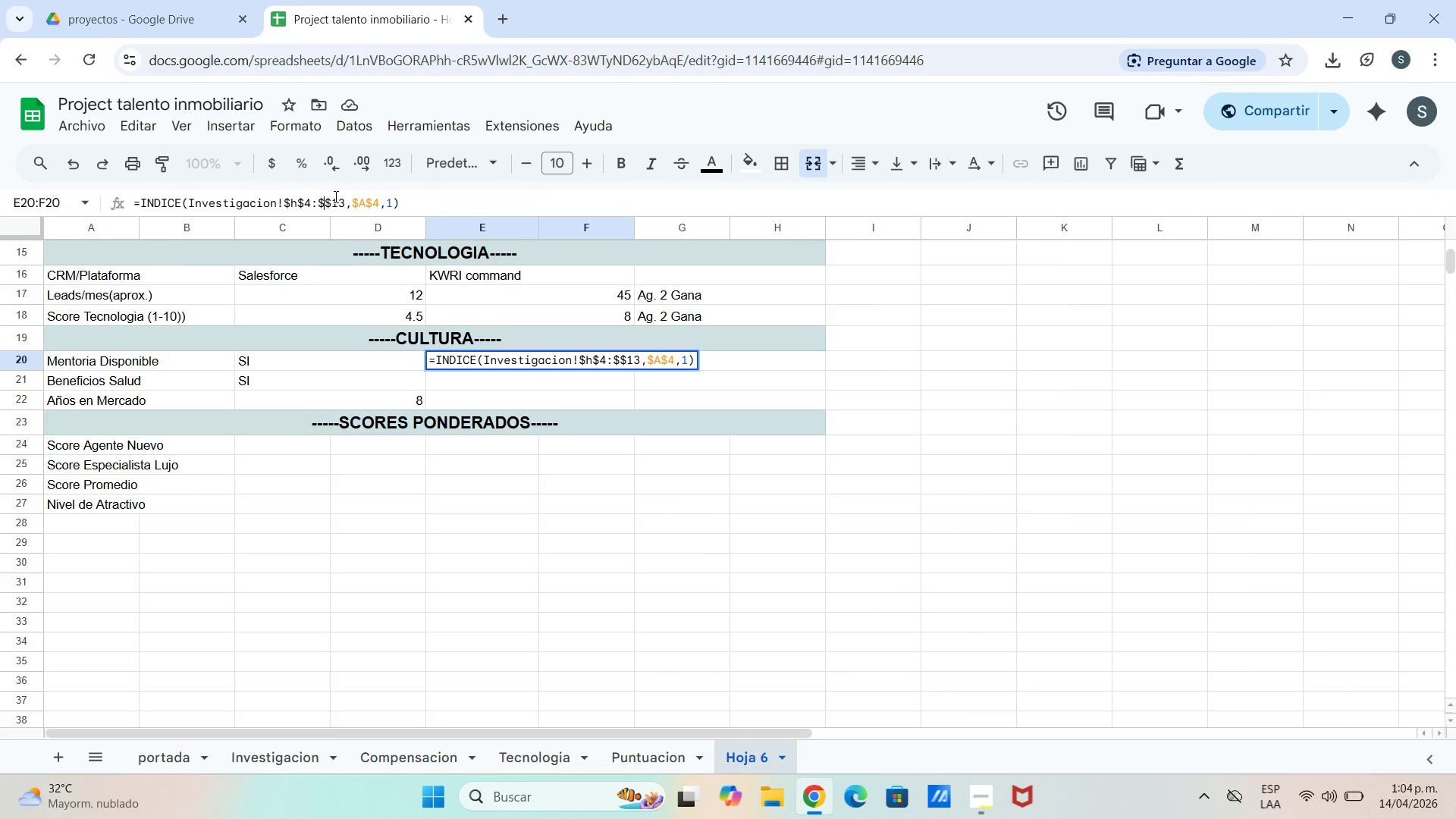 
key(Control+H)
 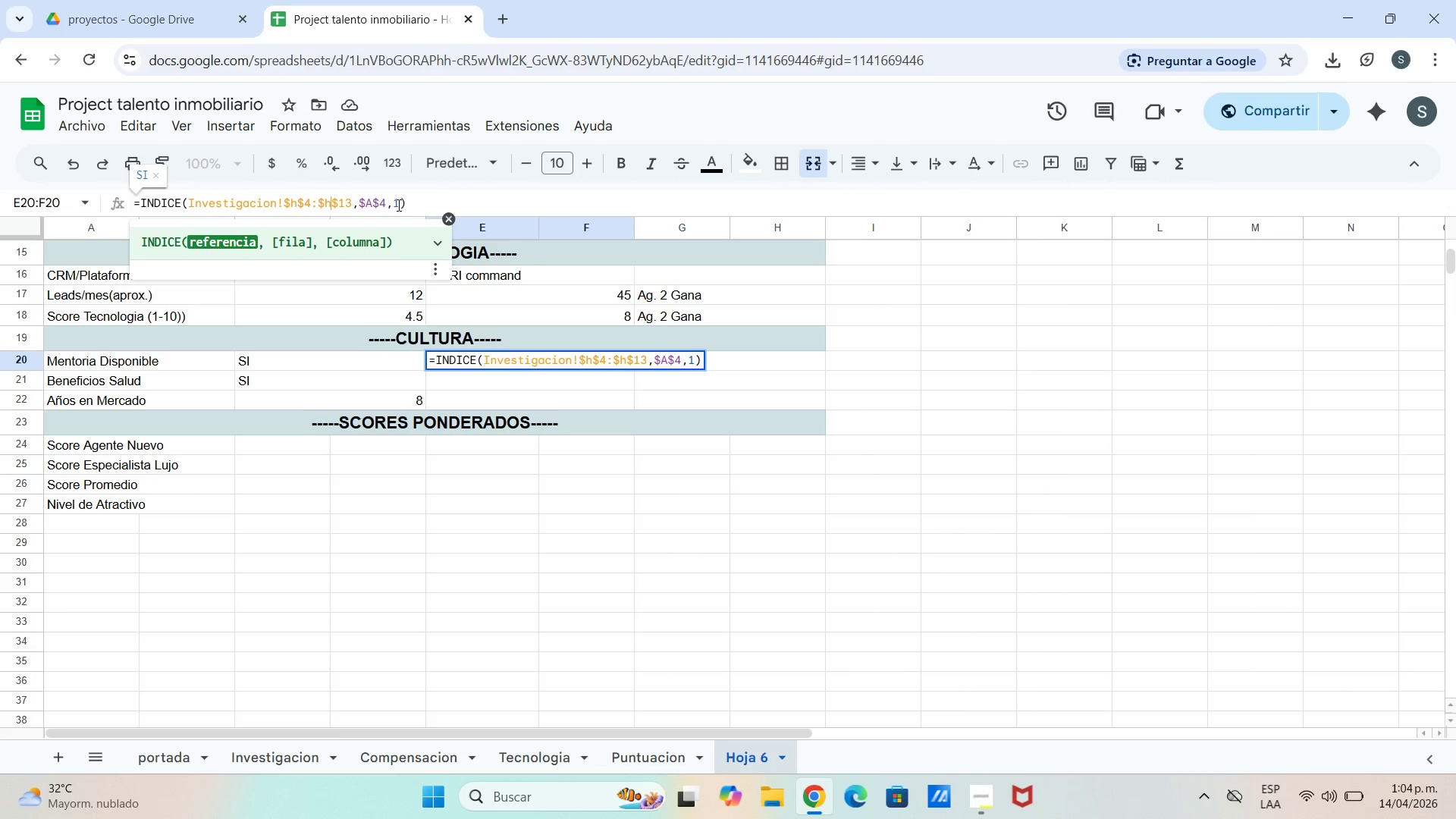 
left_click([373, 205])
 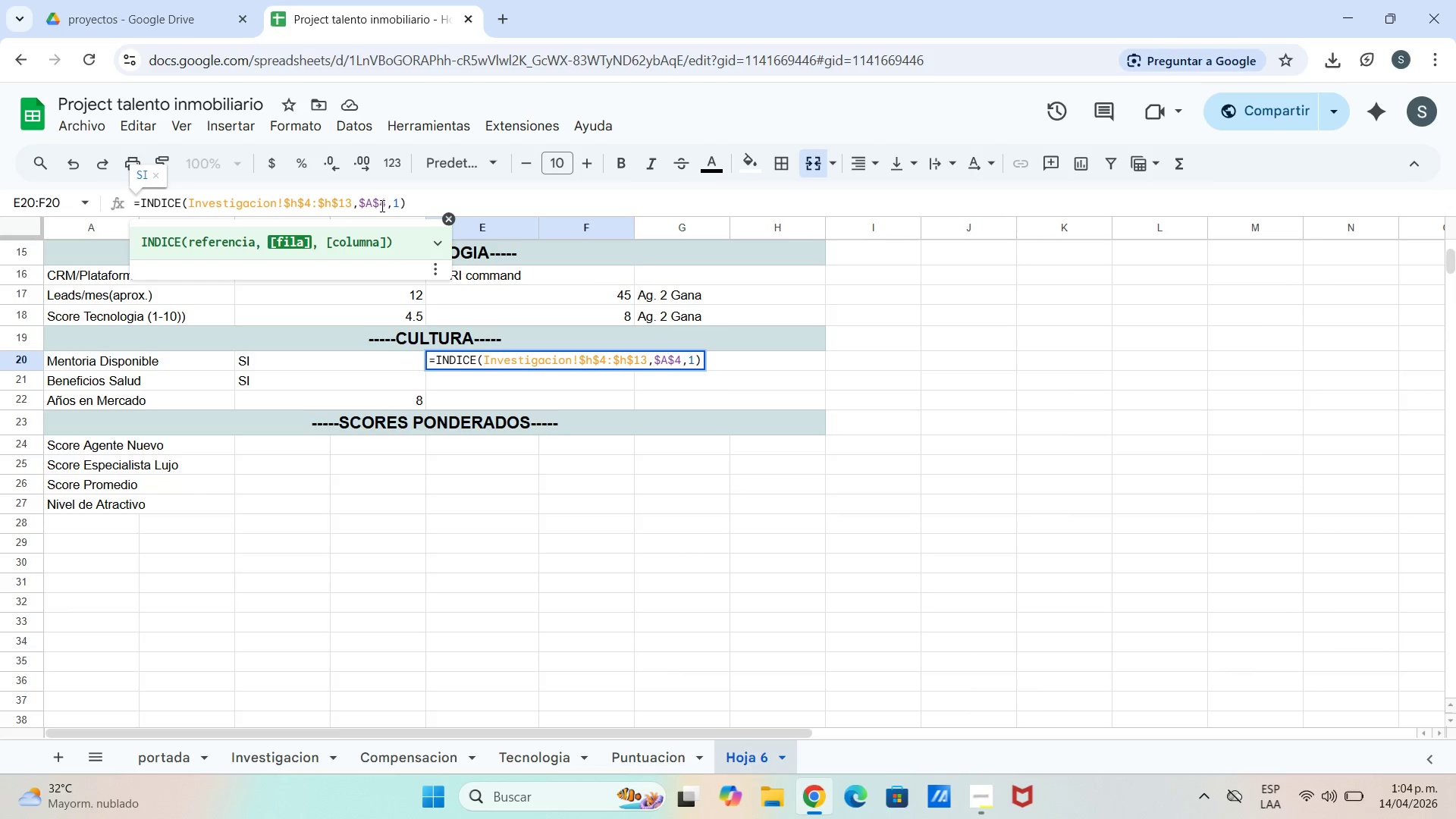 
key(Control+Backspace)
 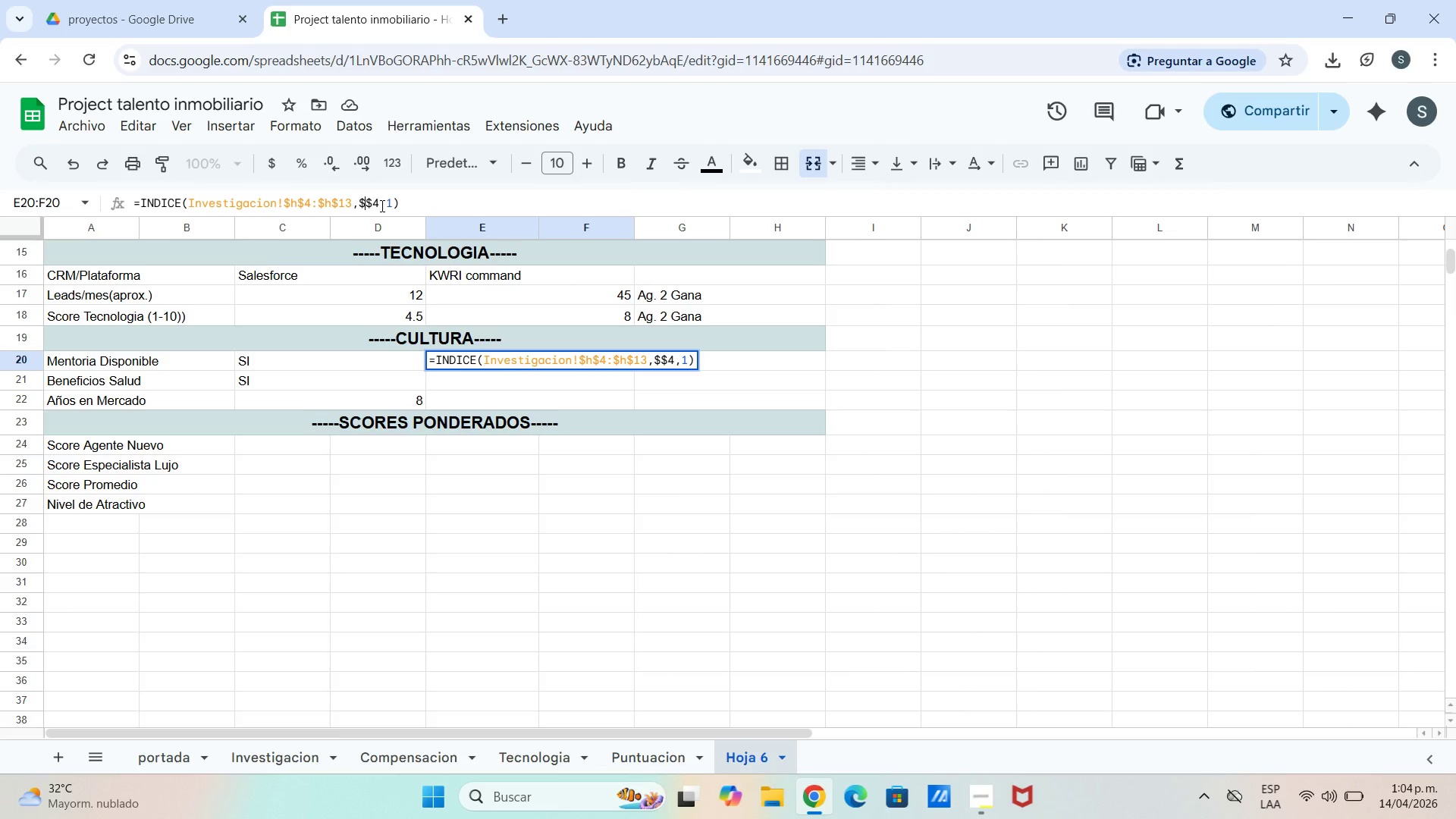 
key(Control+D)
 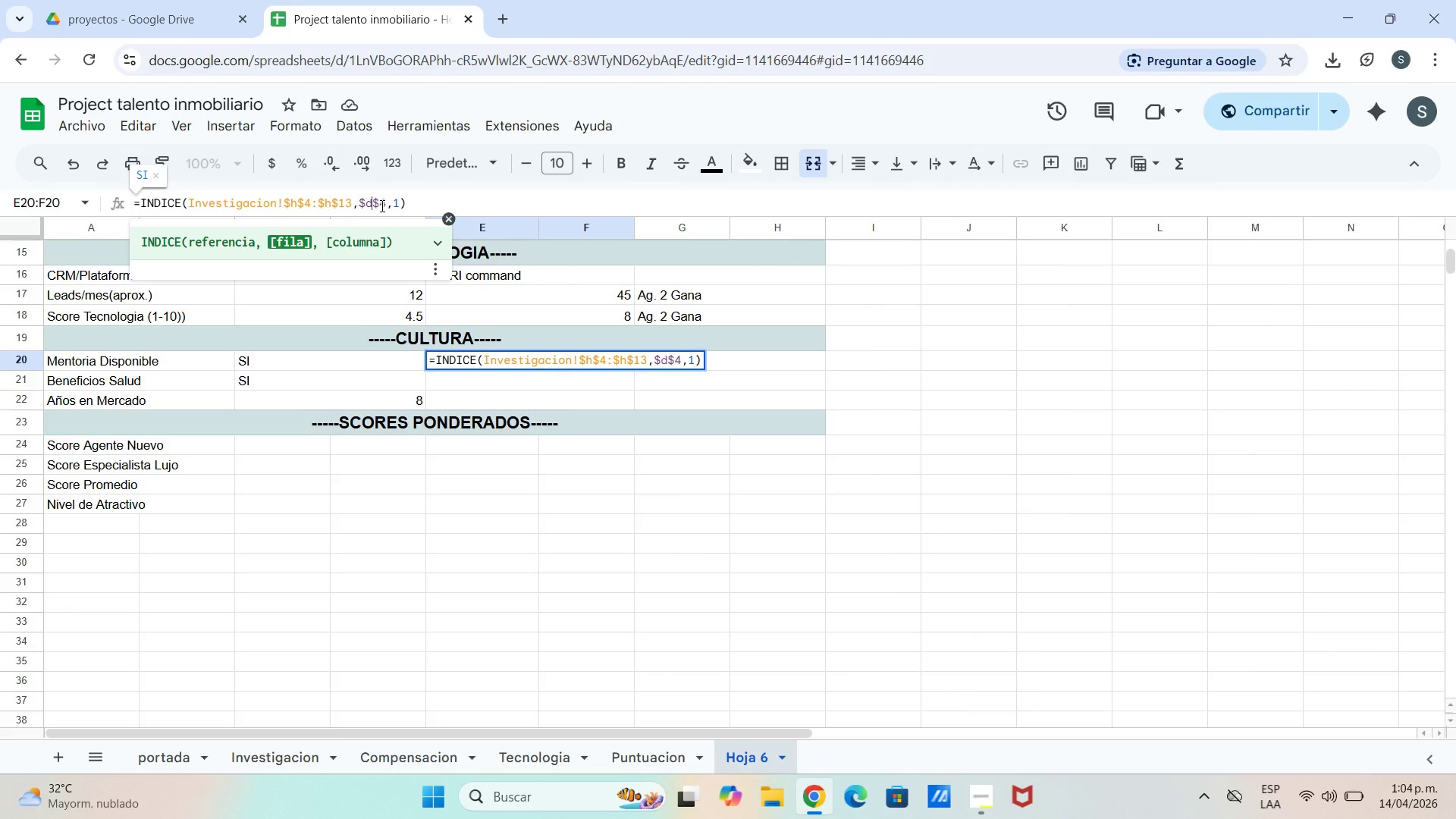 
key(Control+Enter)
 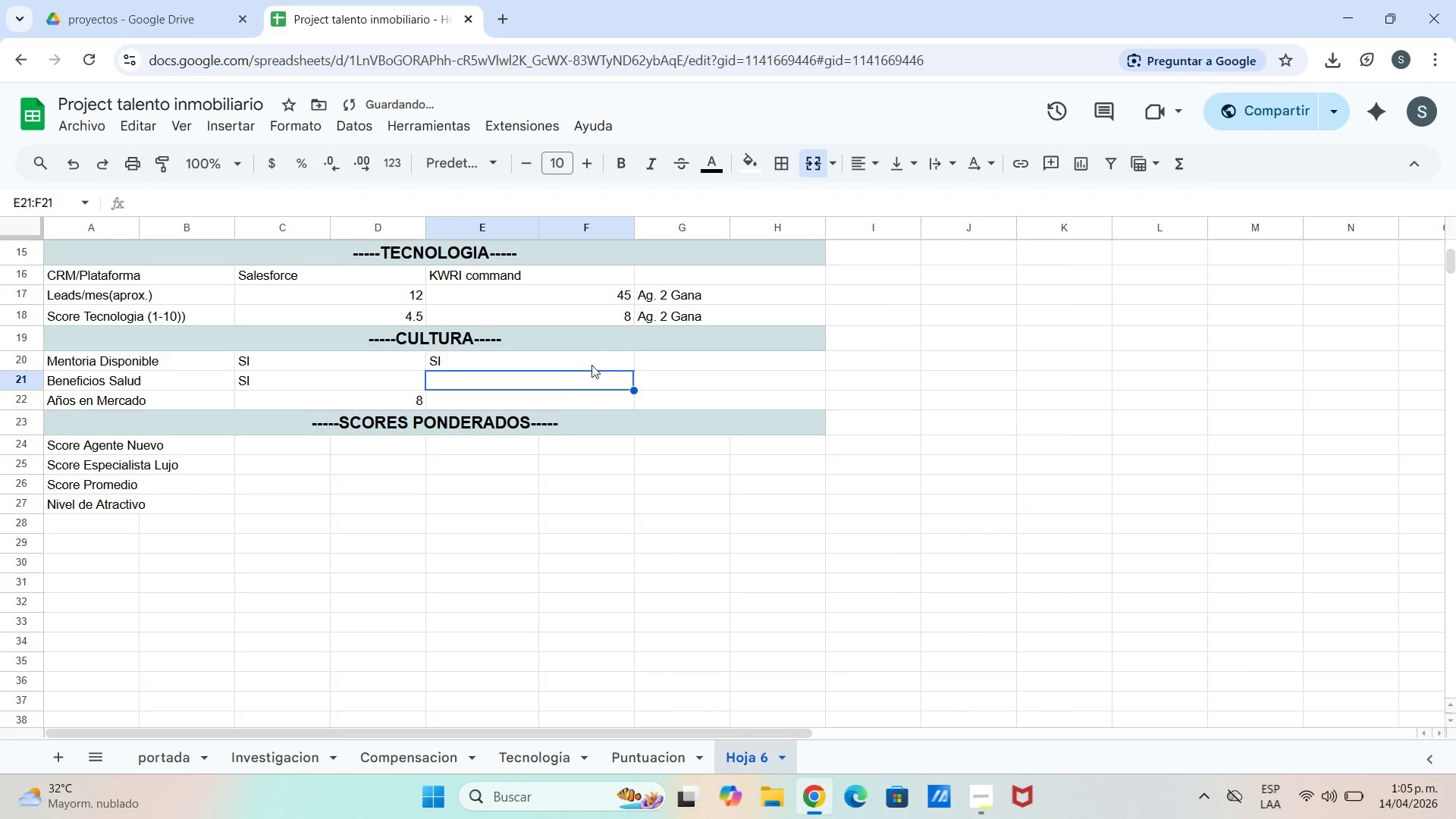 
left_click([569, 365])
 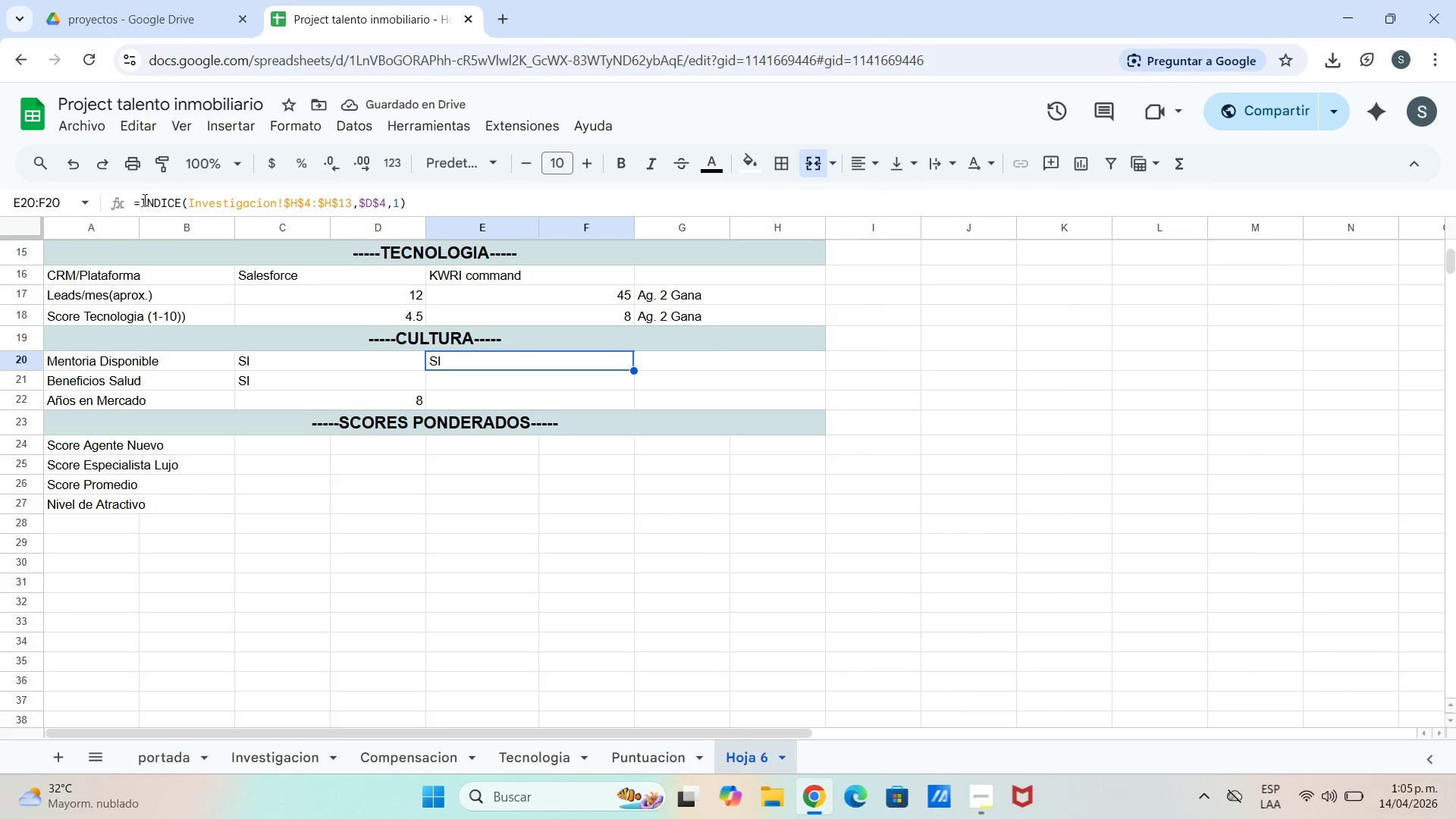 
left_click_drag(start_coordinate=[136, 202], to_coordinate=[440, 202])
 